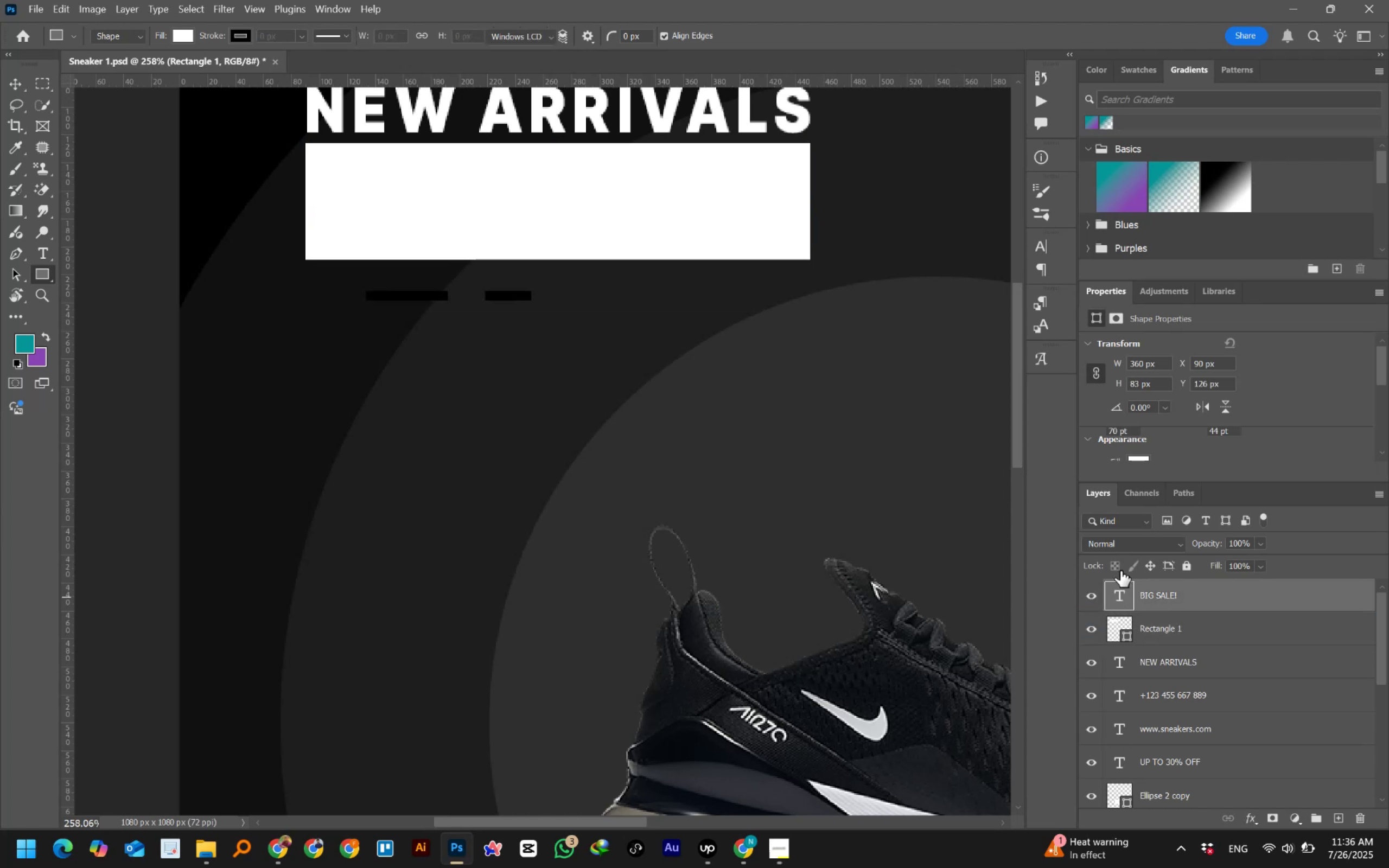 
wait(8.99)
 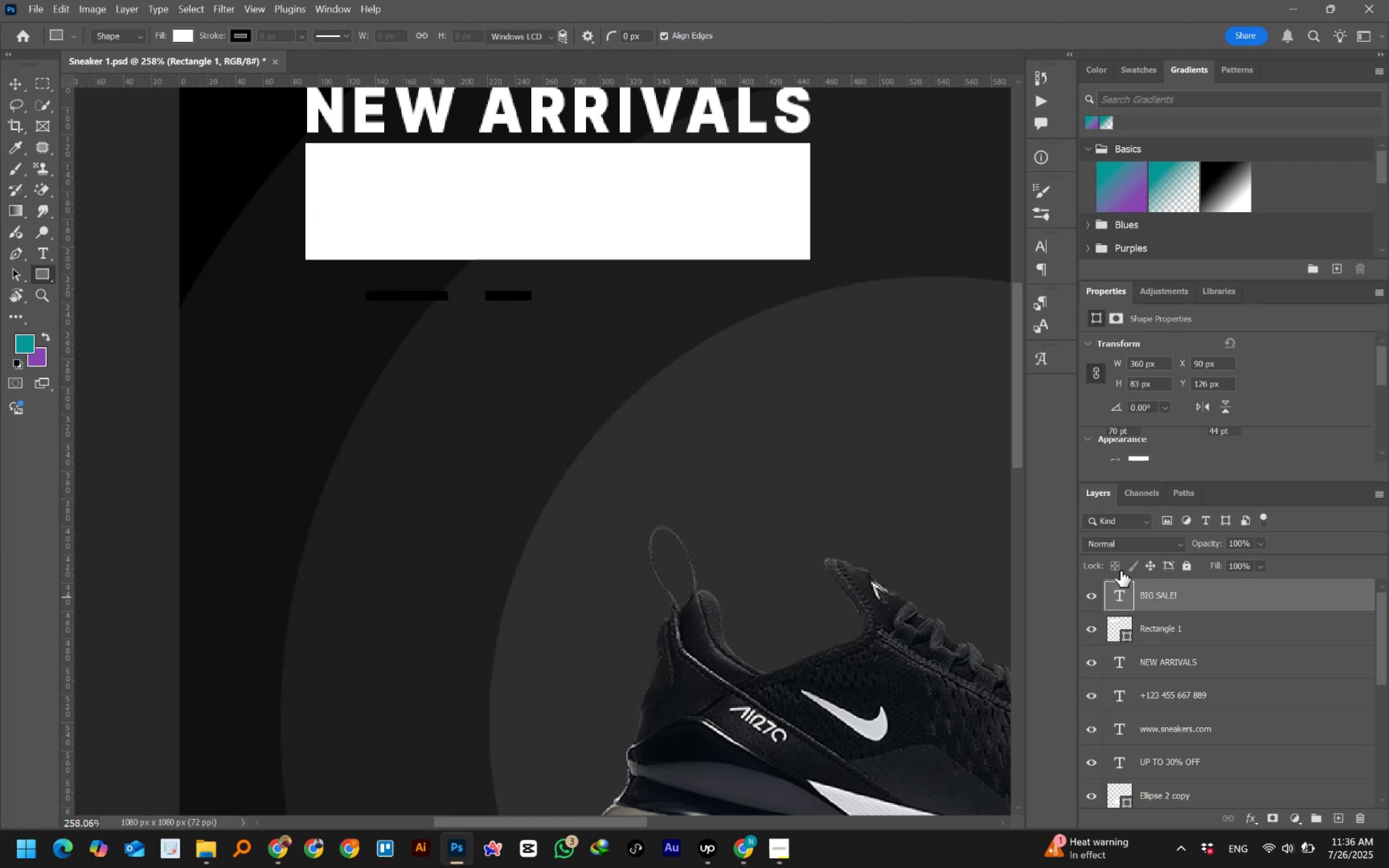 
left_click([651, 37])
 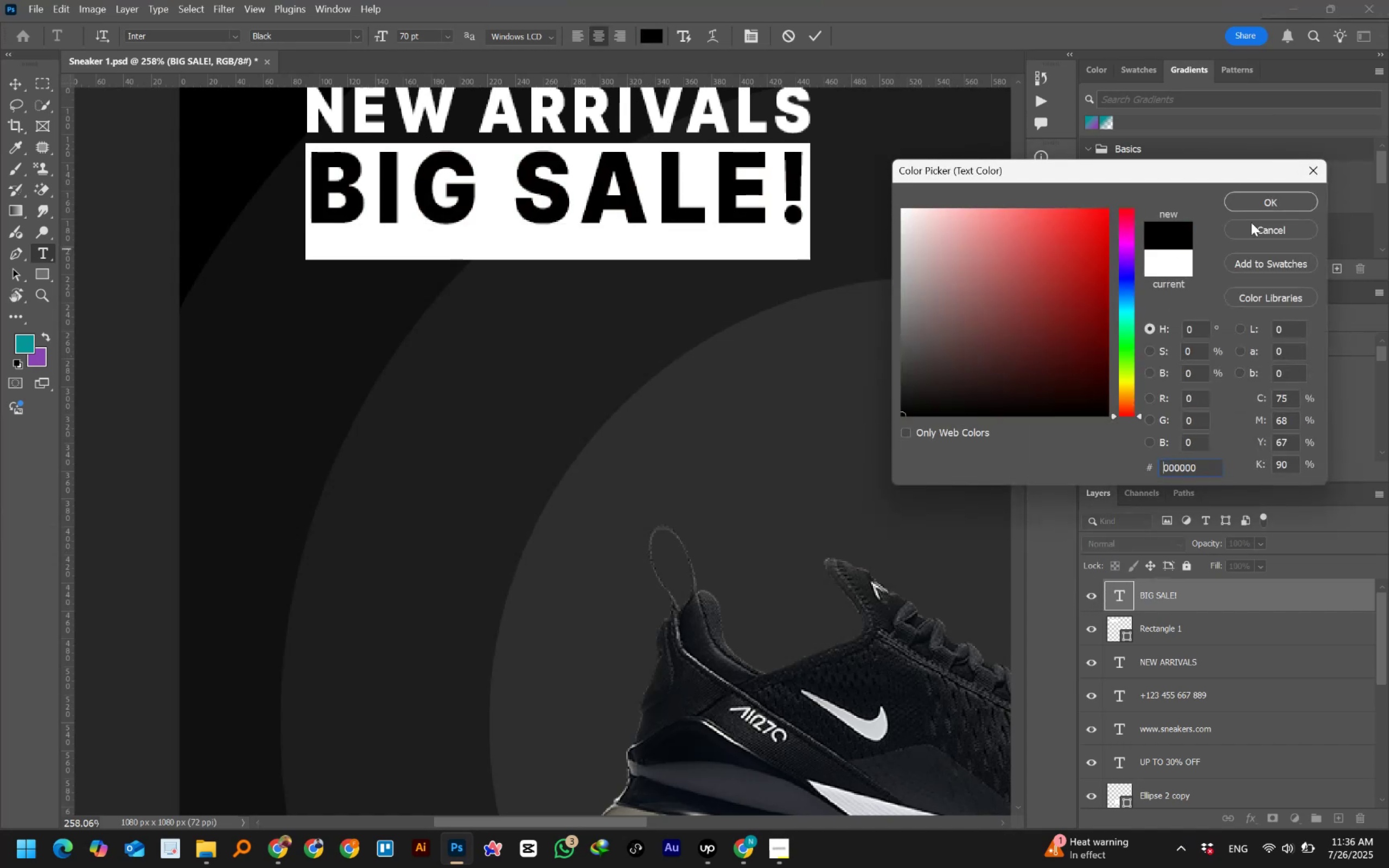 
left_click([1270, 202])
 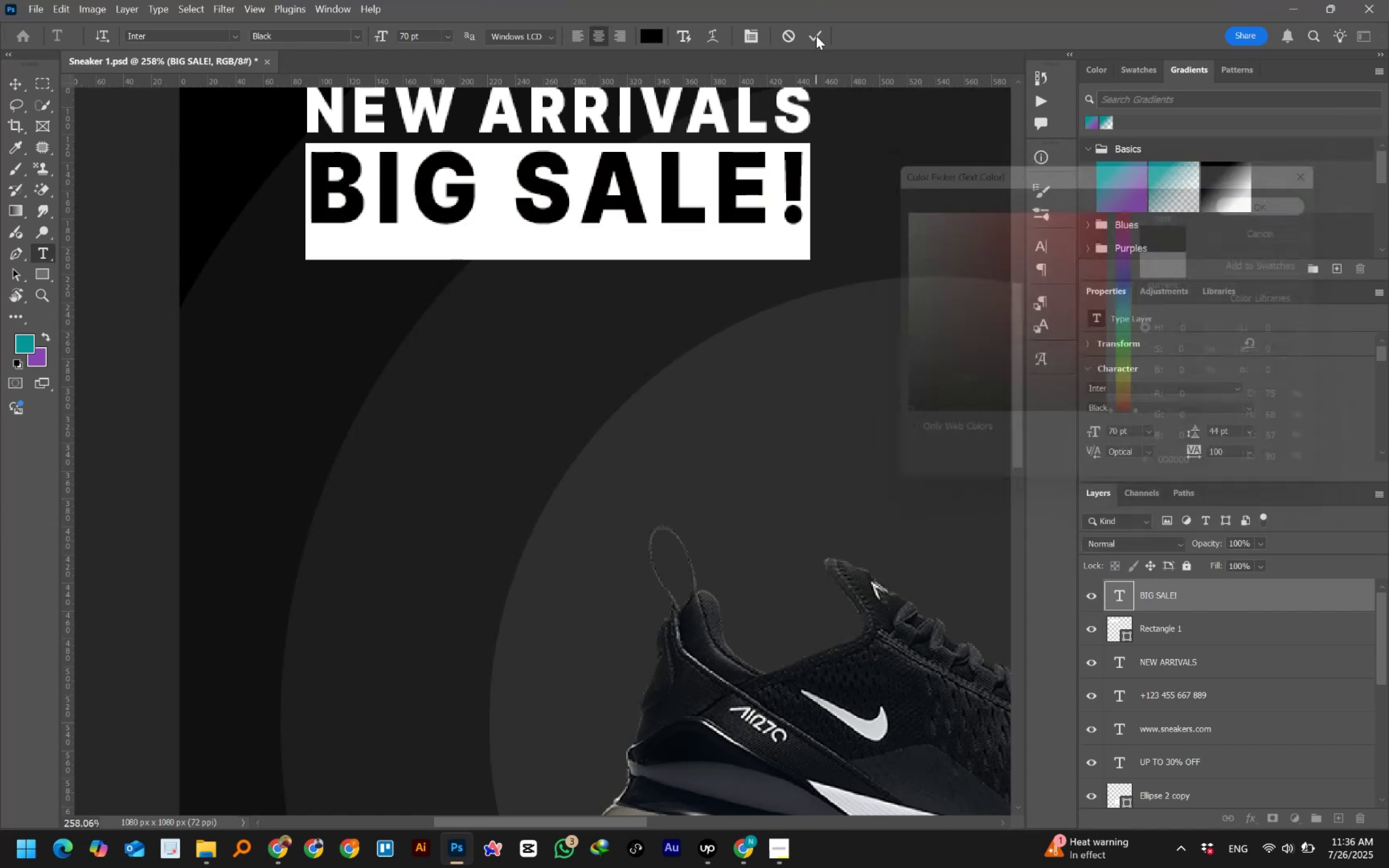 
left_click([816, 36])
 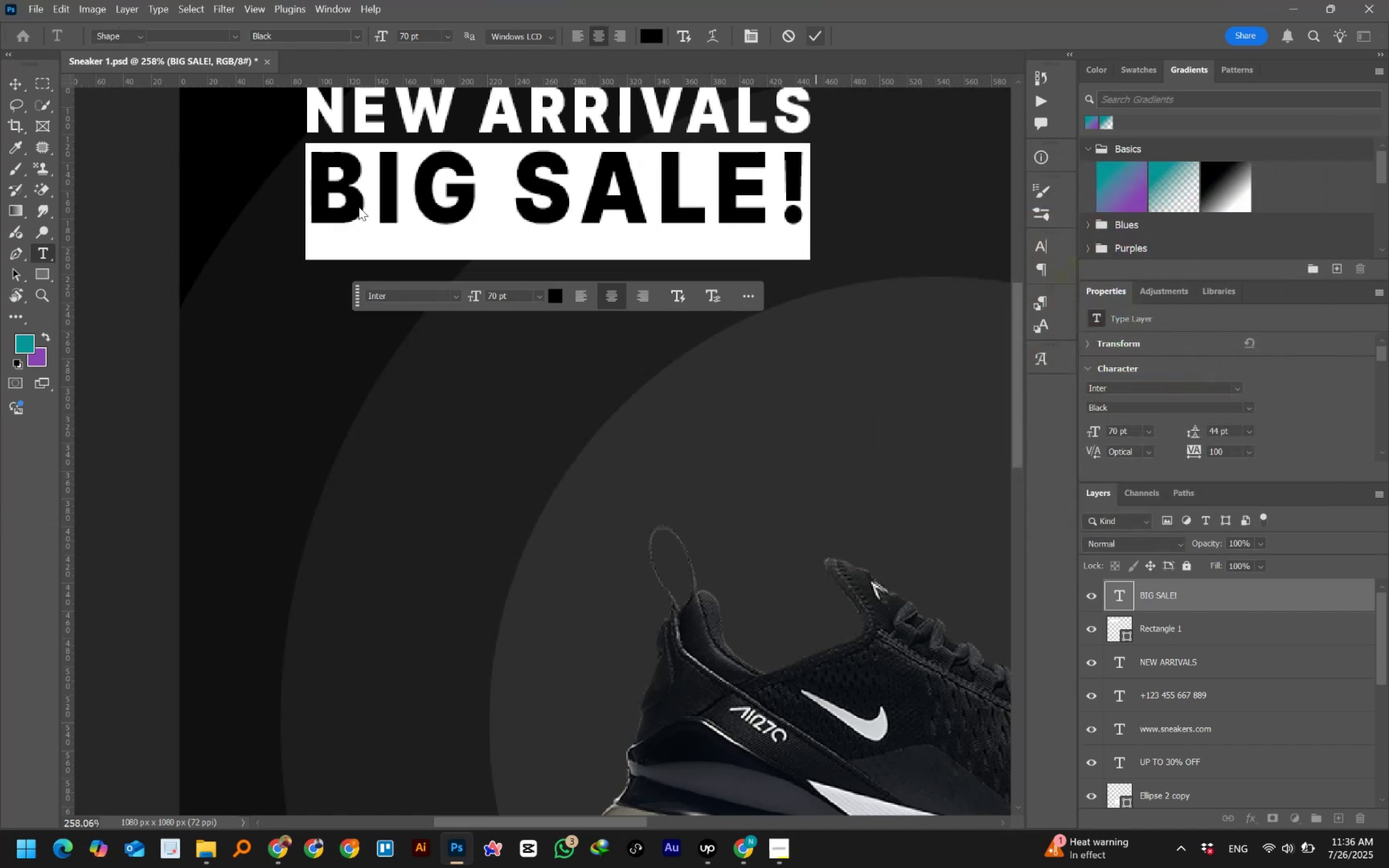 
left_click([120, 219])
 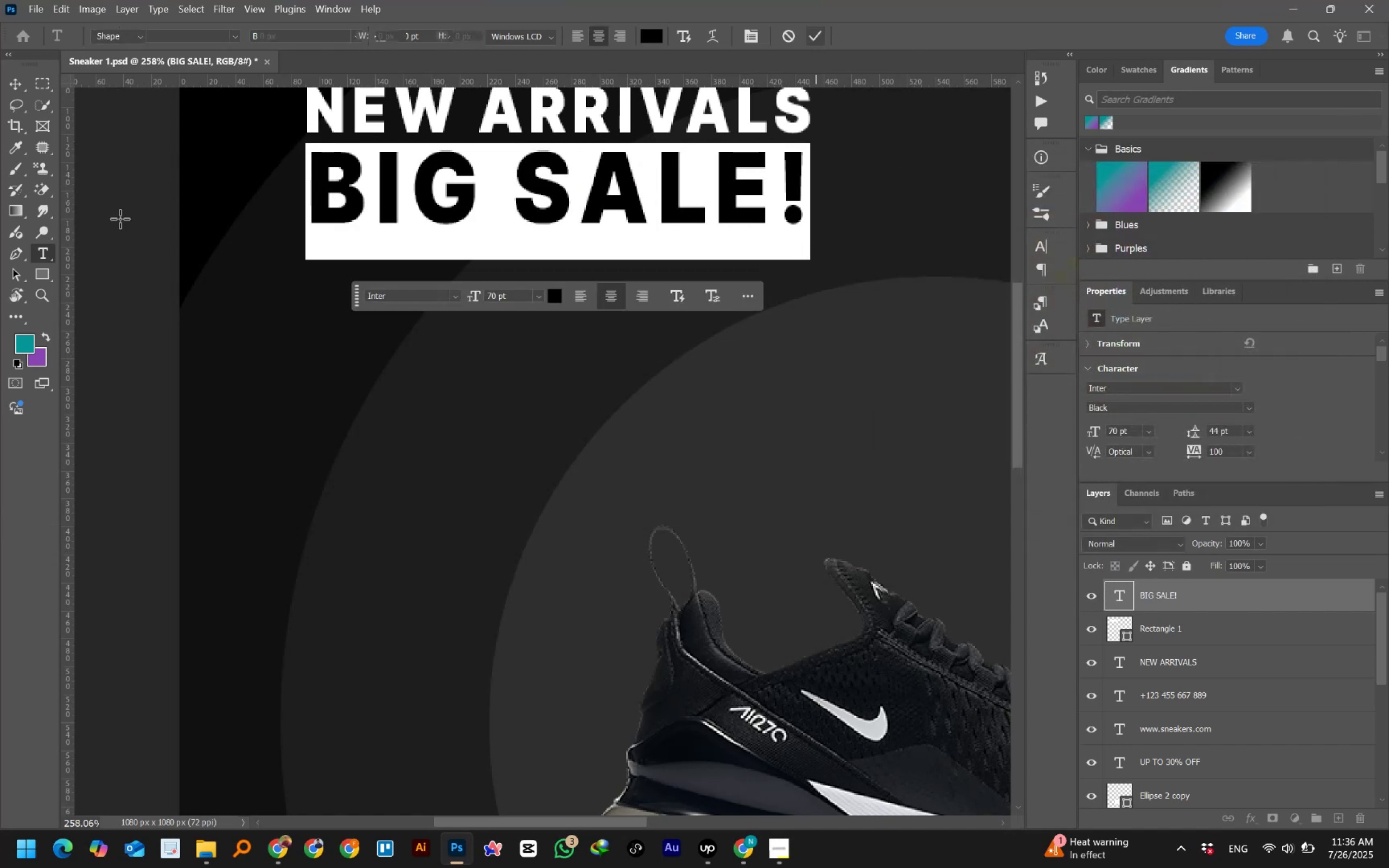 
key(Control+Numpad0)
 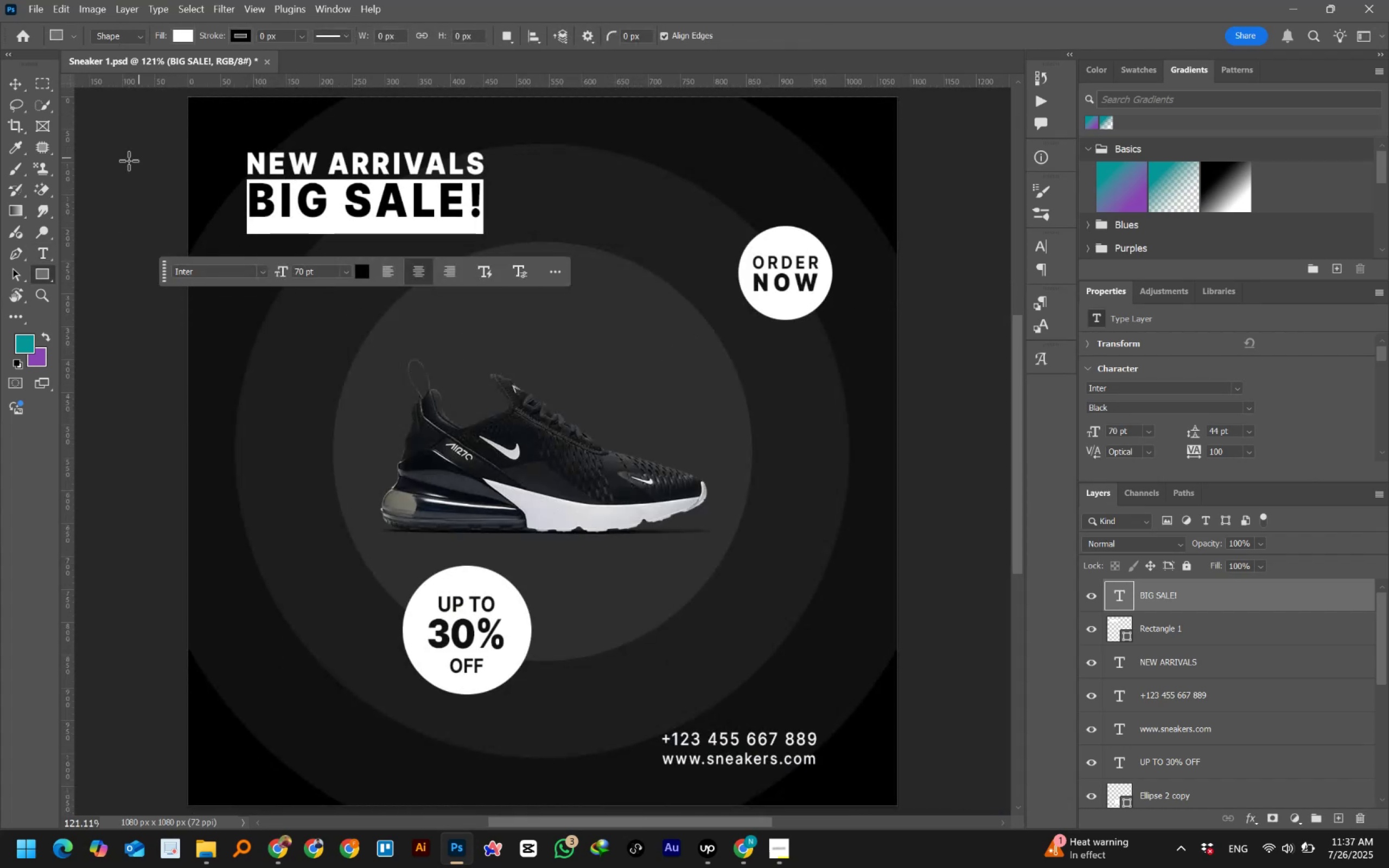 
wait(7.22)
 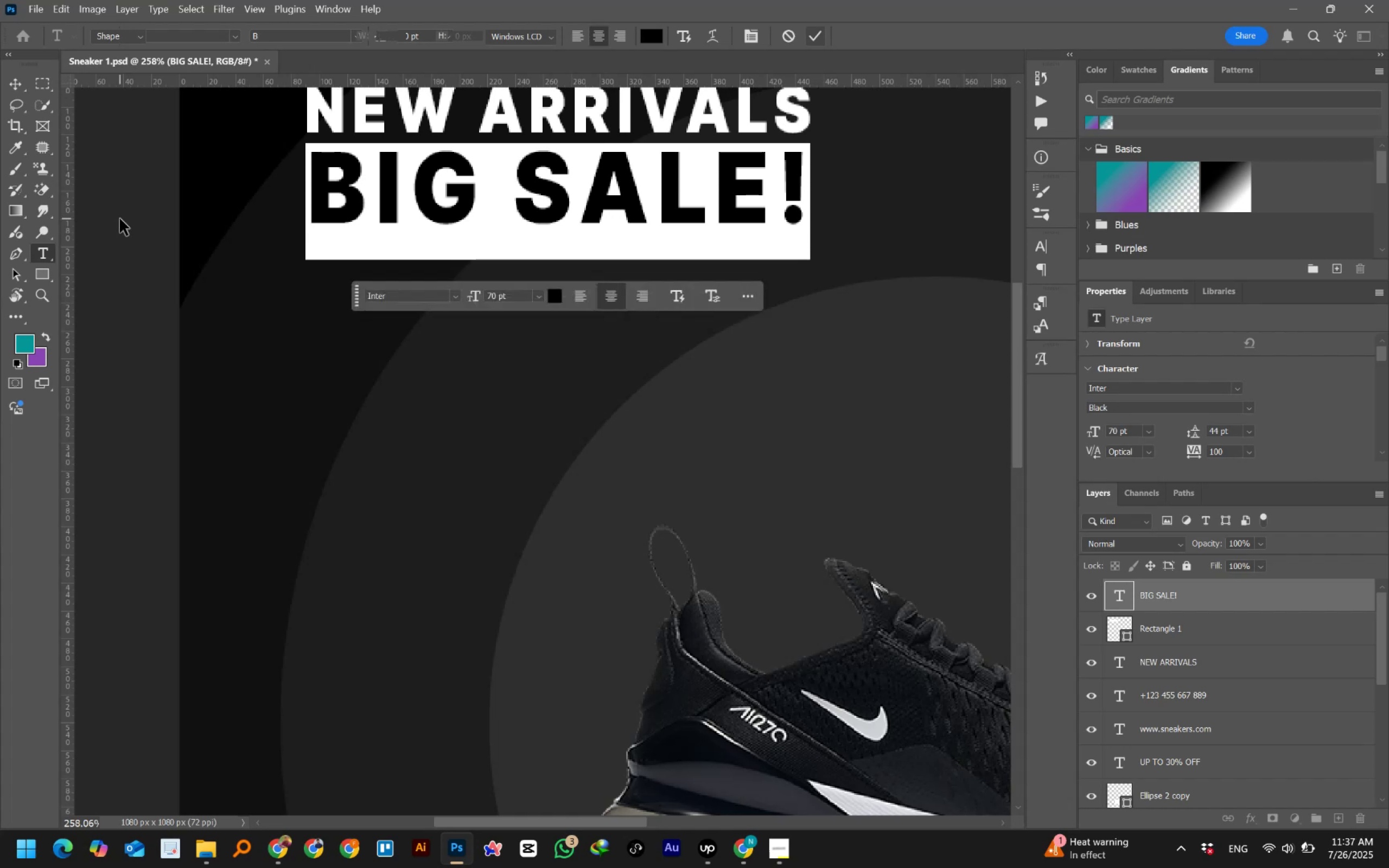 
left_click([13, 82])
 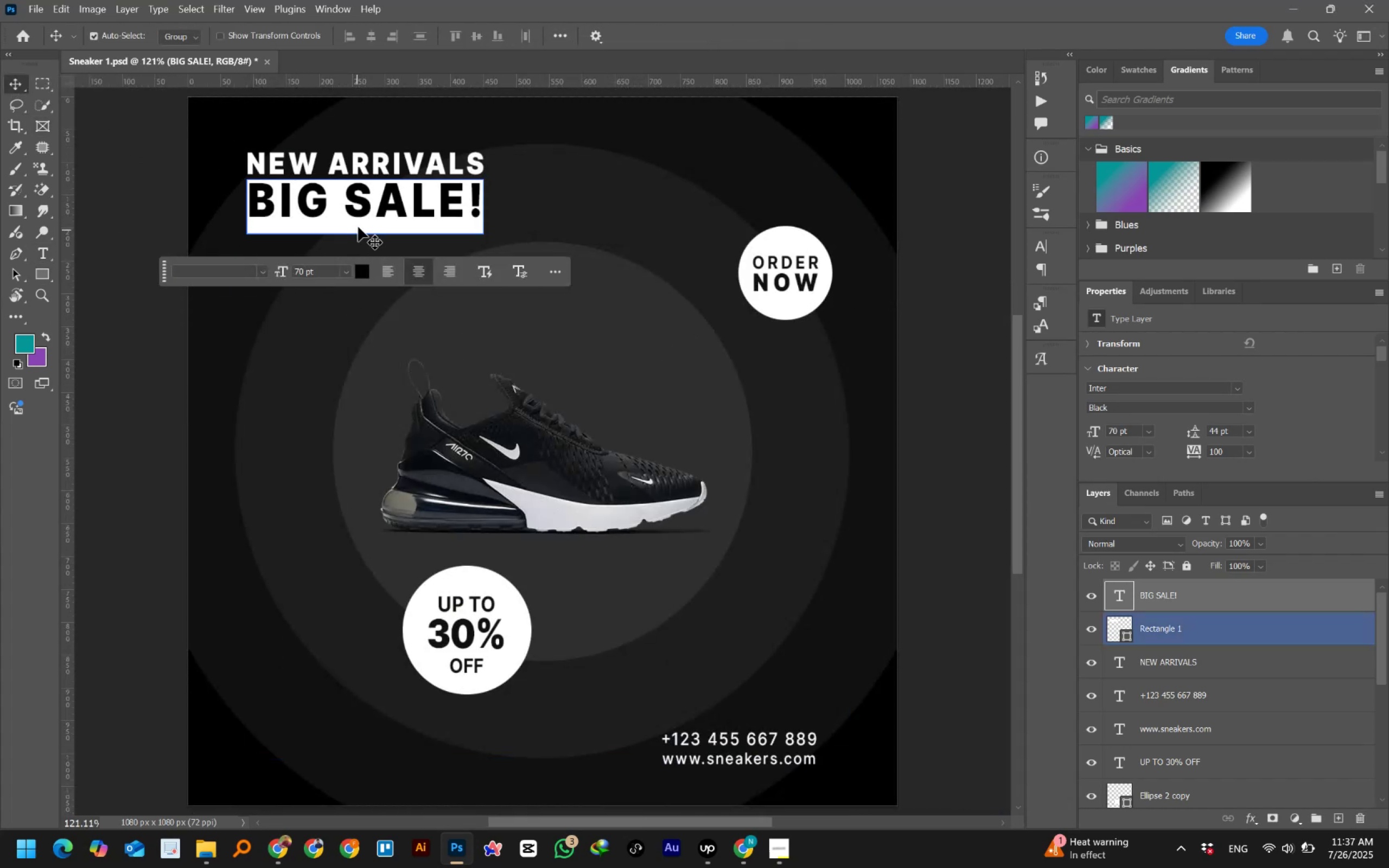 
hold_key(key=ControlLeft, duration=0.79)
 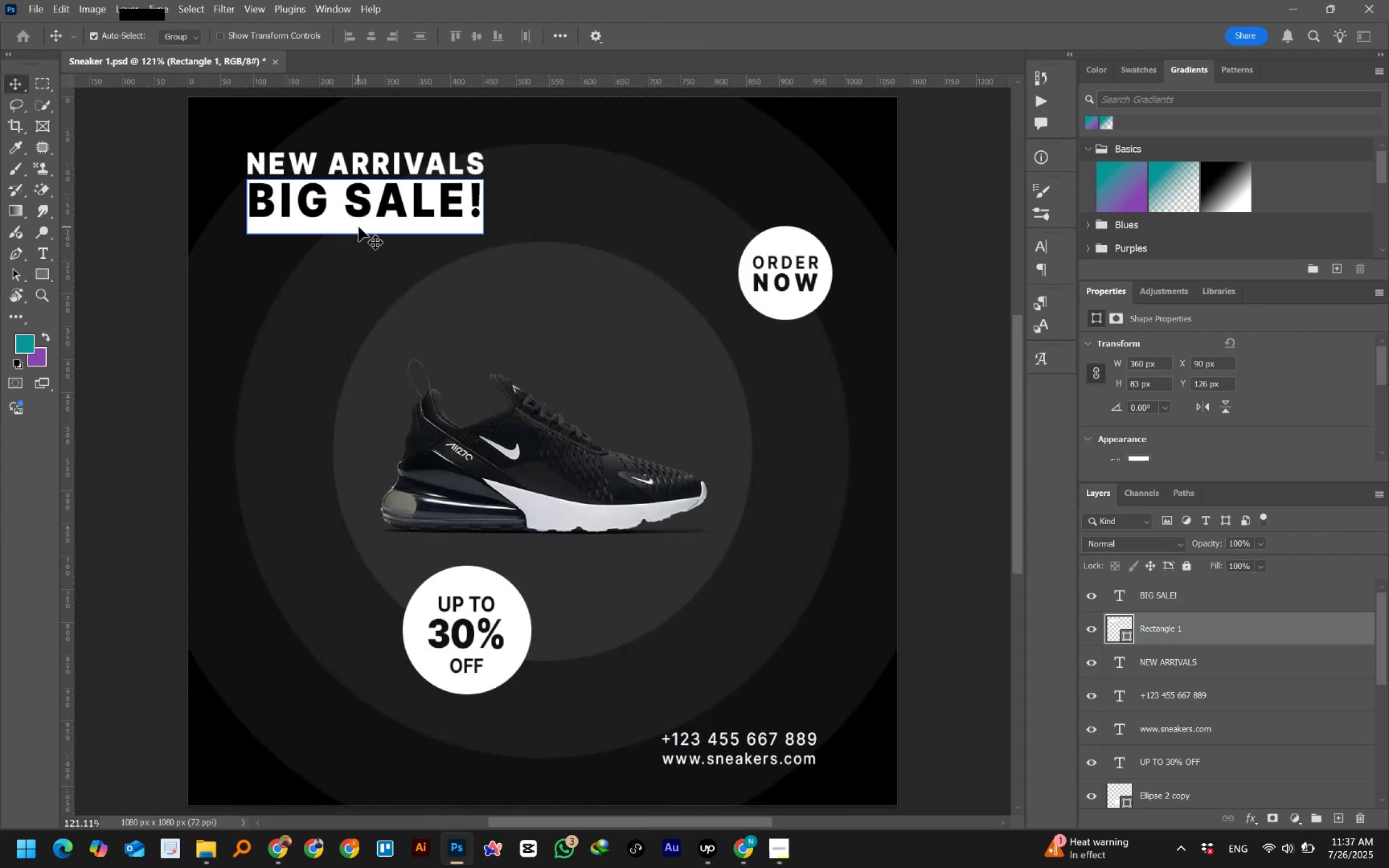 
hold_key(key=T, duration=0.31)
 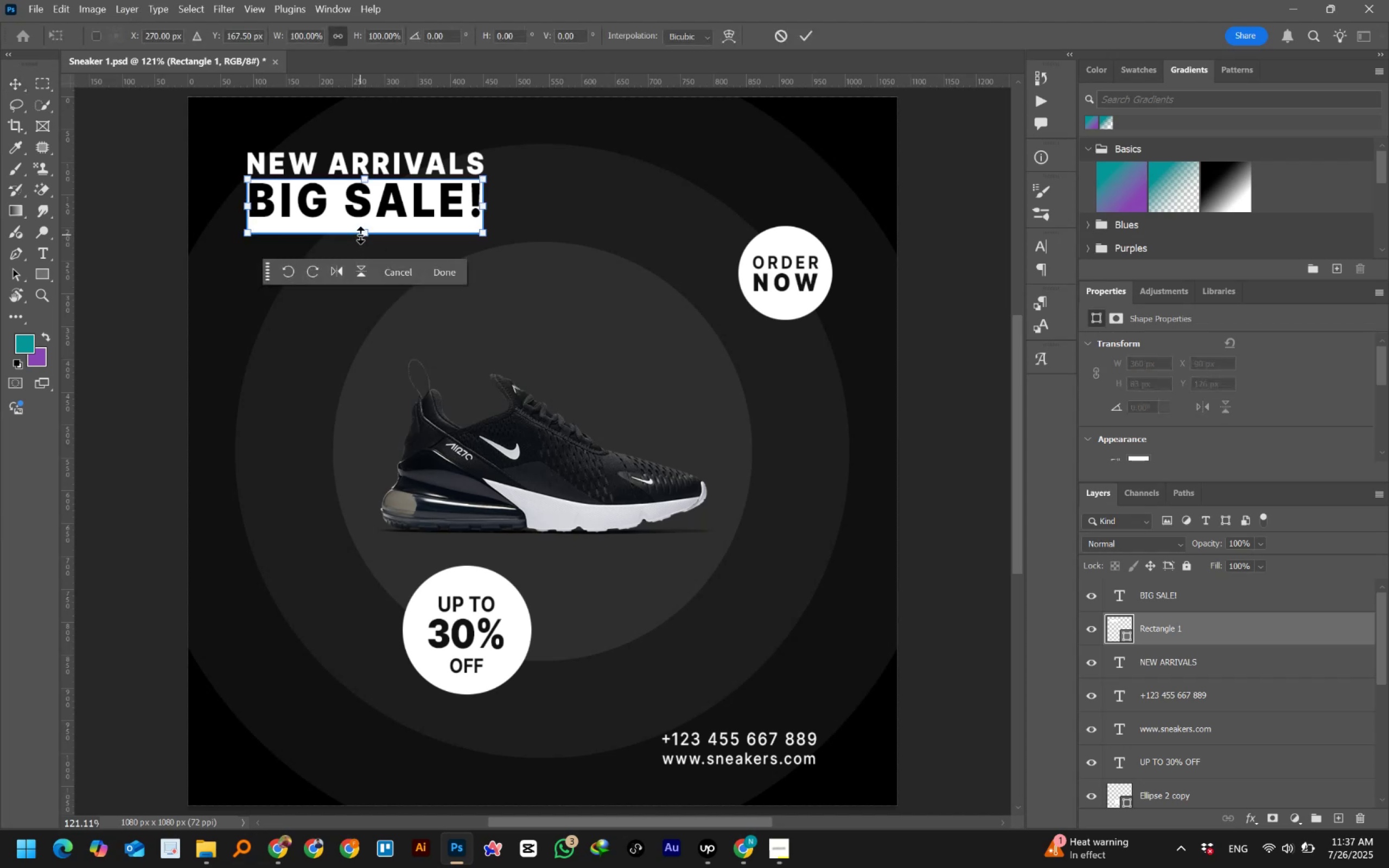 
wait(5.17)
 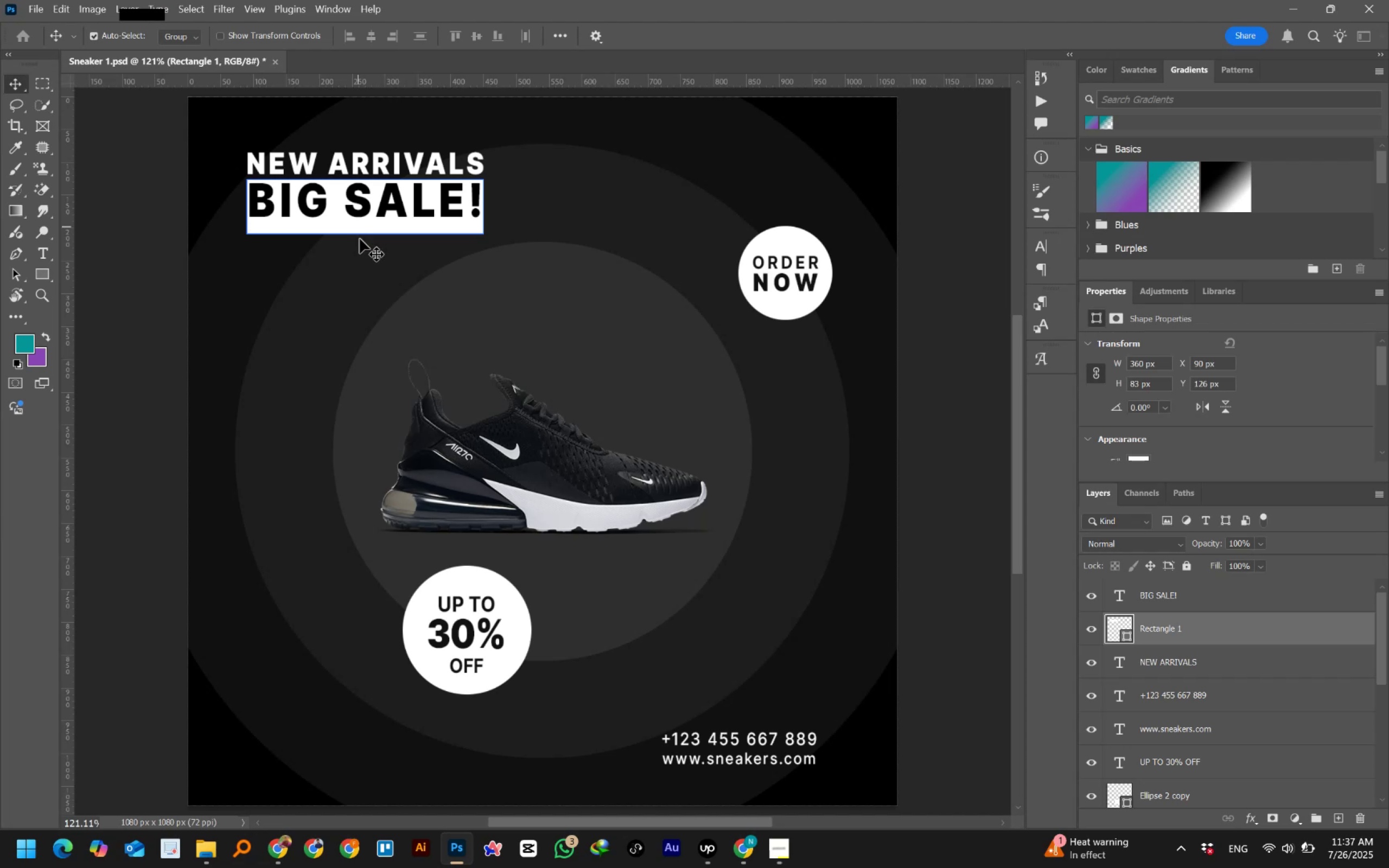 
hold_key(key=ShiftLeft, duration=1.53)
 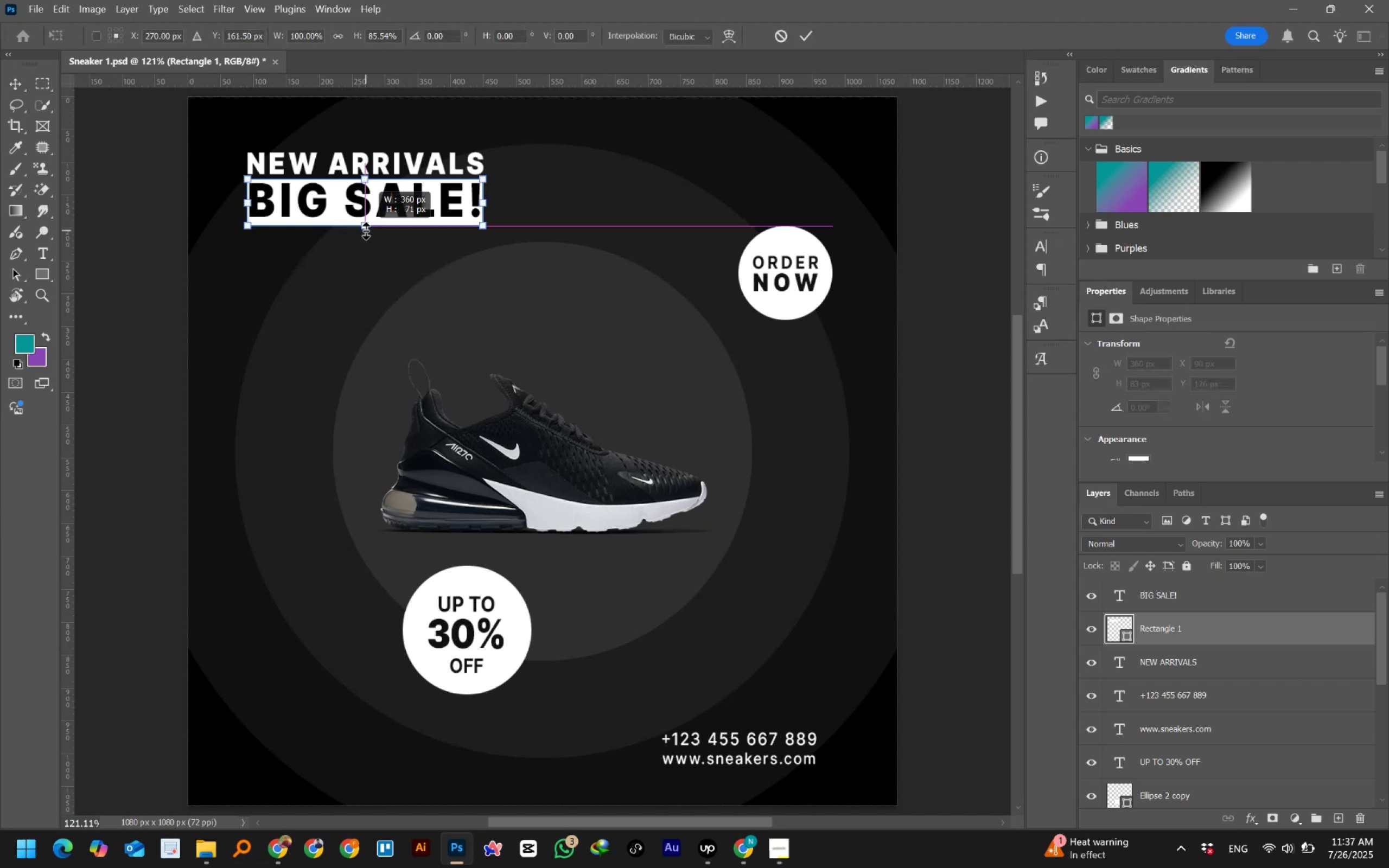 
hold_key(key=ShiftLeft, duration=1.51)
 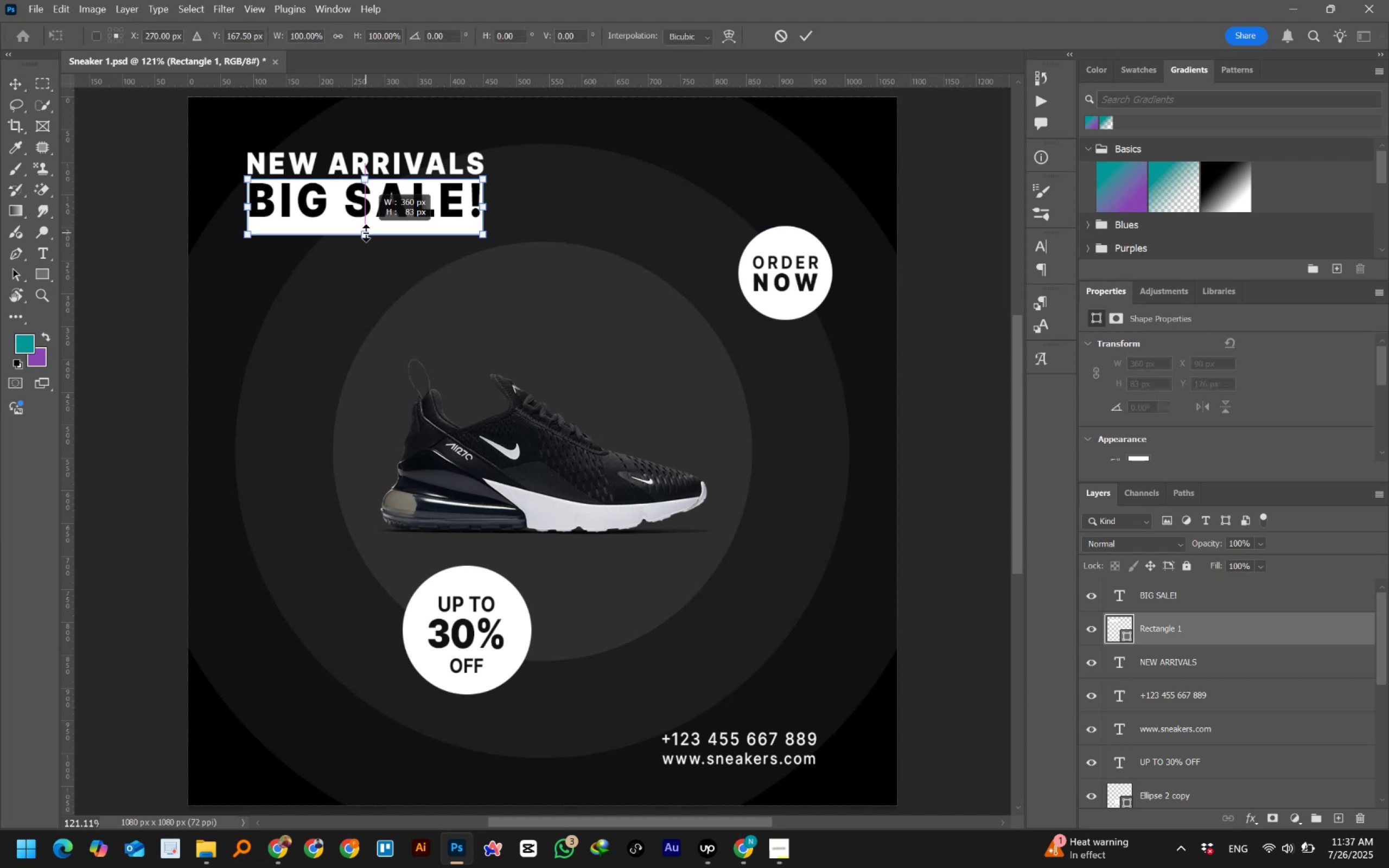 
hold_key(key=ShiftLeft, duration=1.43)
 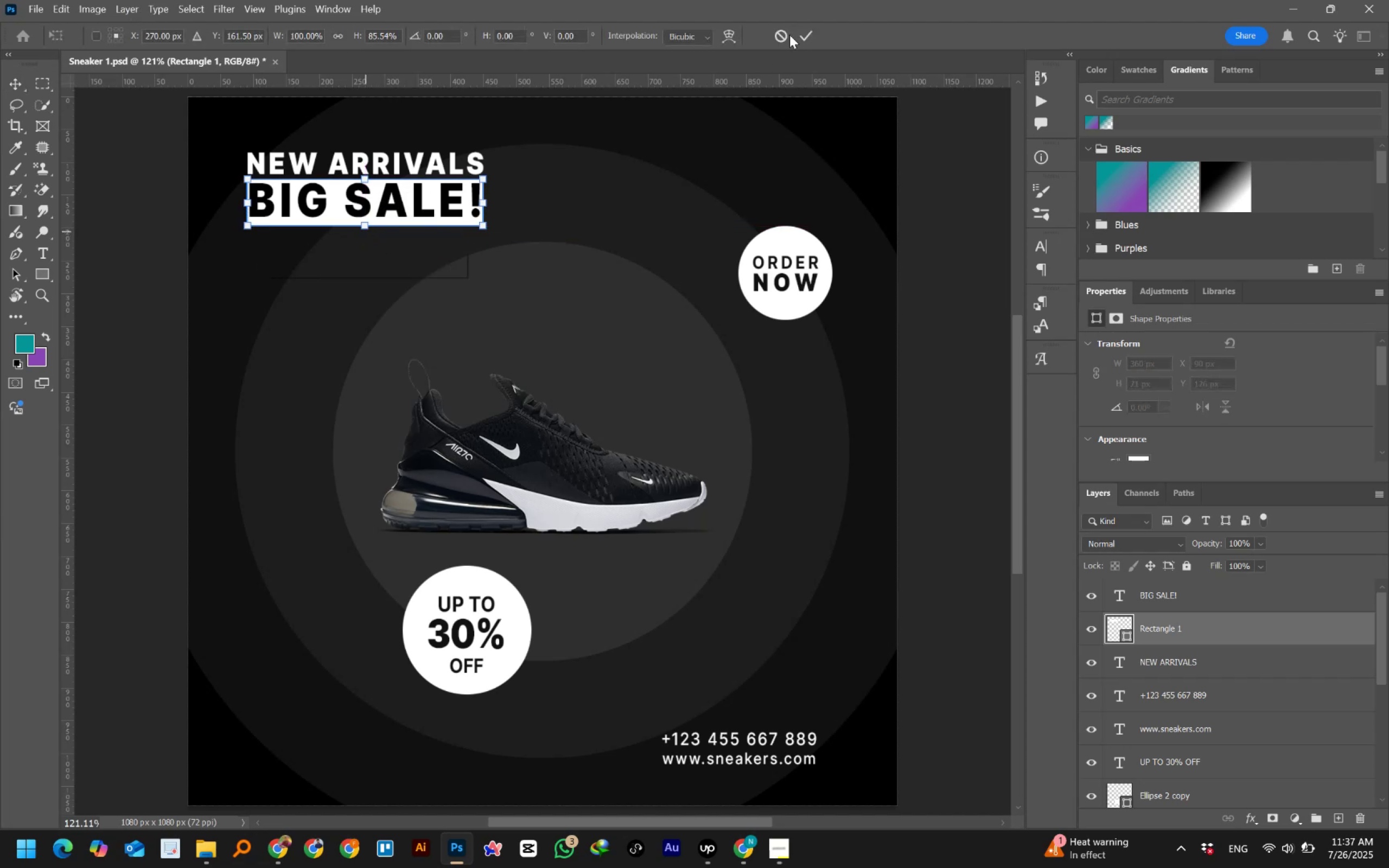 
left_click([783, 29])
 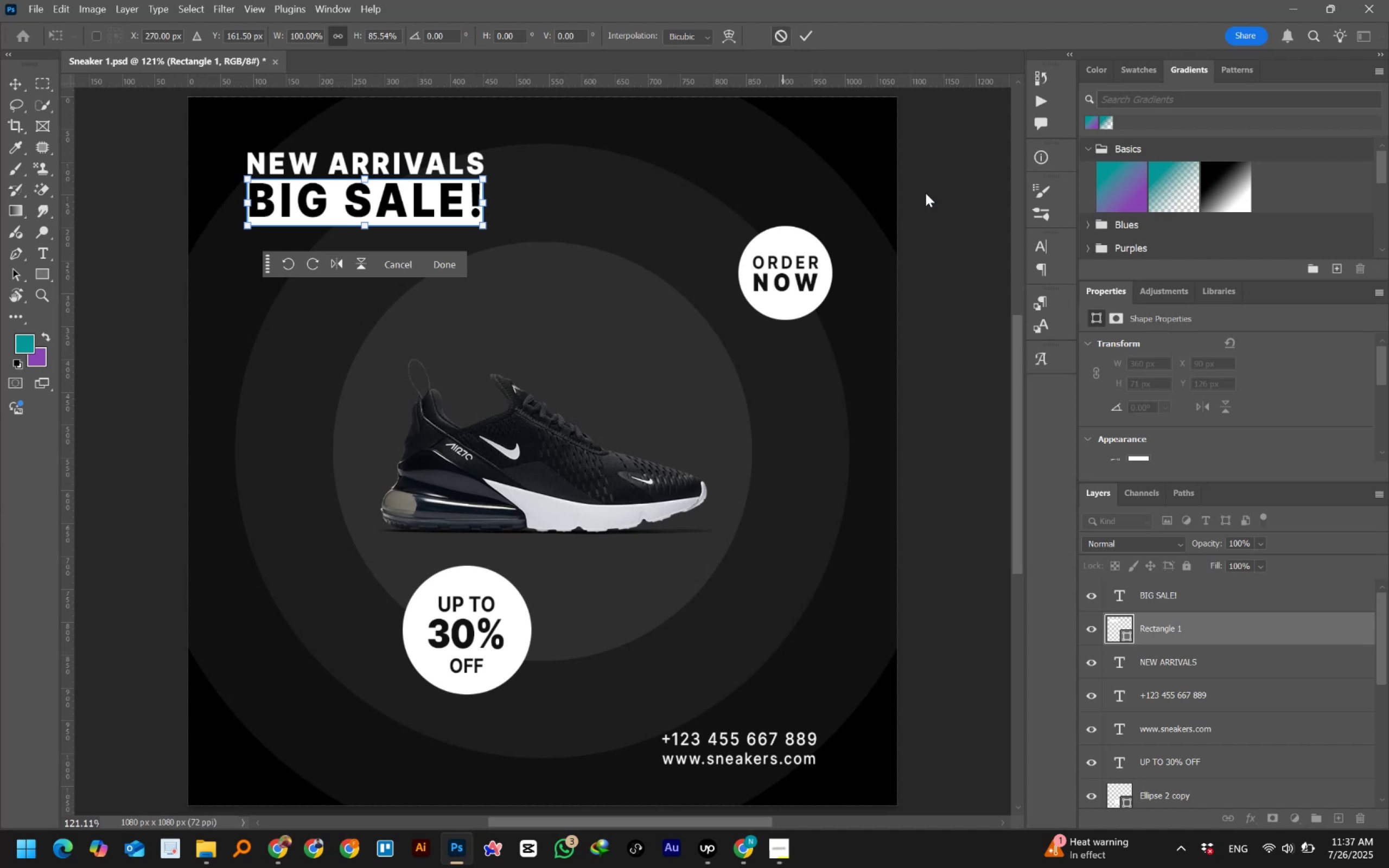 
left_click([926, 193])
 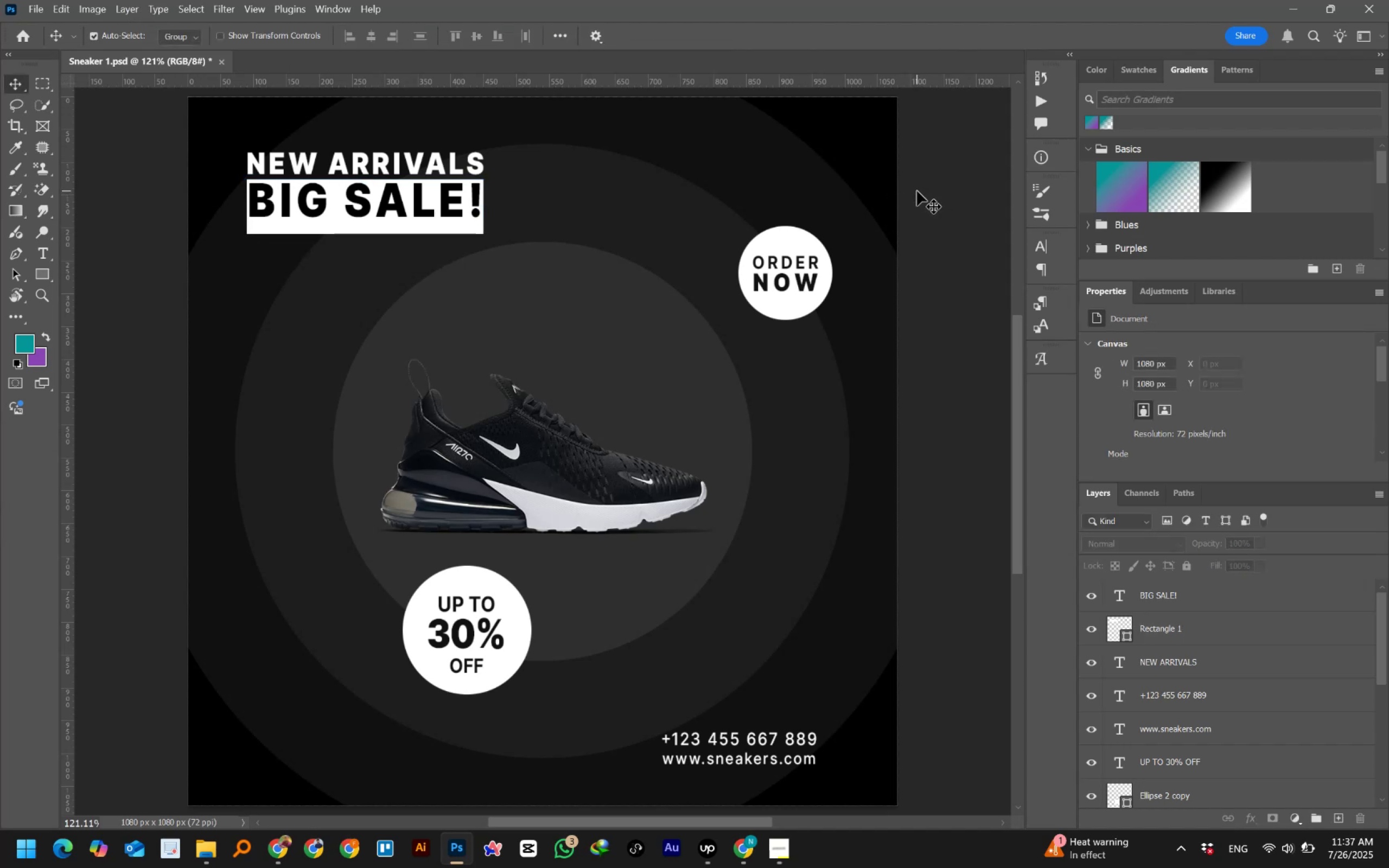 
left_click([407, 156])
 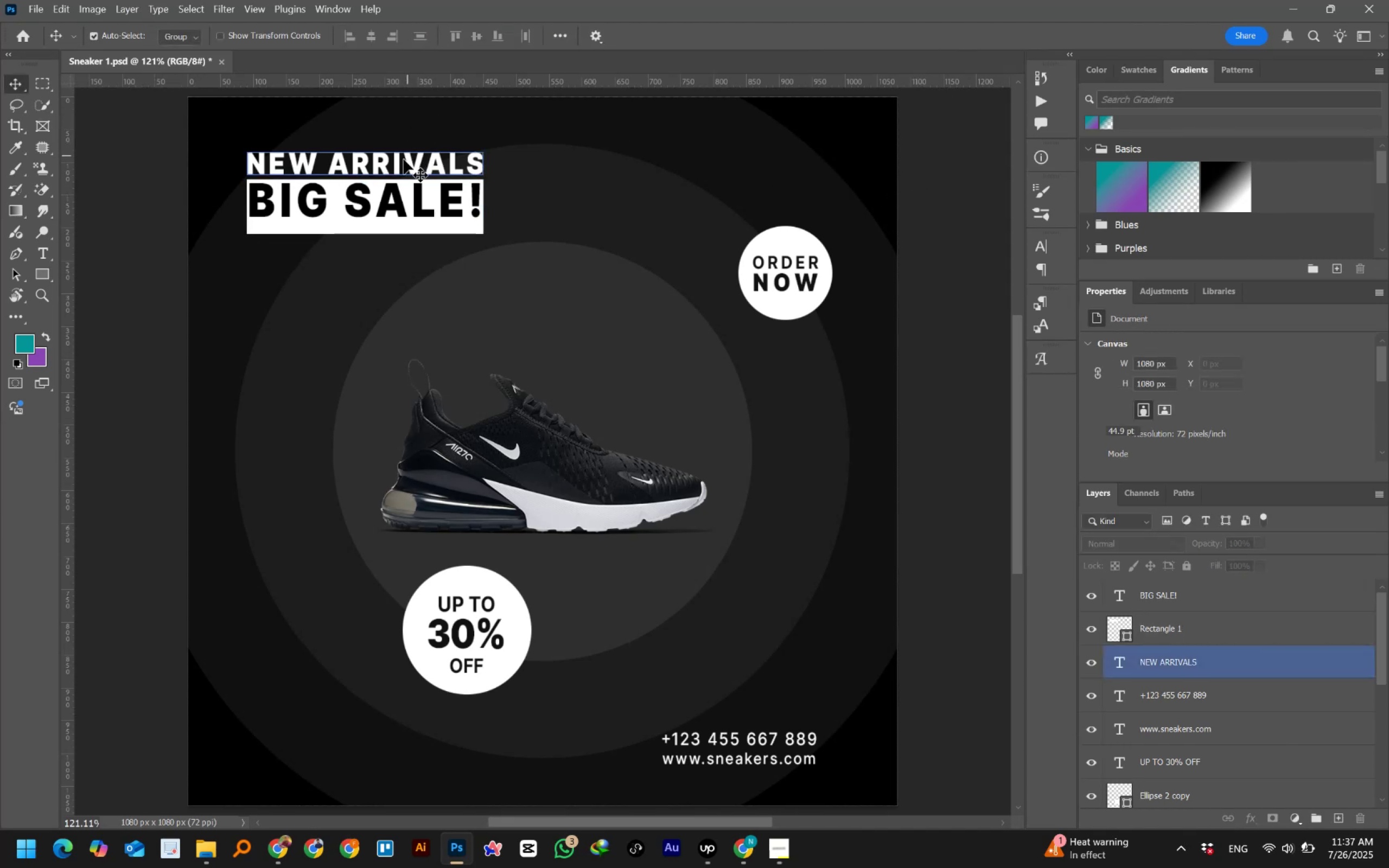 
key(ArrowUp)
 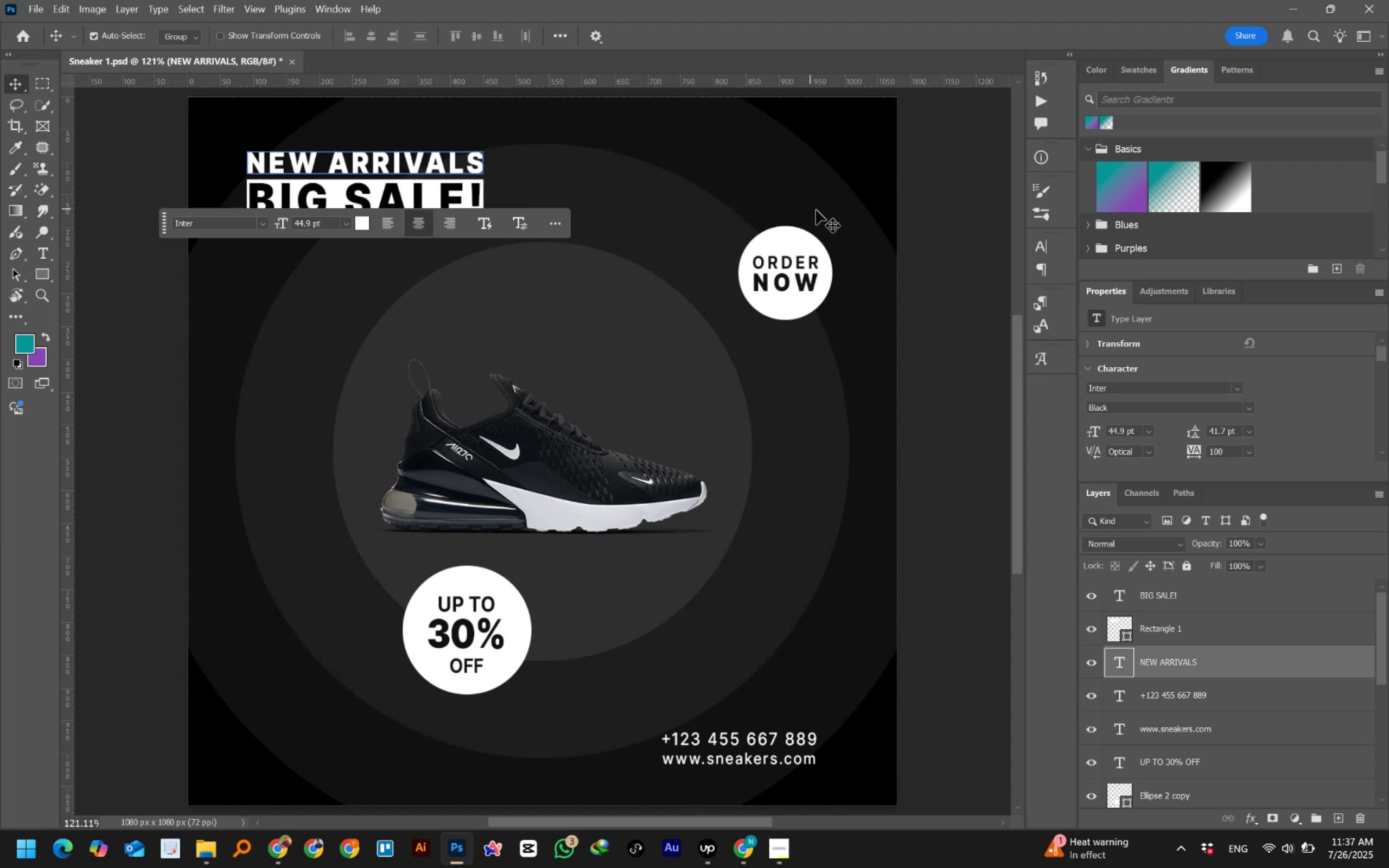 
left_click([967, 222])
 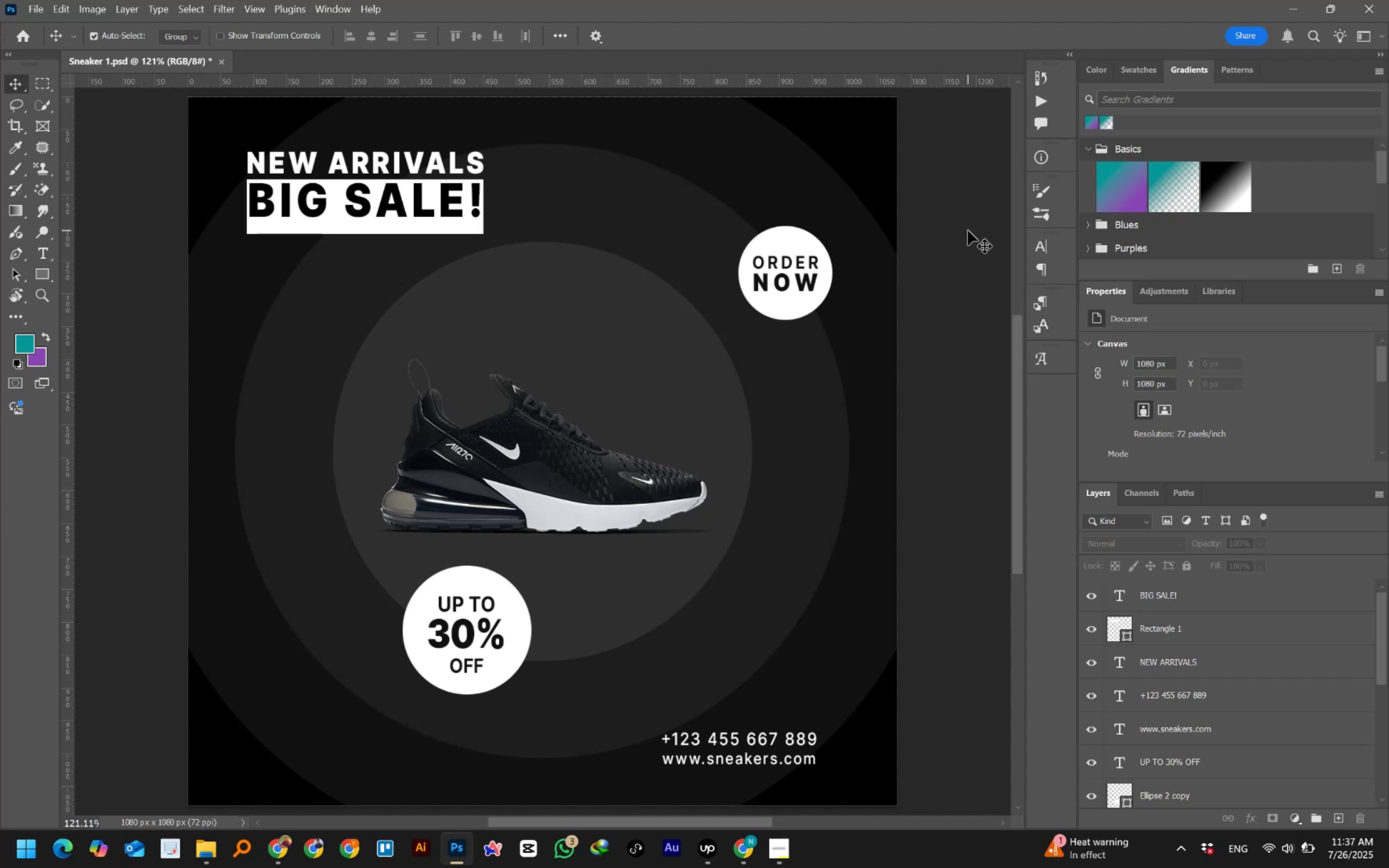 
wait(21.68)
 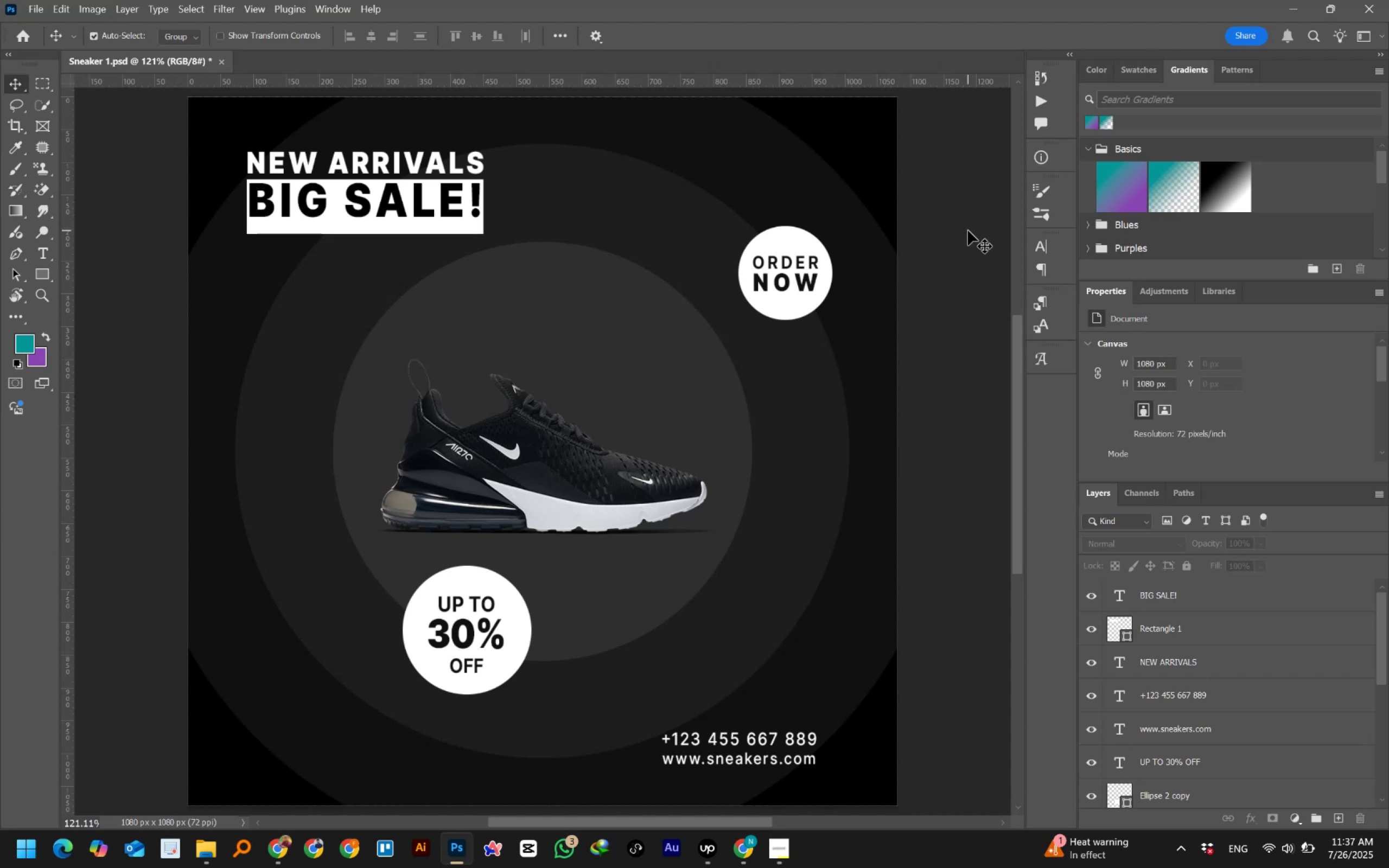 
left_click([451, 573])
 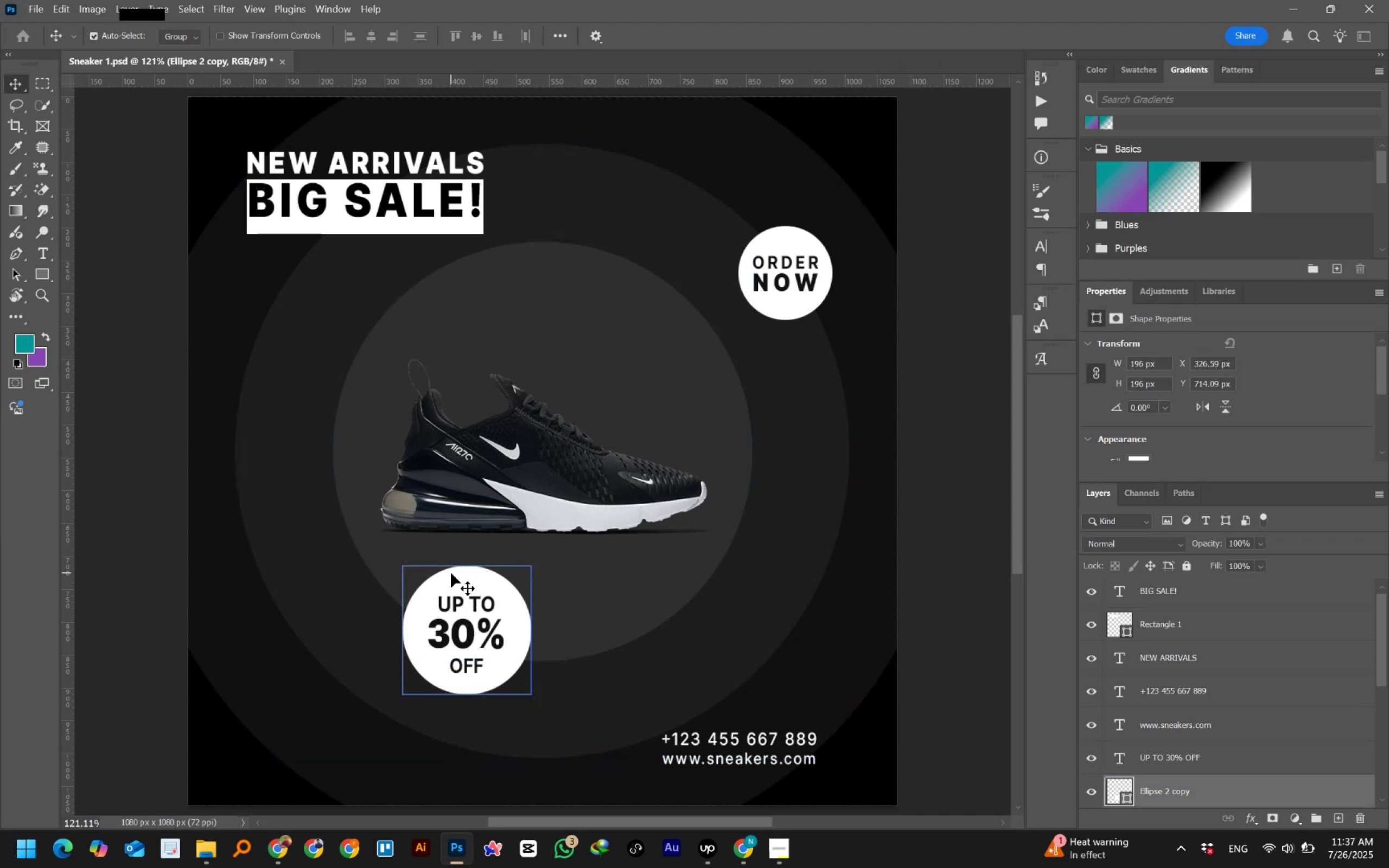 
hold_key(key=AltLeft, duration=1.53)
left_click_drag(start_coordinate=[451, 573], to_coordinate=[327, 320])
 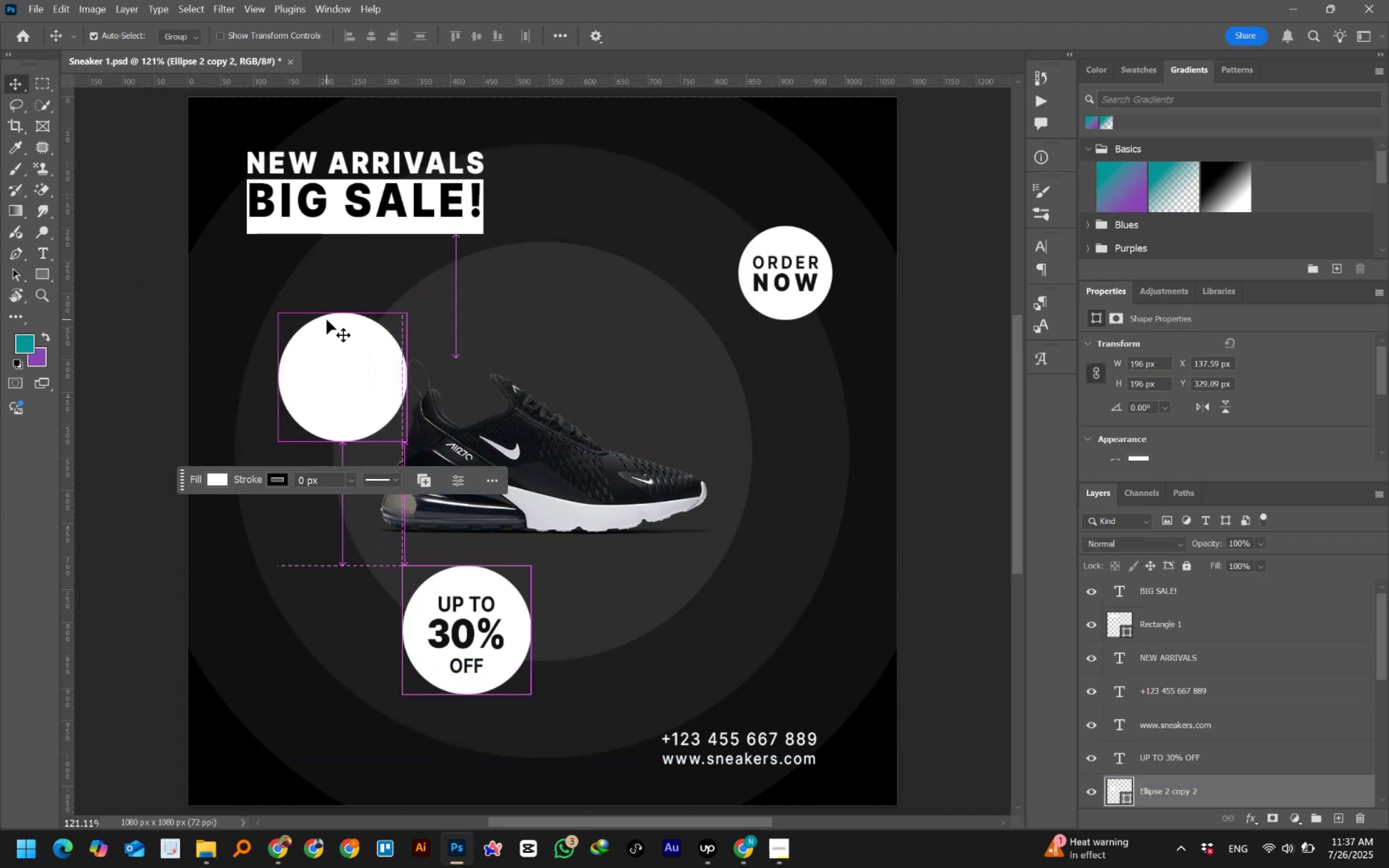 
hold_key(key=AltLeft, duration=1.08)
 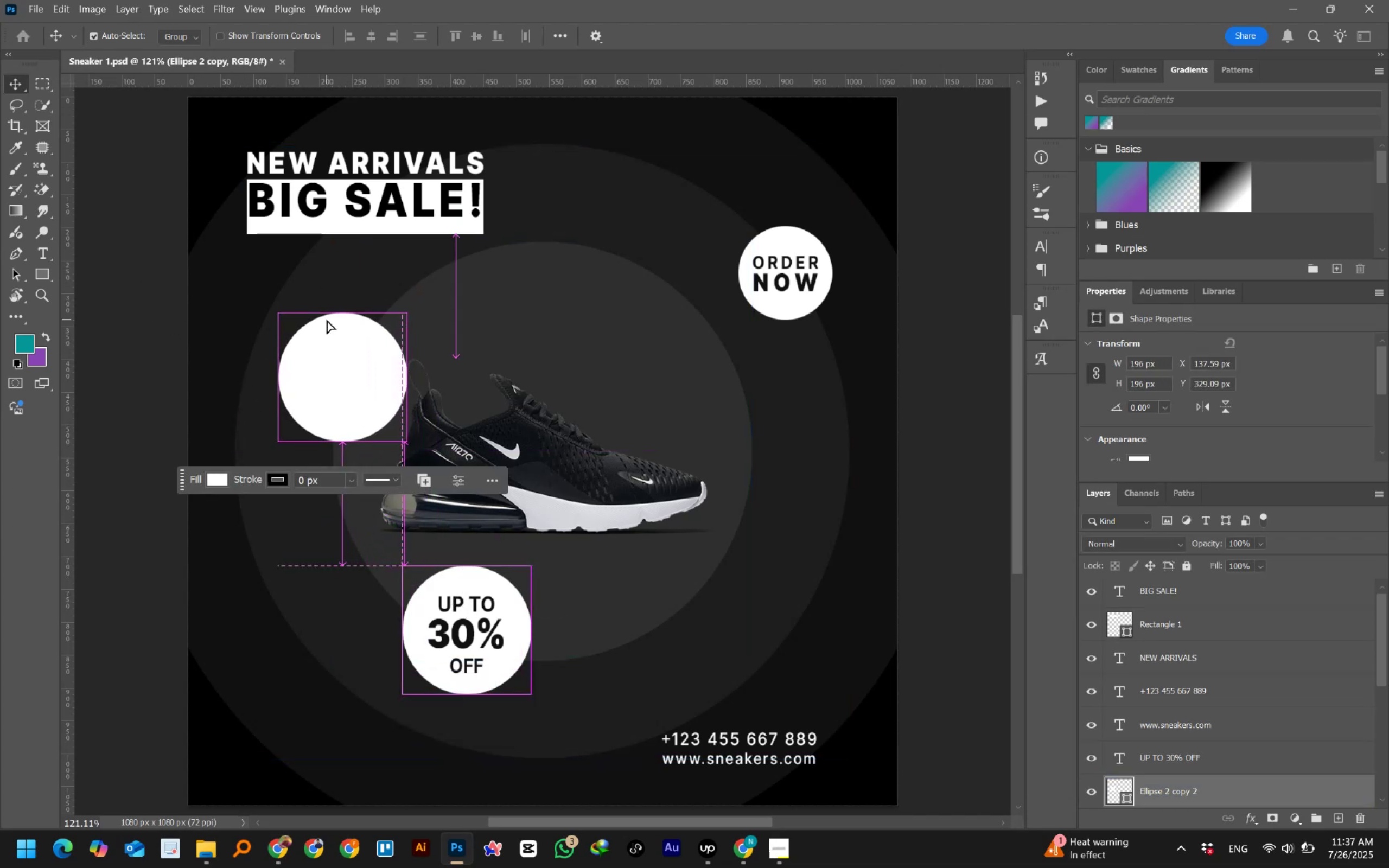 
key(Control+T)
 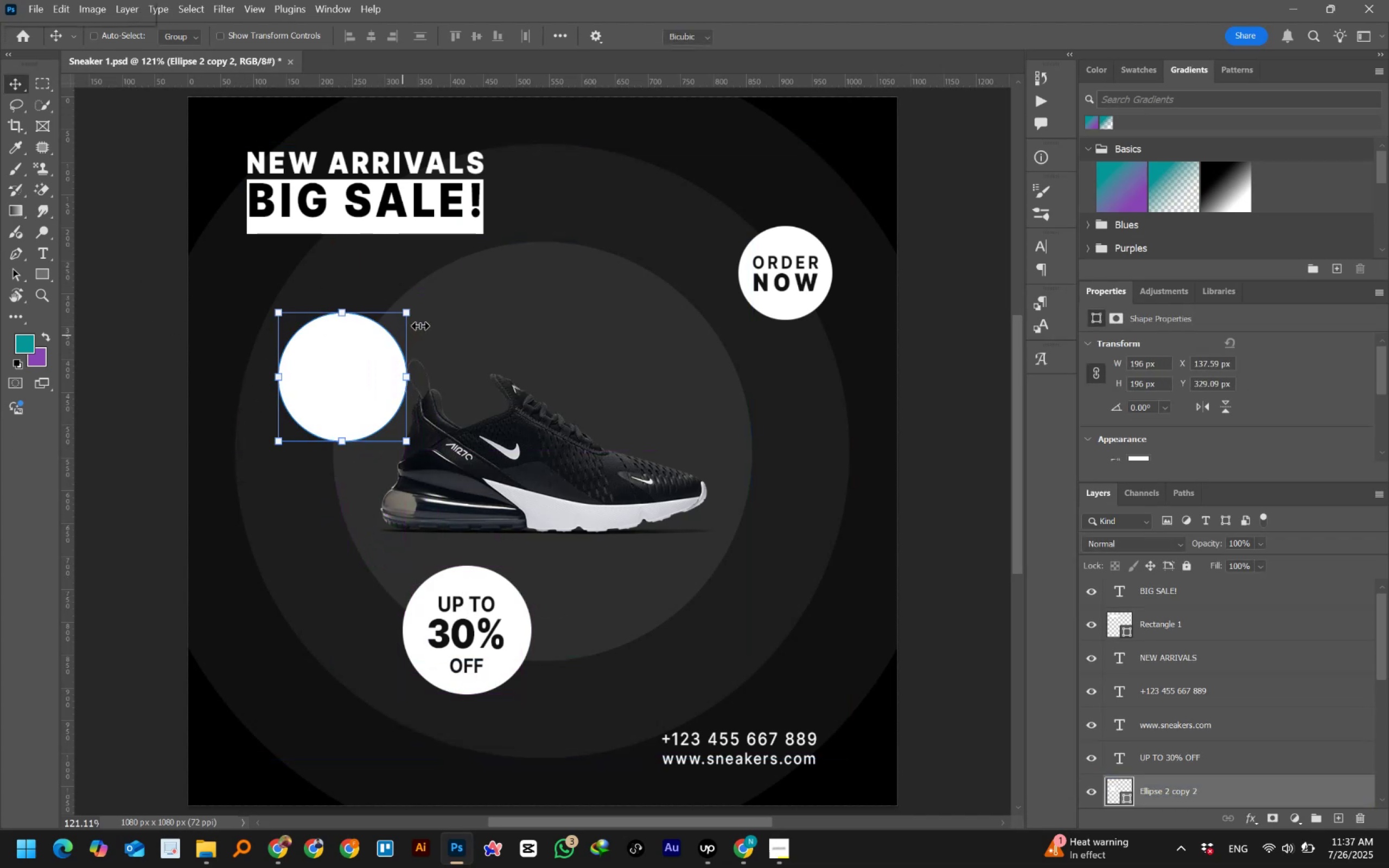 
left_click_drag(start_coordinate=[408, 312], to_coordinate=[355, 350])
 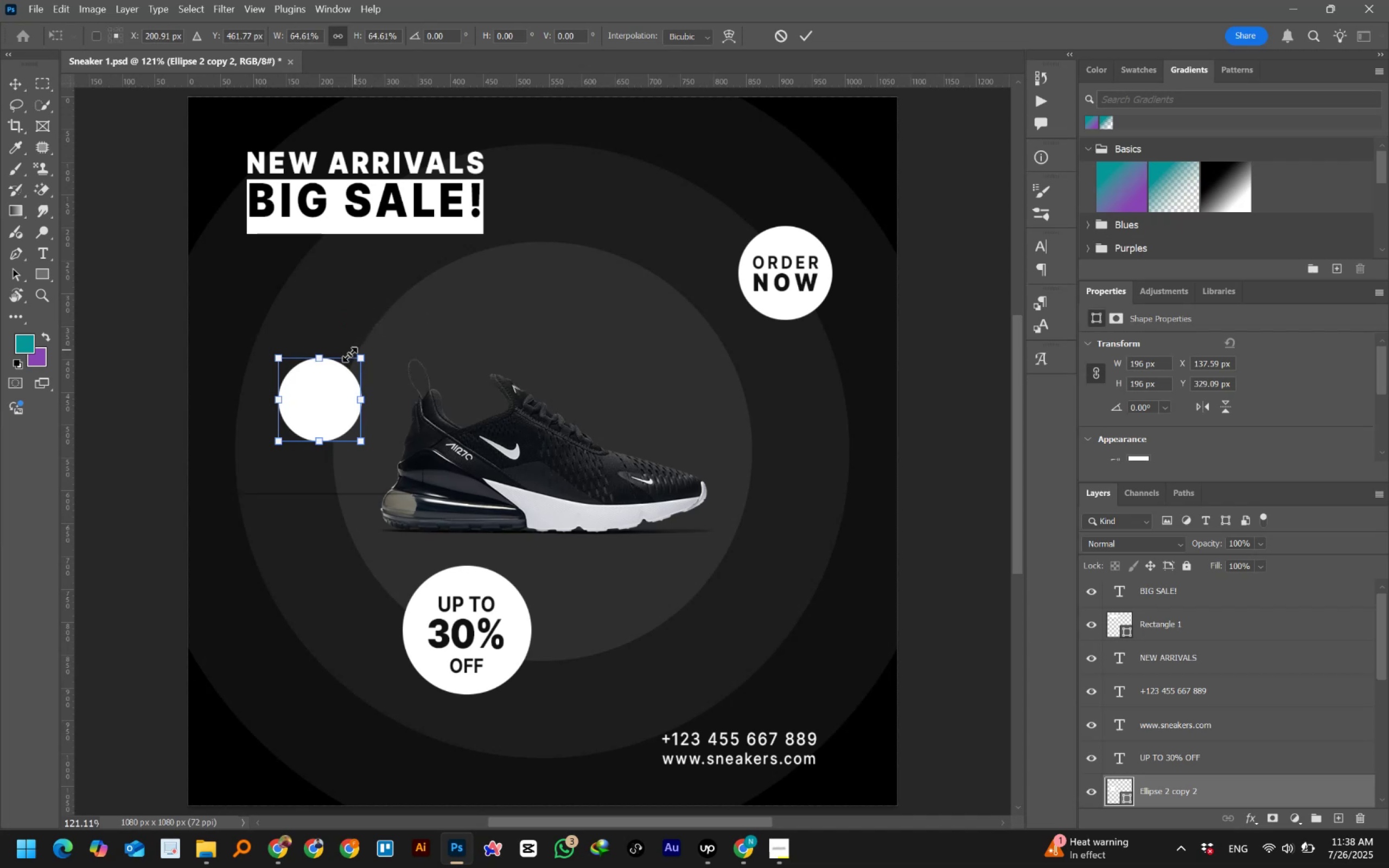 
left_click_drag(start_coordinate=[325, 379], to_coordinate=[367, 320])
 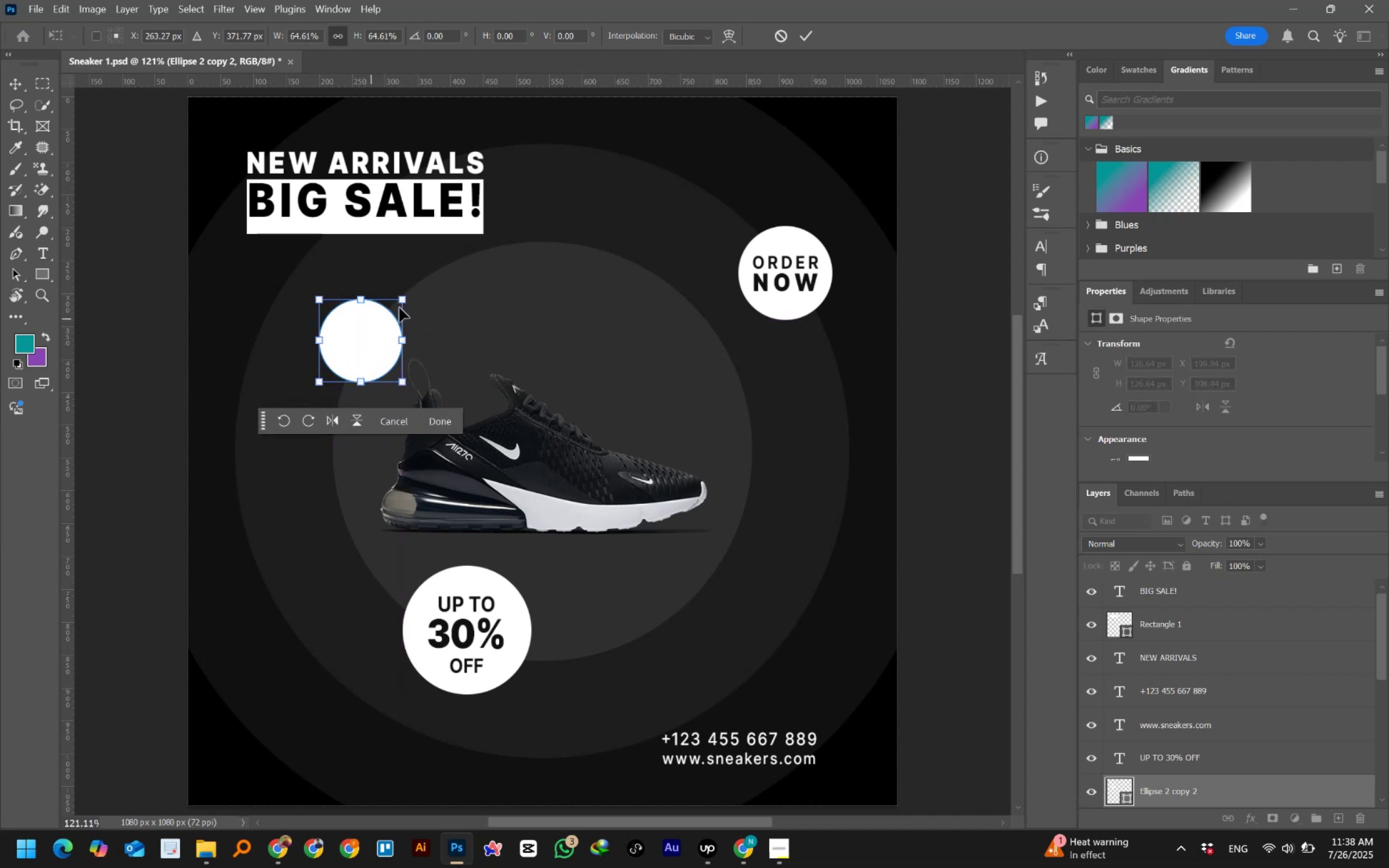 
left_click_drag(start_coordinate=[406, 301], to_coordinate=[377, 321])
 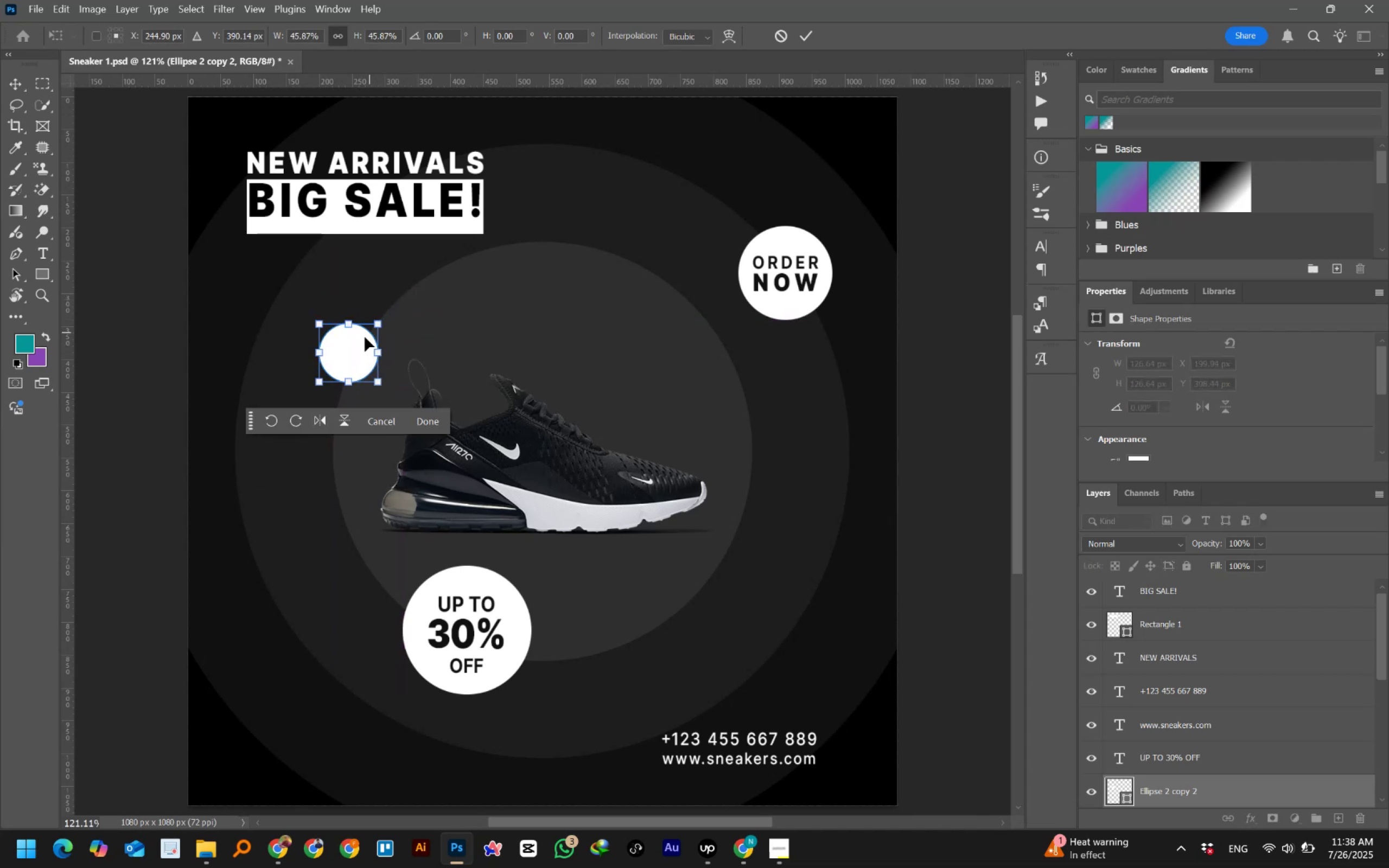 
left_click_drag(start_coordinate=[358, 342], to_coordinate=[351, 381])
 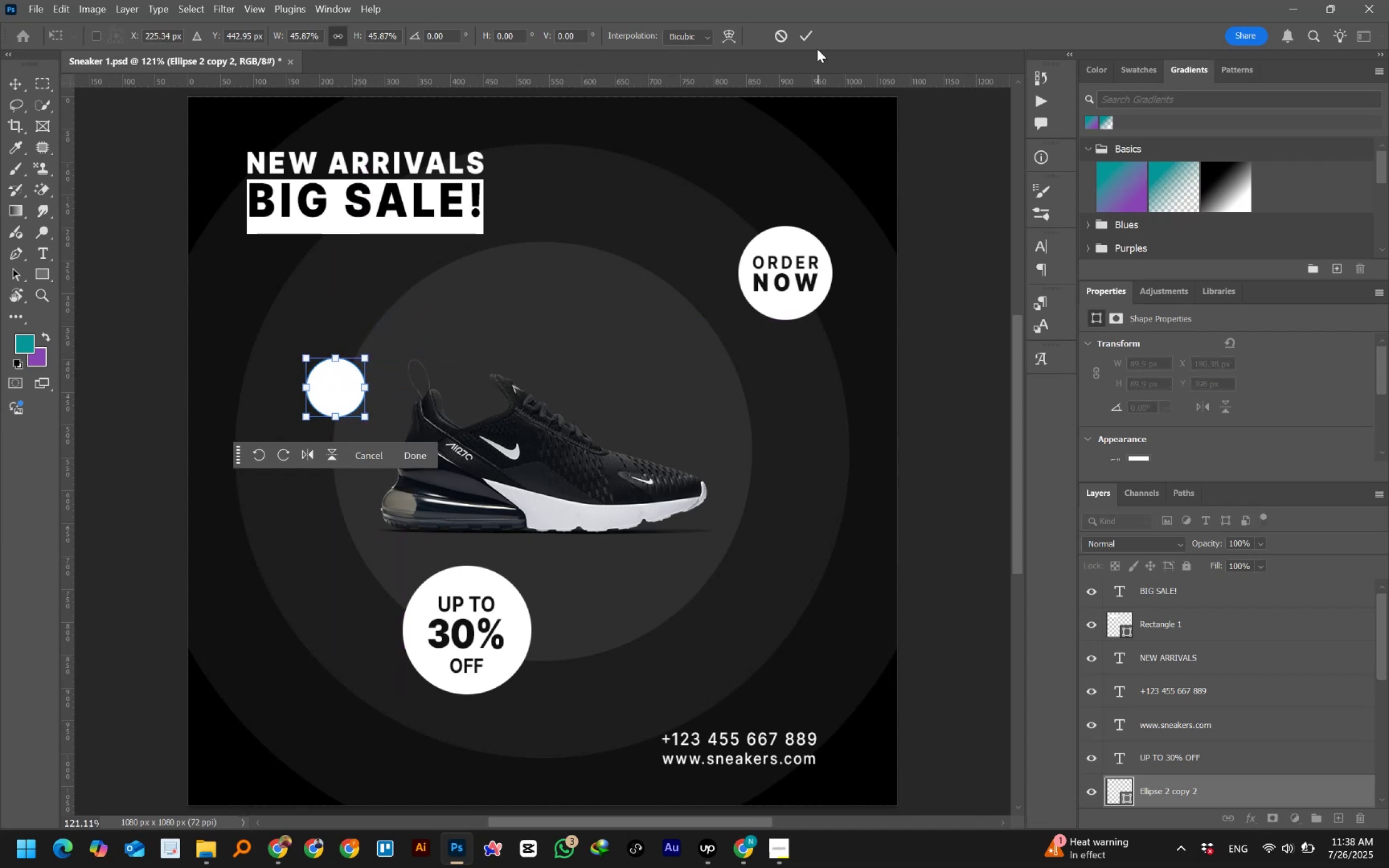 
left_click([804, 36])
 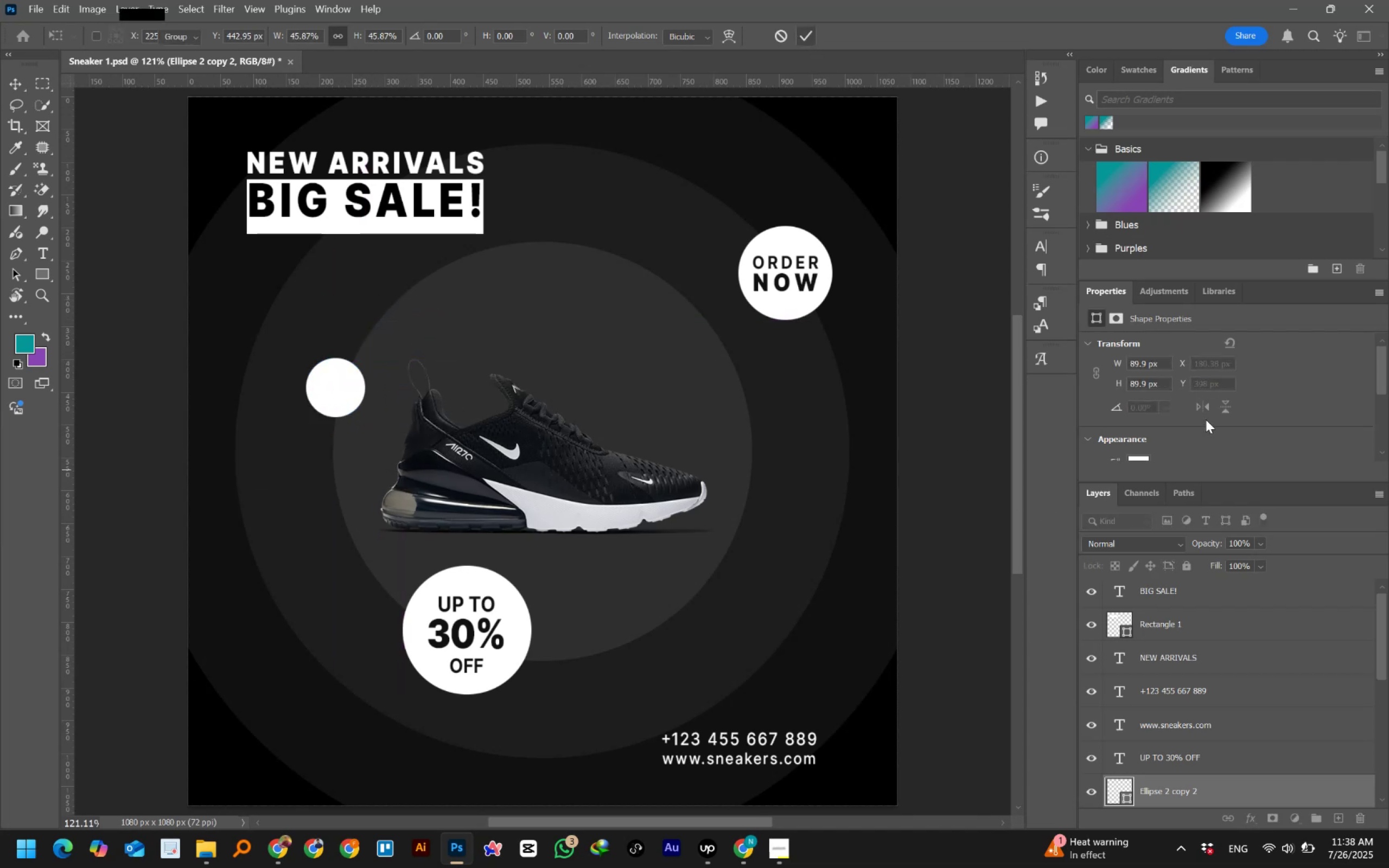 
scroll: coordinate [1291, 422], scroll_direction: down, amount: 5.0
 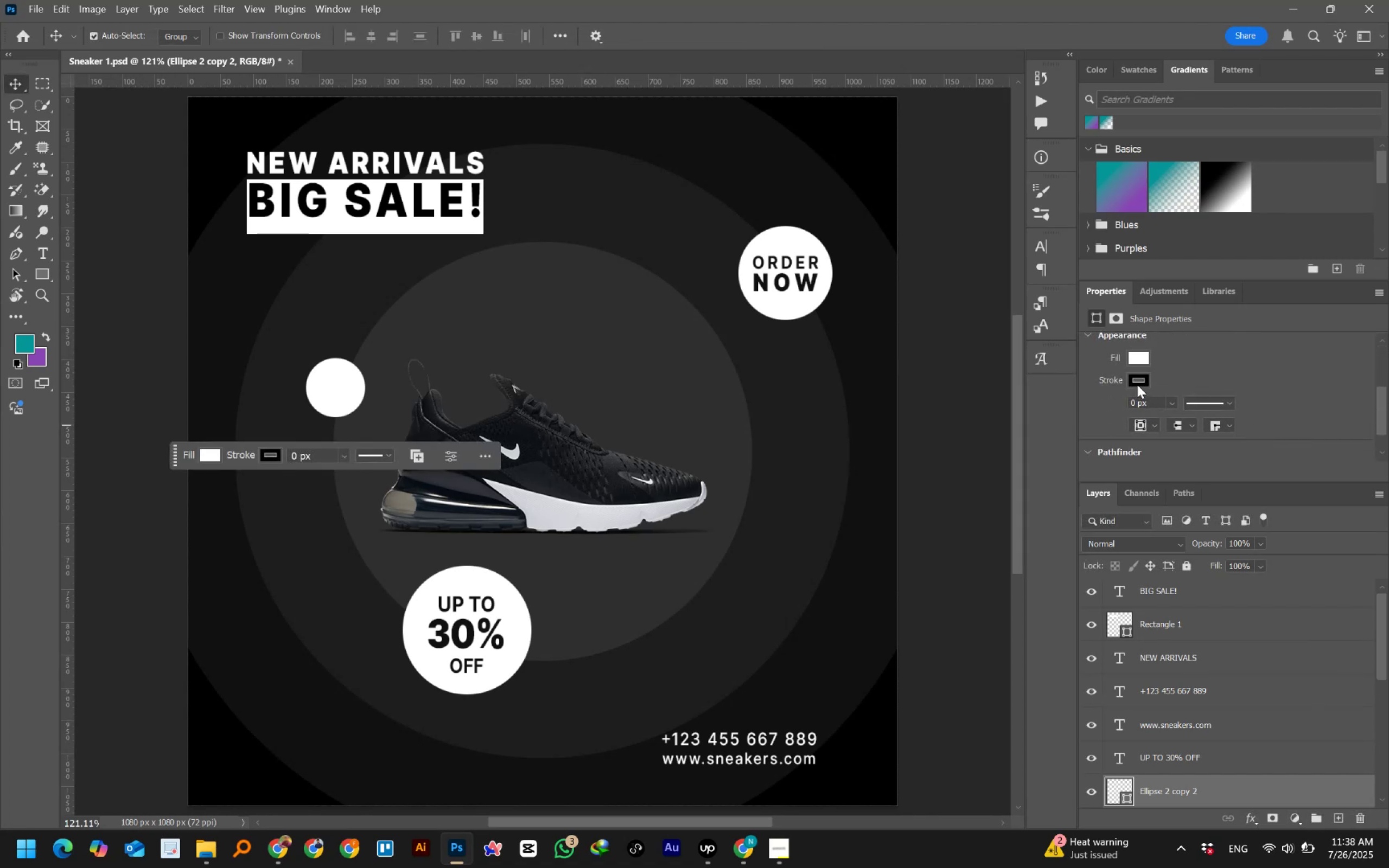 
left_click([1139, 380])
 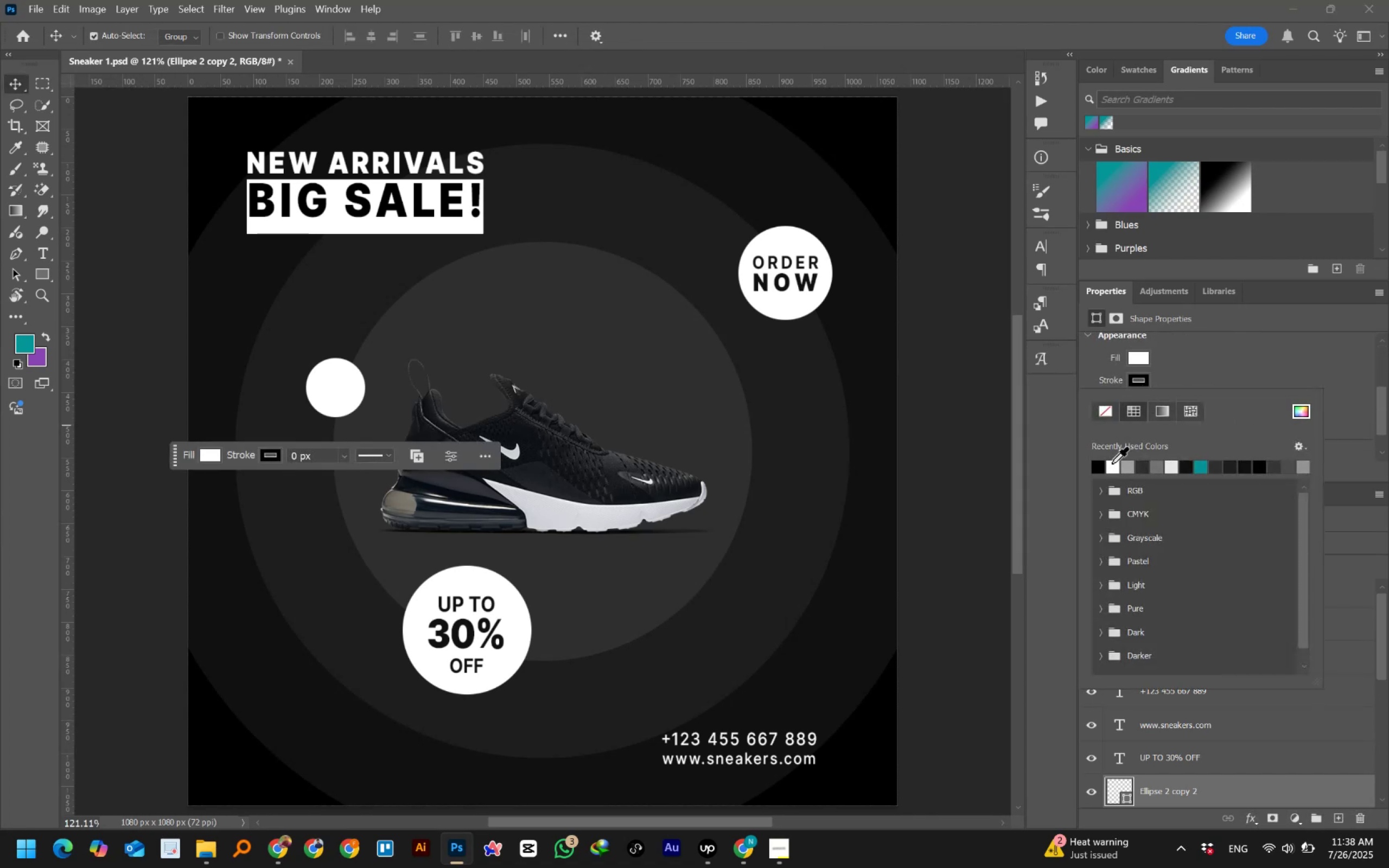 
left_click([1112, 468])
 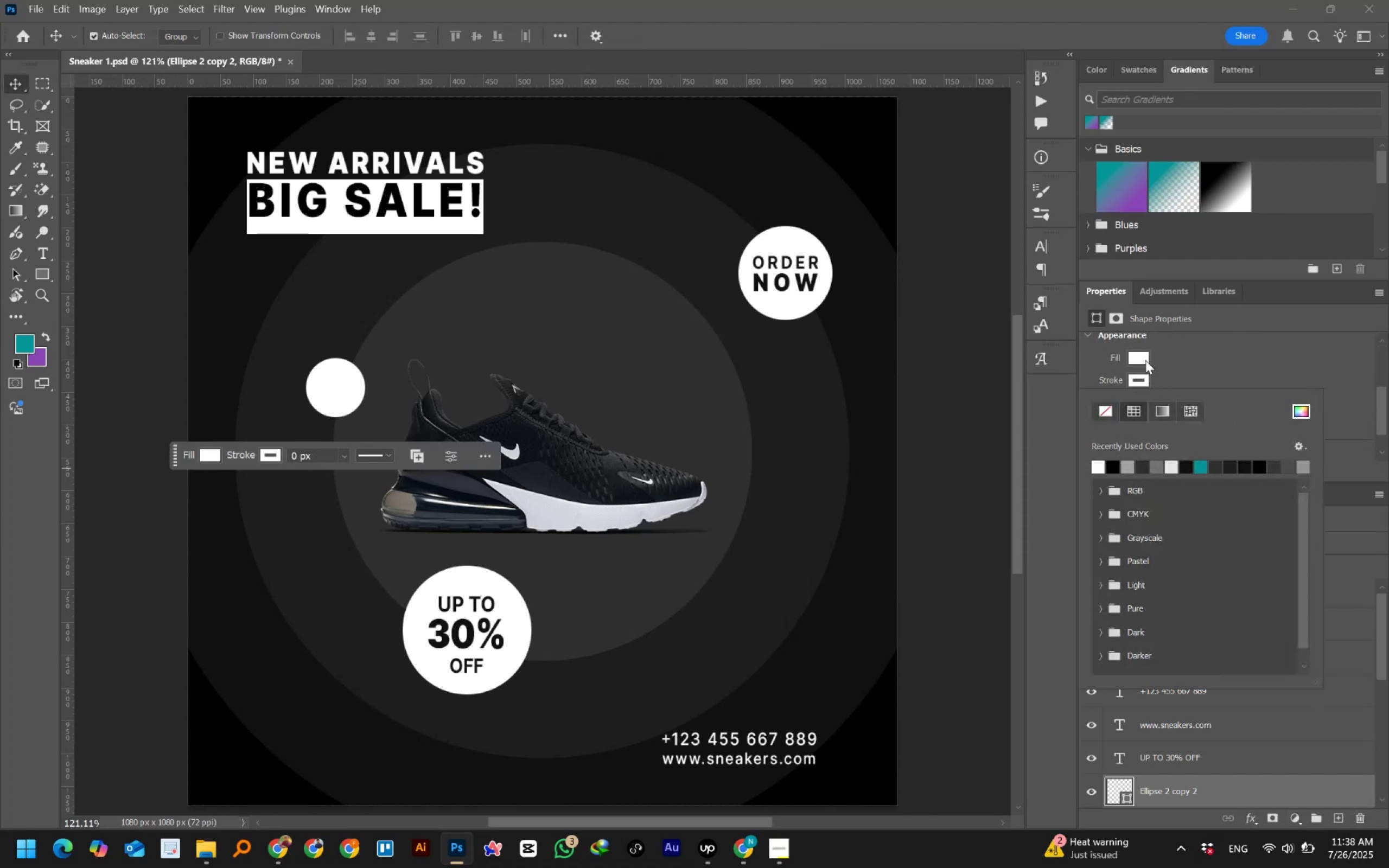 
left_click([1143, 357])
 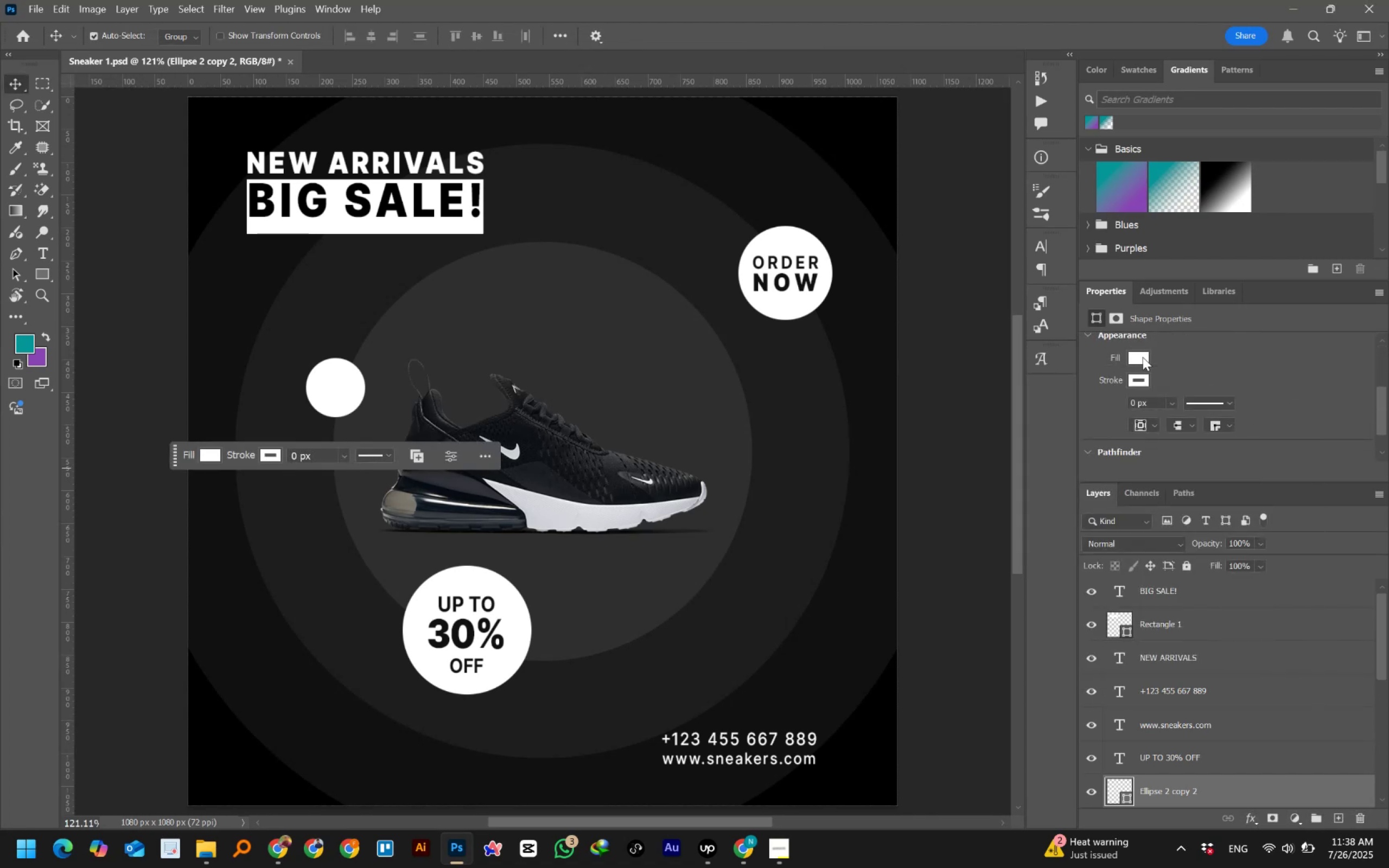 
double_click([1143, 357])
 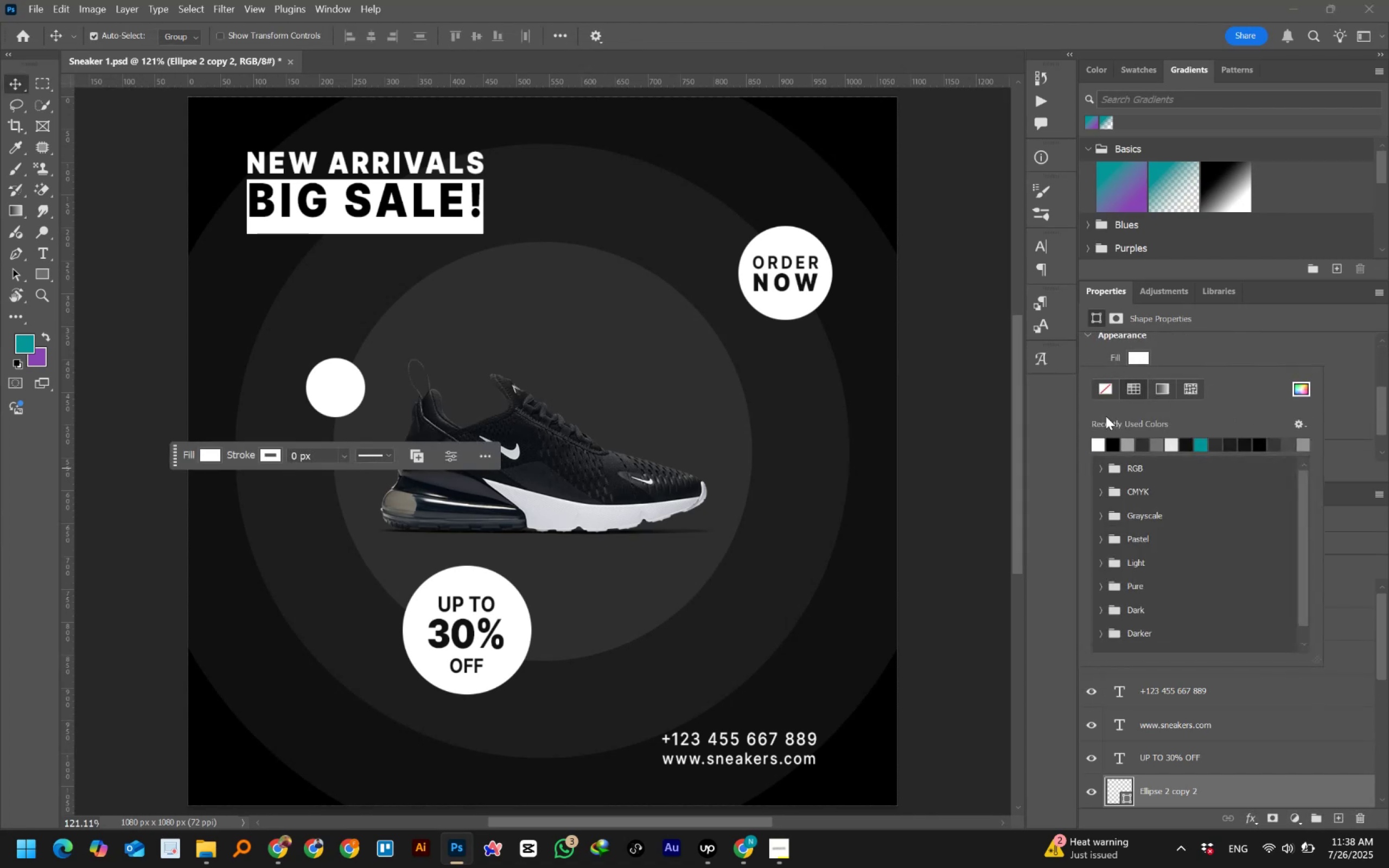 
left_click([1110, 387])
 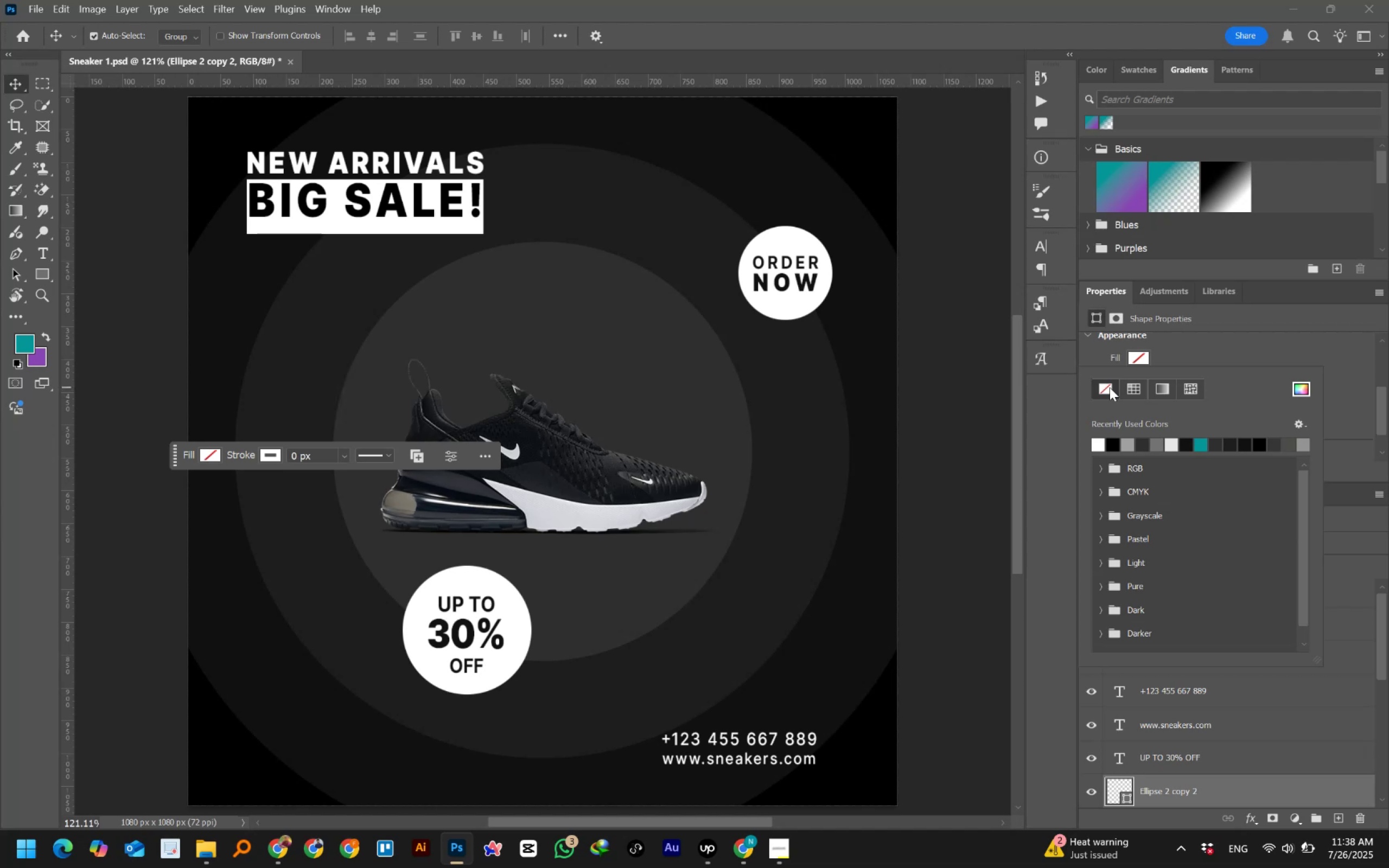 
left_click([1245, 353])
 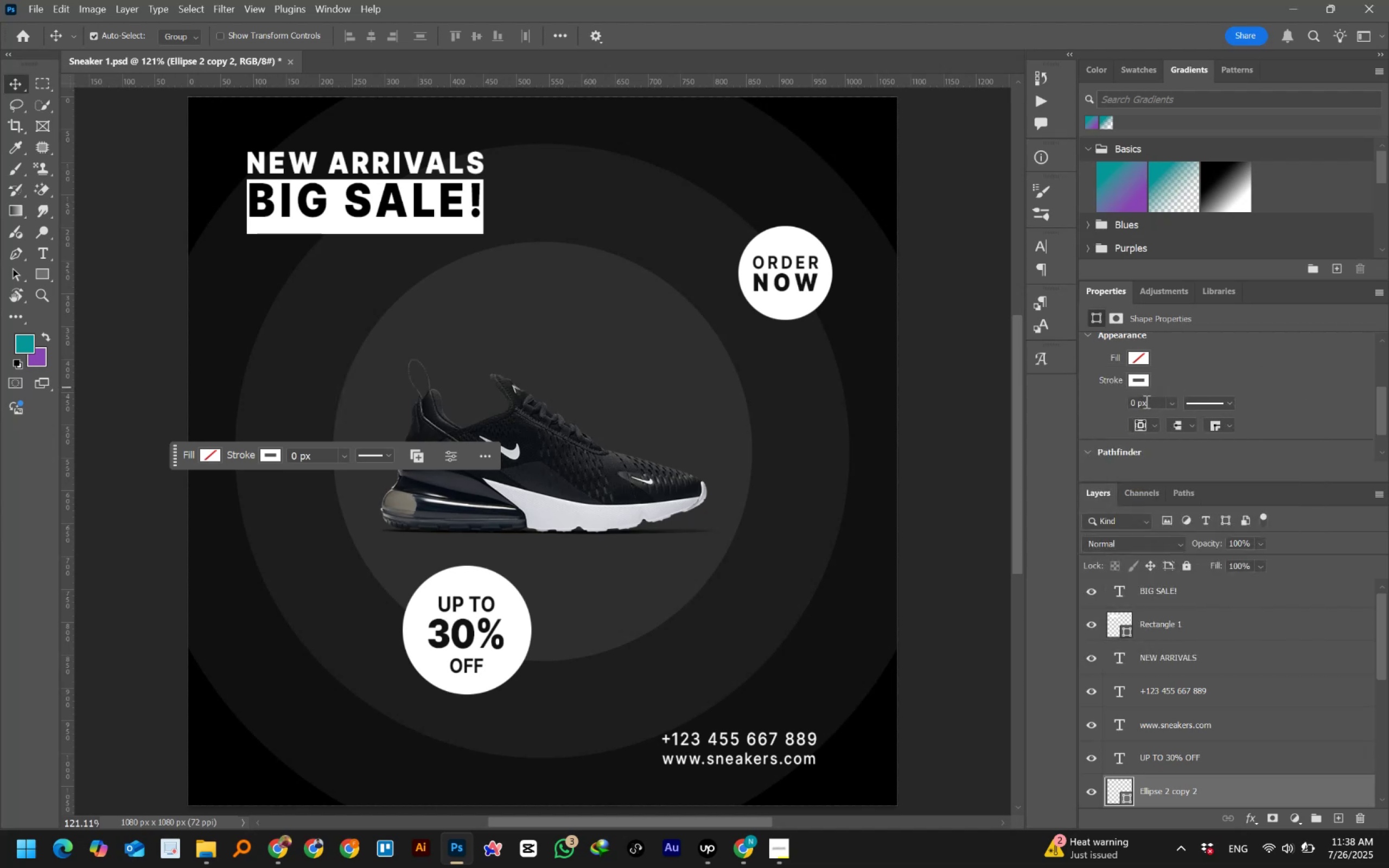 
left_click_drag(start_coordinate=[1135, 401], to_coordinate=[1118, 401])
 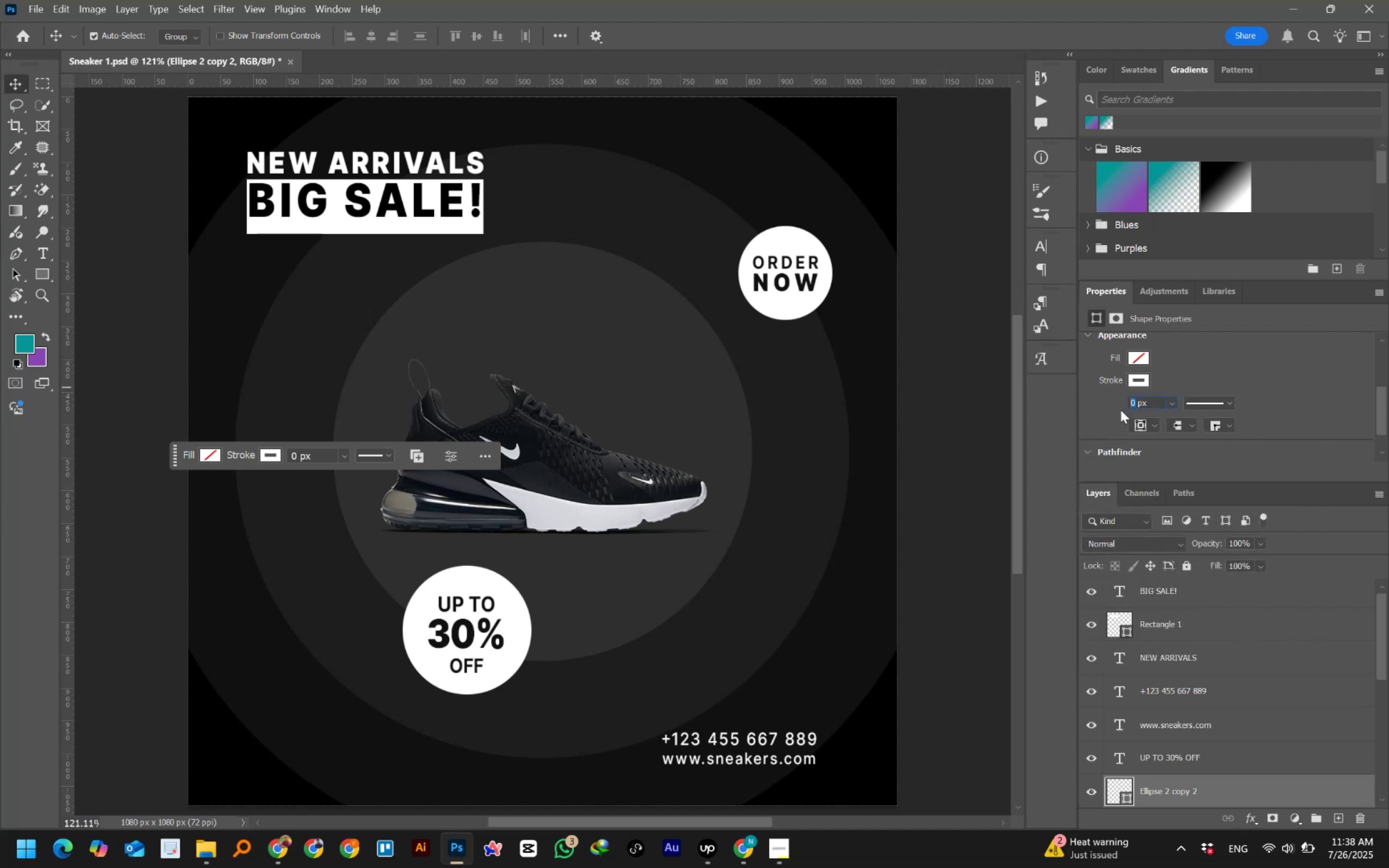 
key(Numpad2)
 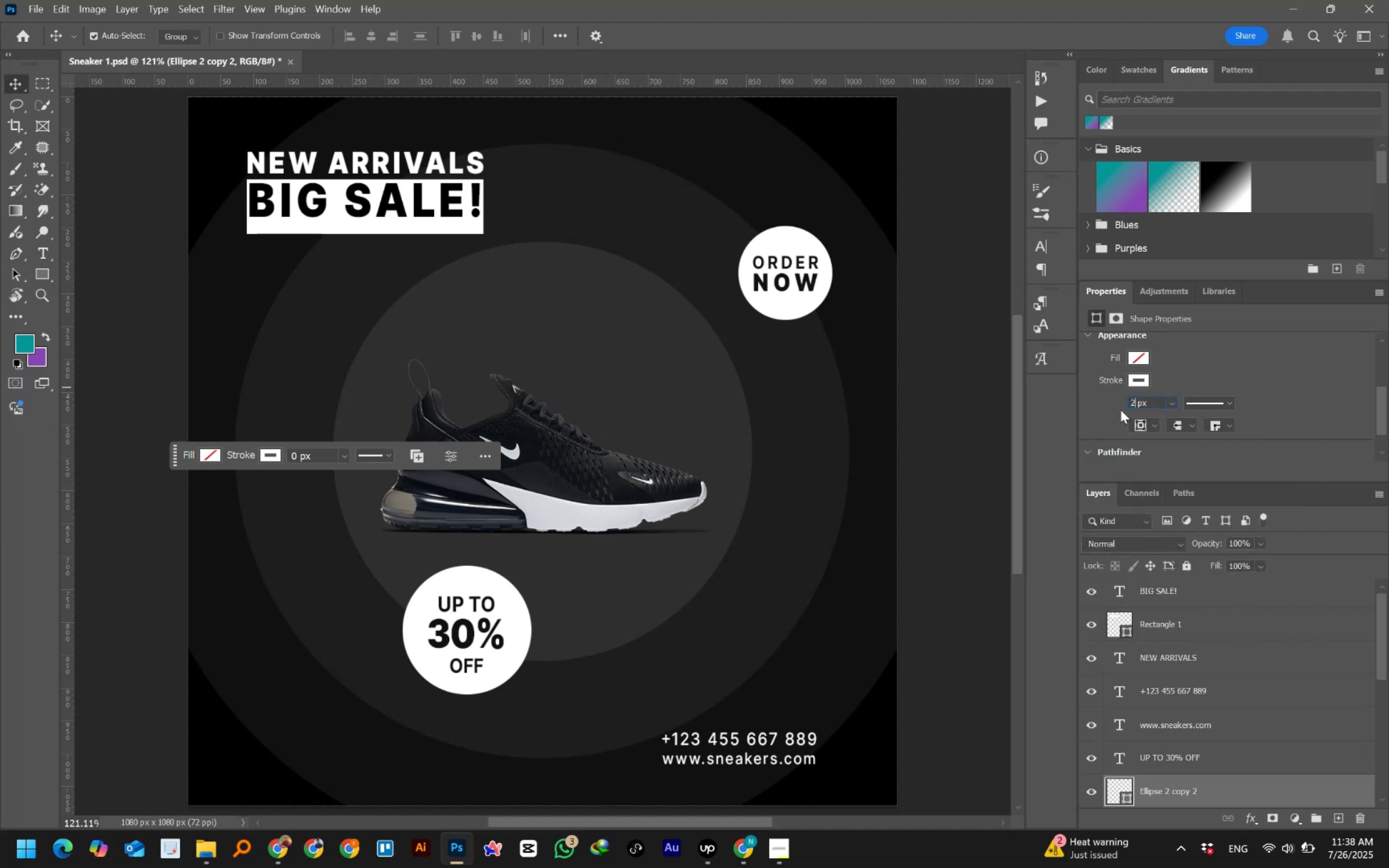 
key(NumpadEnter)
 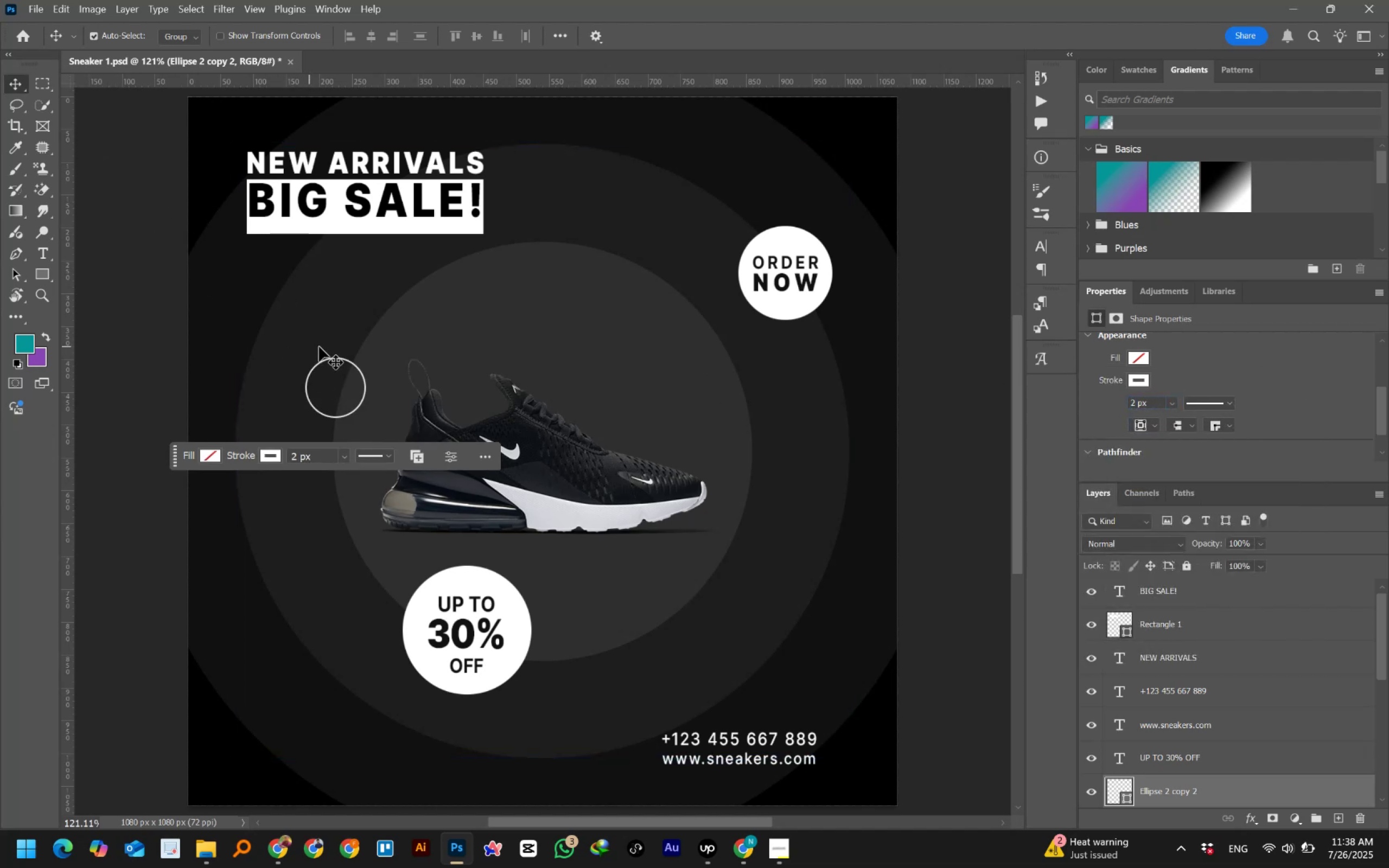 
left_click_drag(start_coordinate=[340, 358], to_coordinate=[353, 348])
 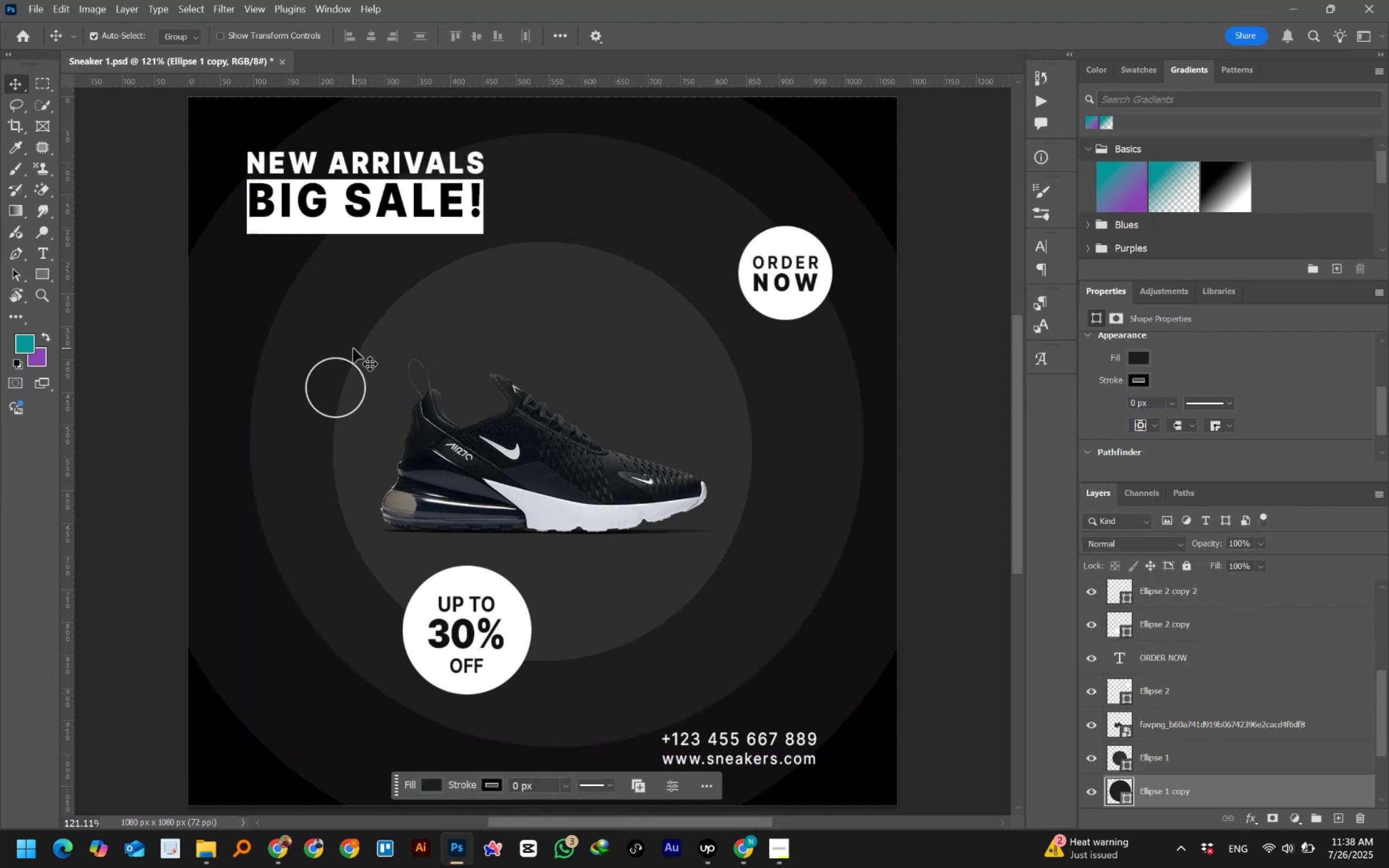 
hold_key(key=ControlLeft, duration=0.49)
 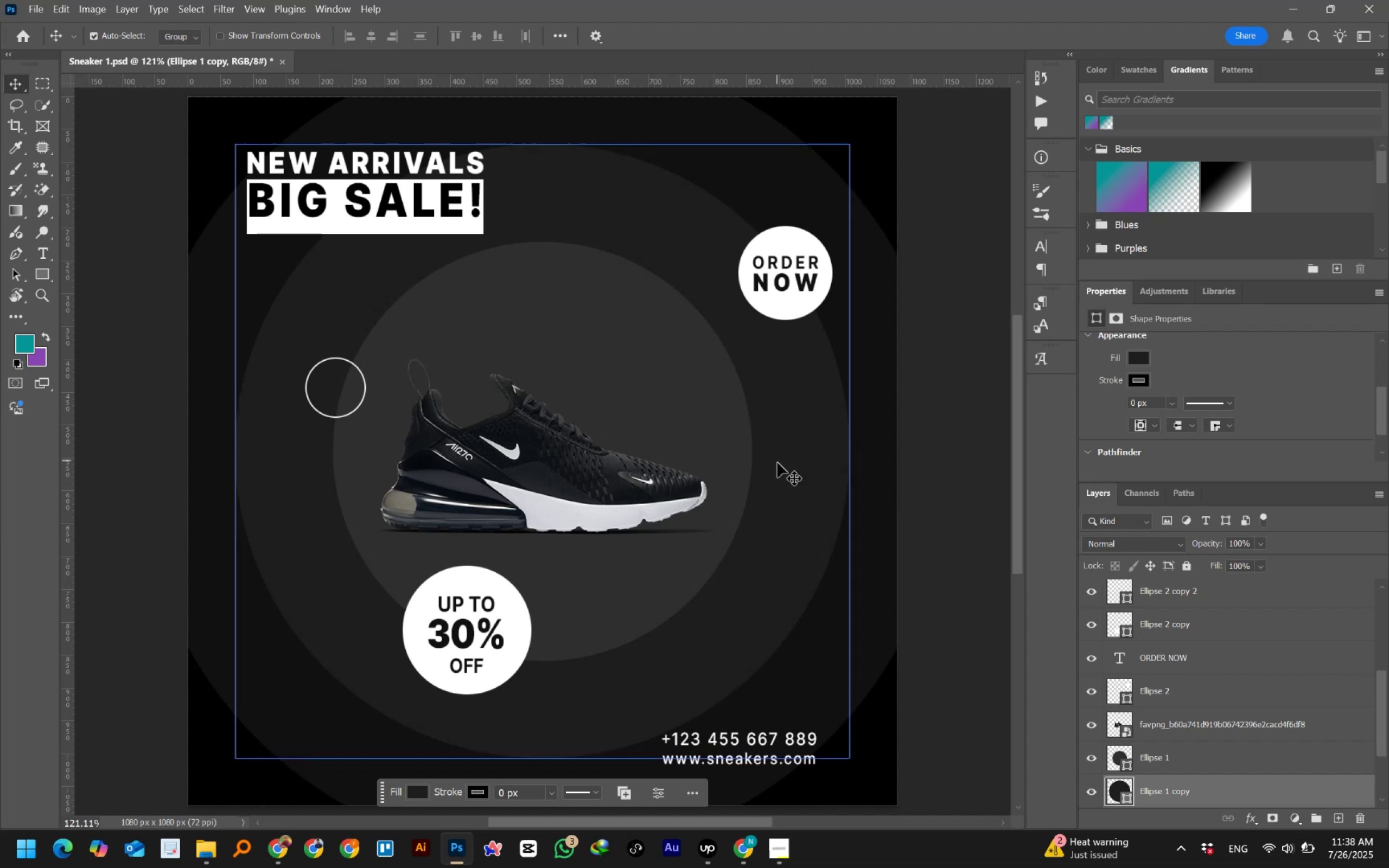 
hold_key(key=Z, duration=0.31)
 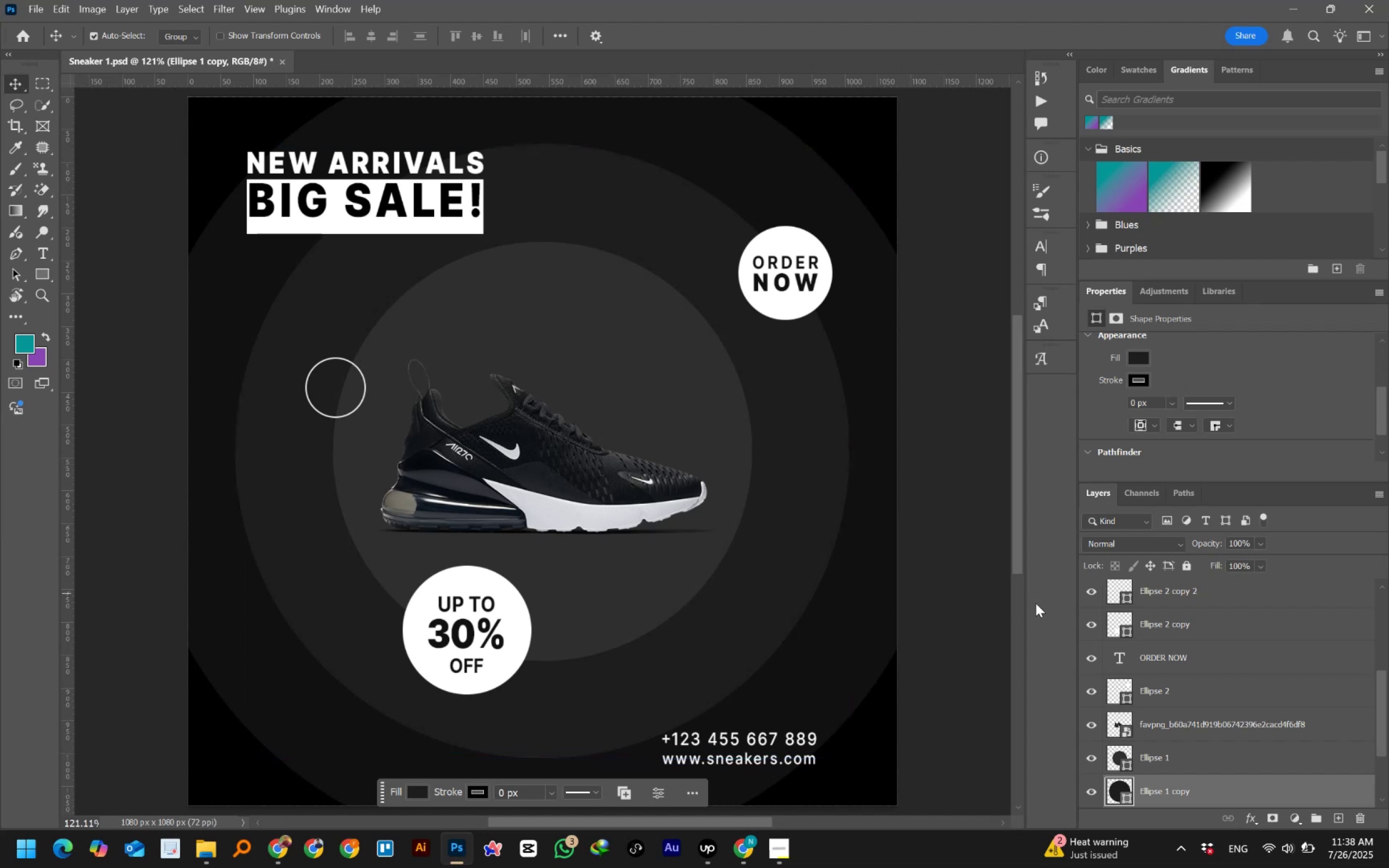 
scroll: coordinate [1181, 618], scroll_direction: up, amount: 8.0
 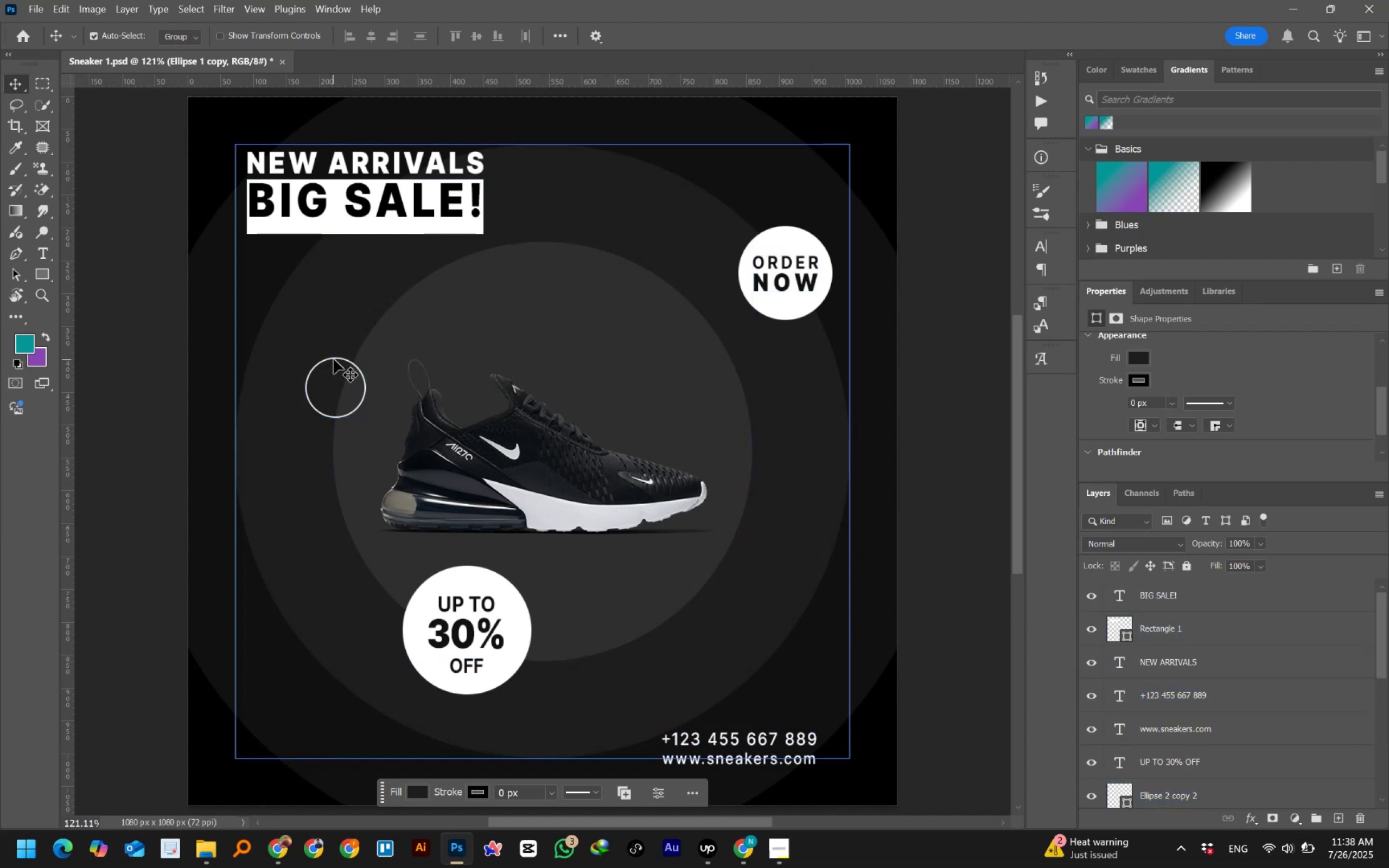 
wait(12.37)
 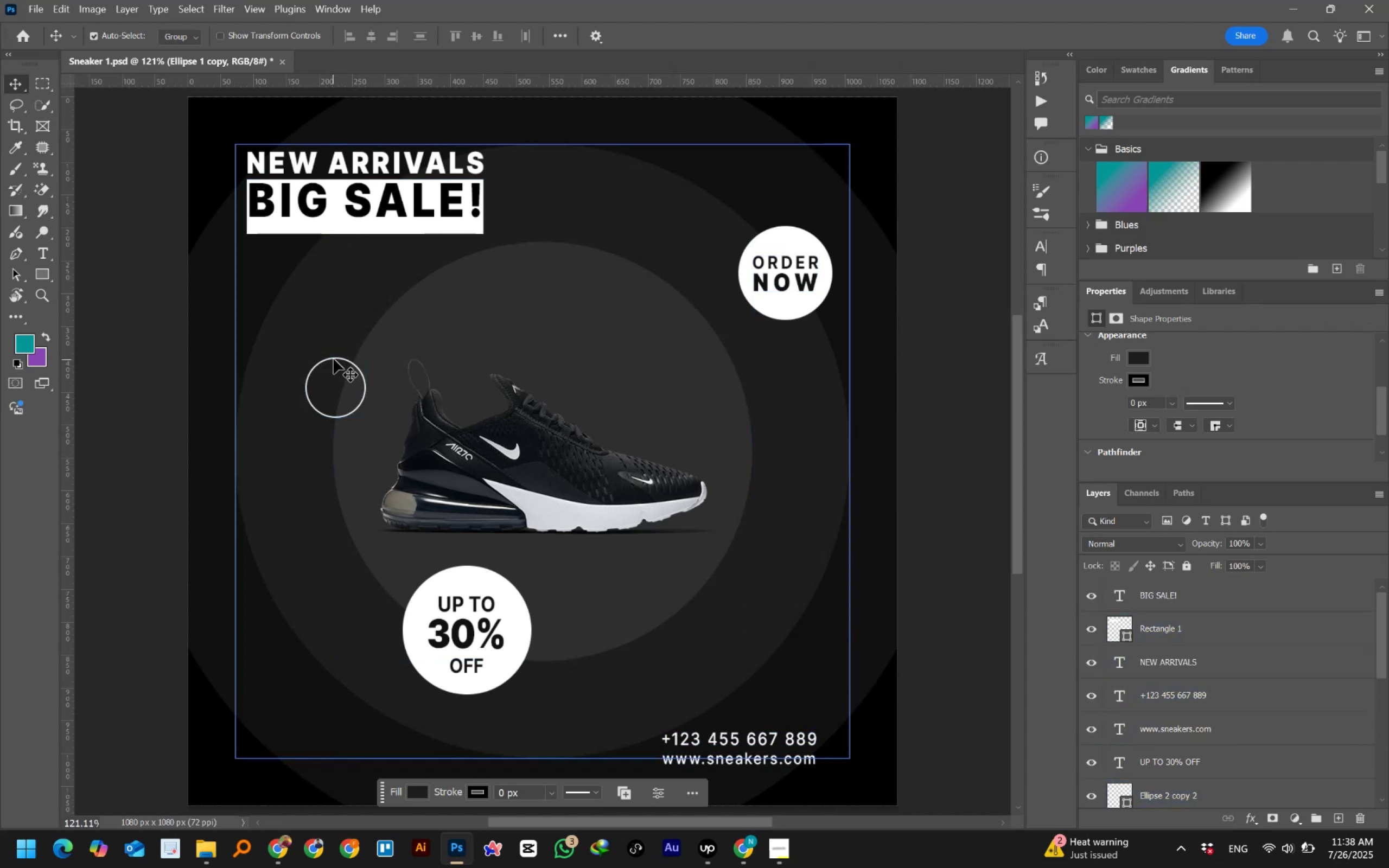 
left_click([339, 359])
 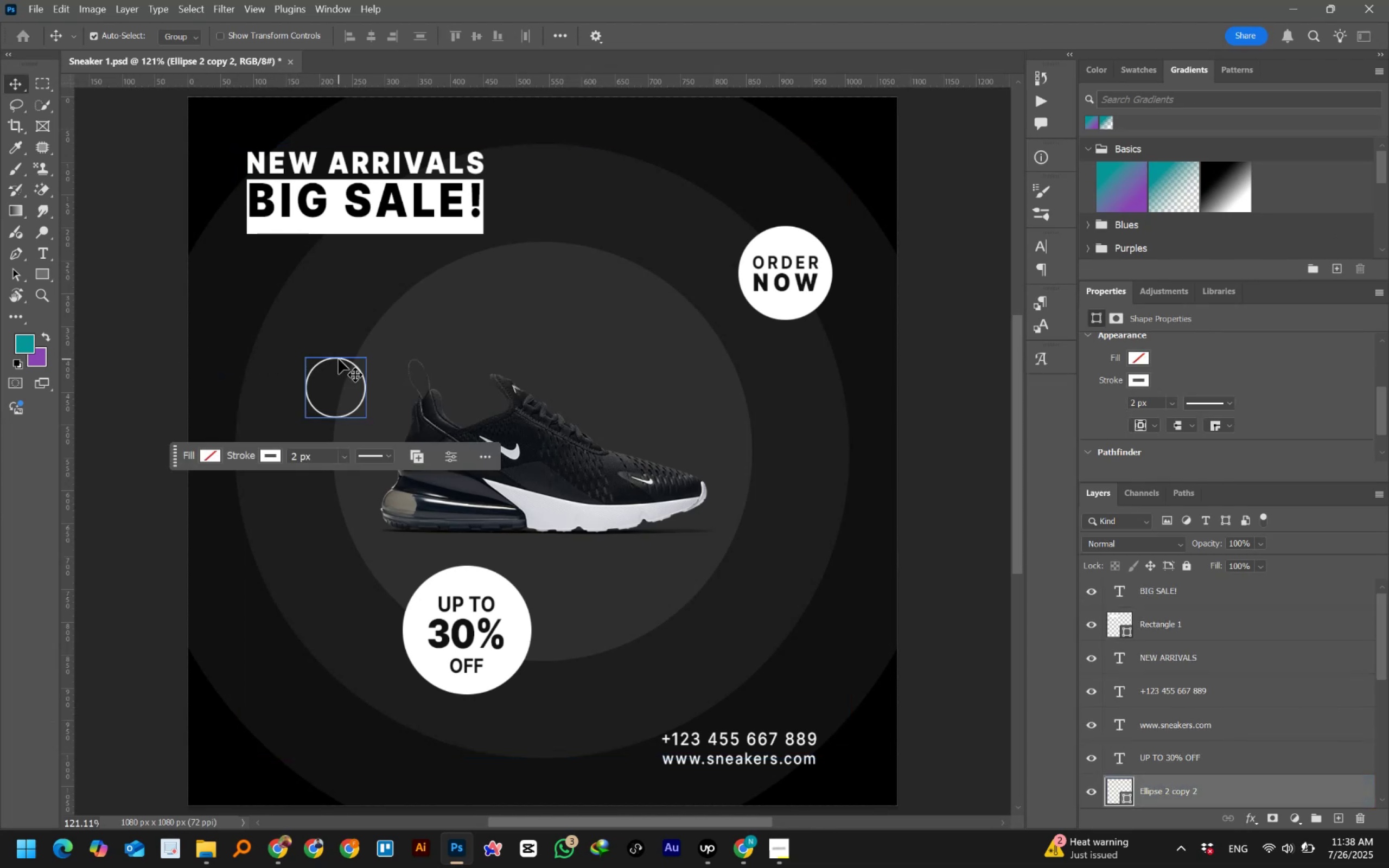 
hold_key(key=ControlLeft, duration=0.75)
 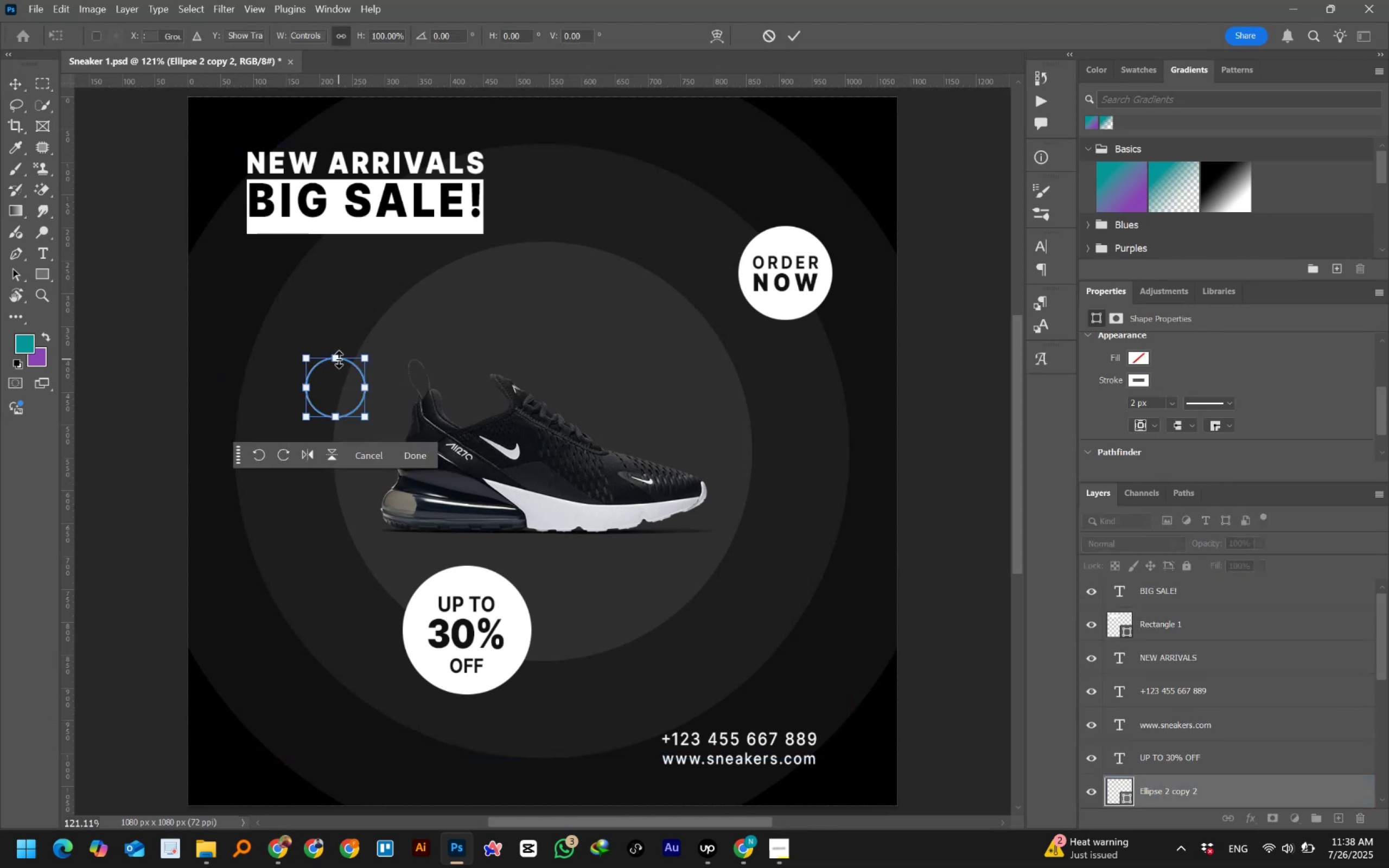 
hold_key(key=T, duration=0.34)
 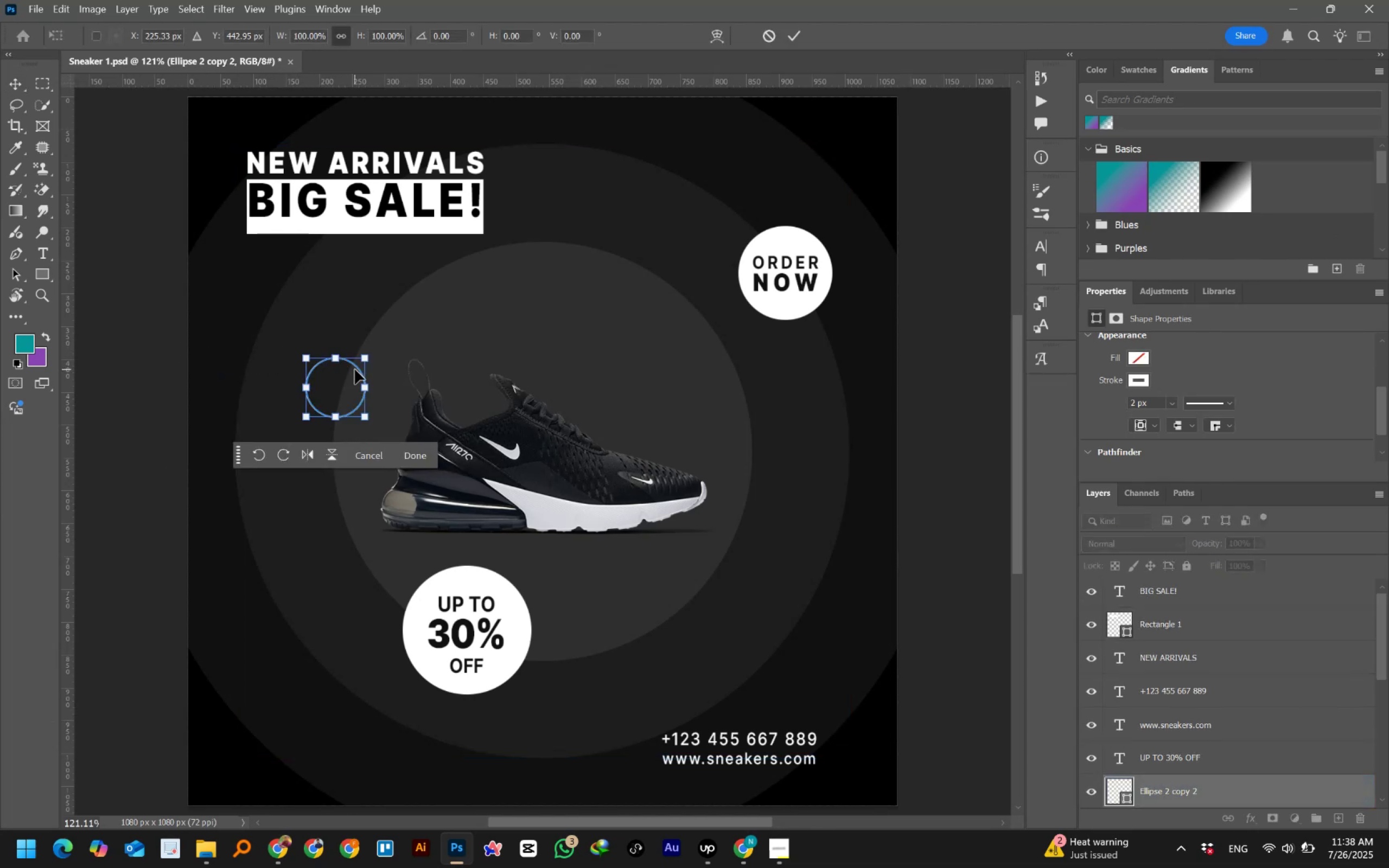 
key(Shift+ArrowRight)
 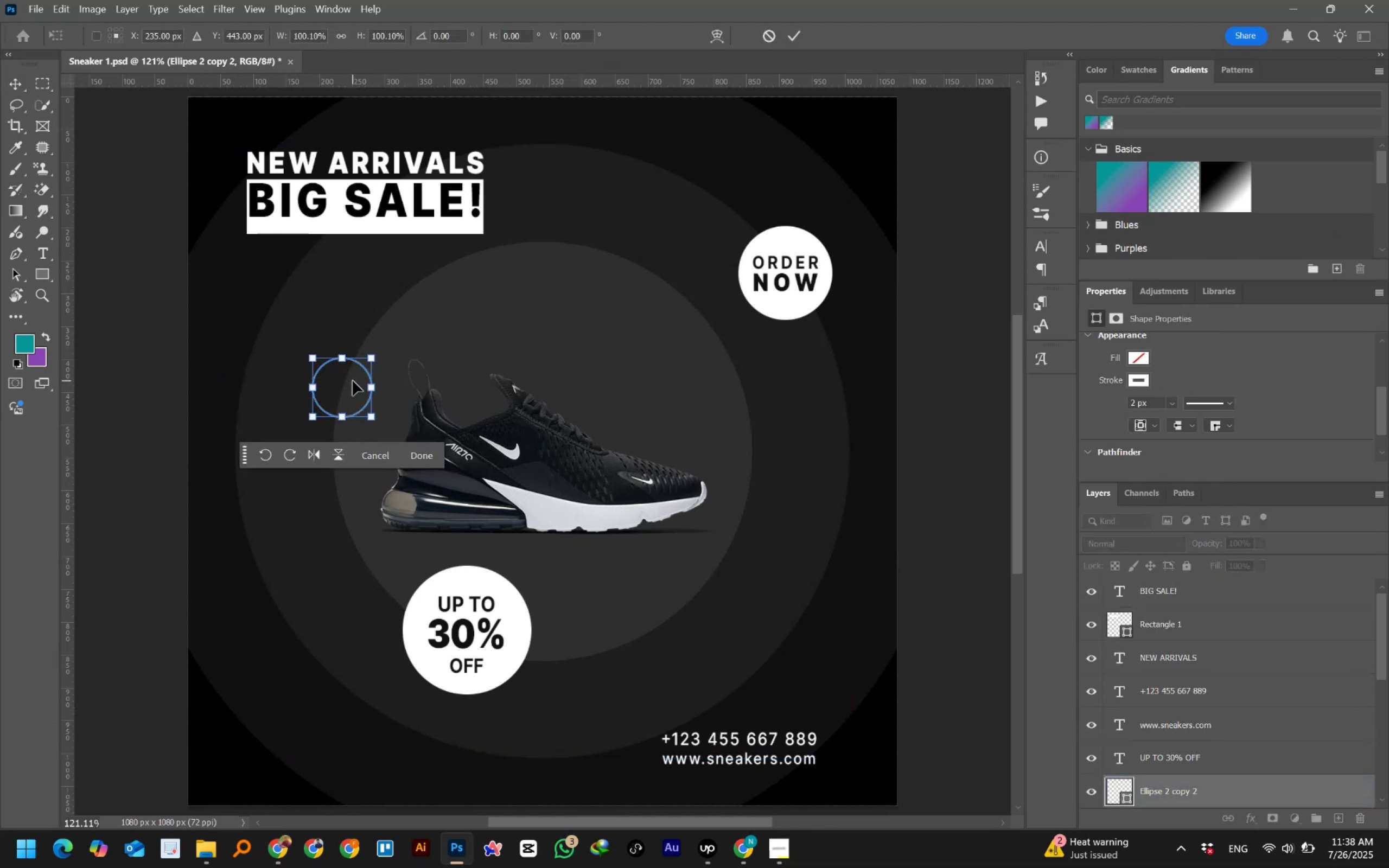 
key(Shift+ArrowUp)
 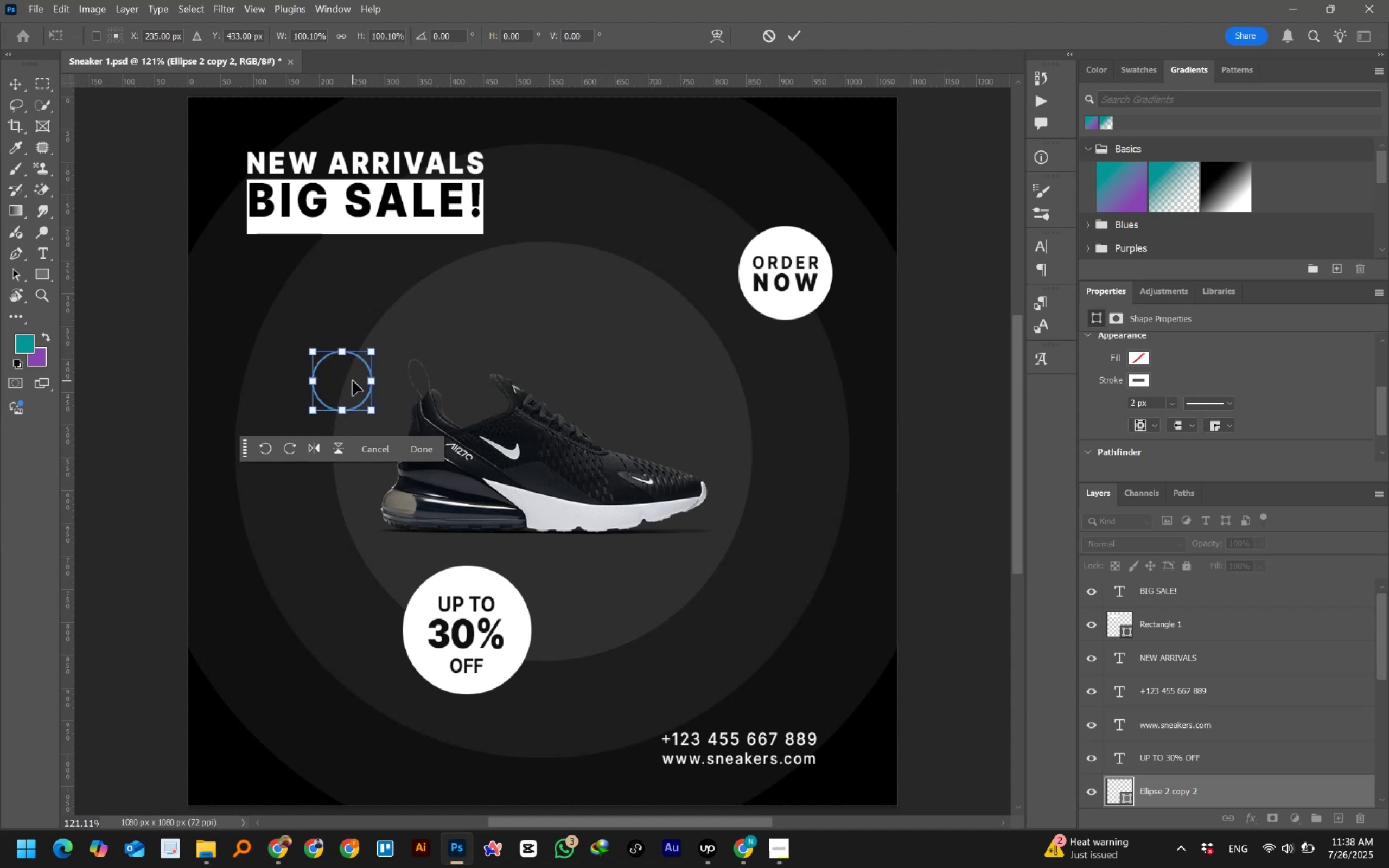 
key(Shift+ArrowUp)
 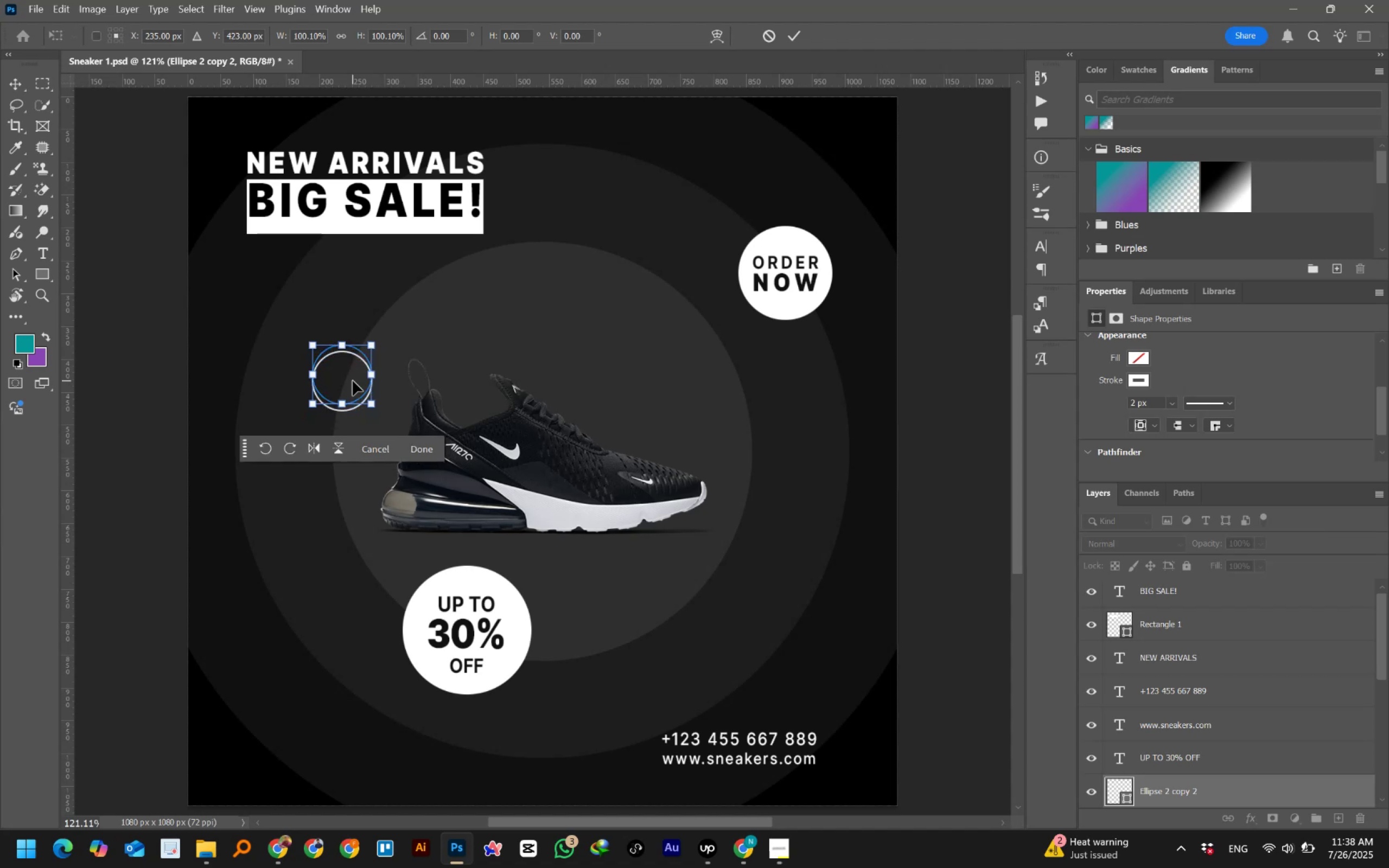 
key(Shift+ArrowUp)
 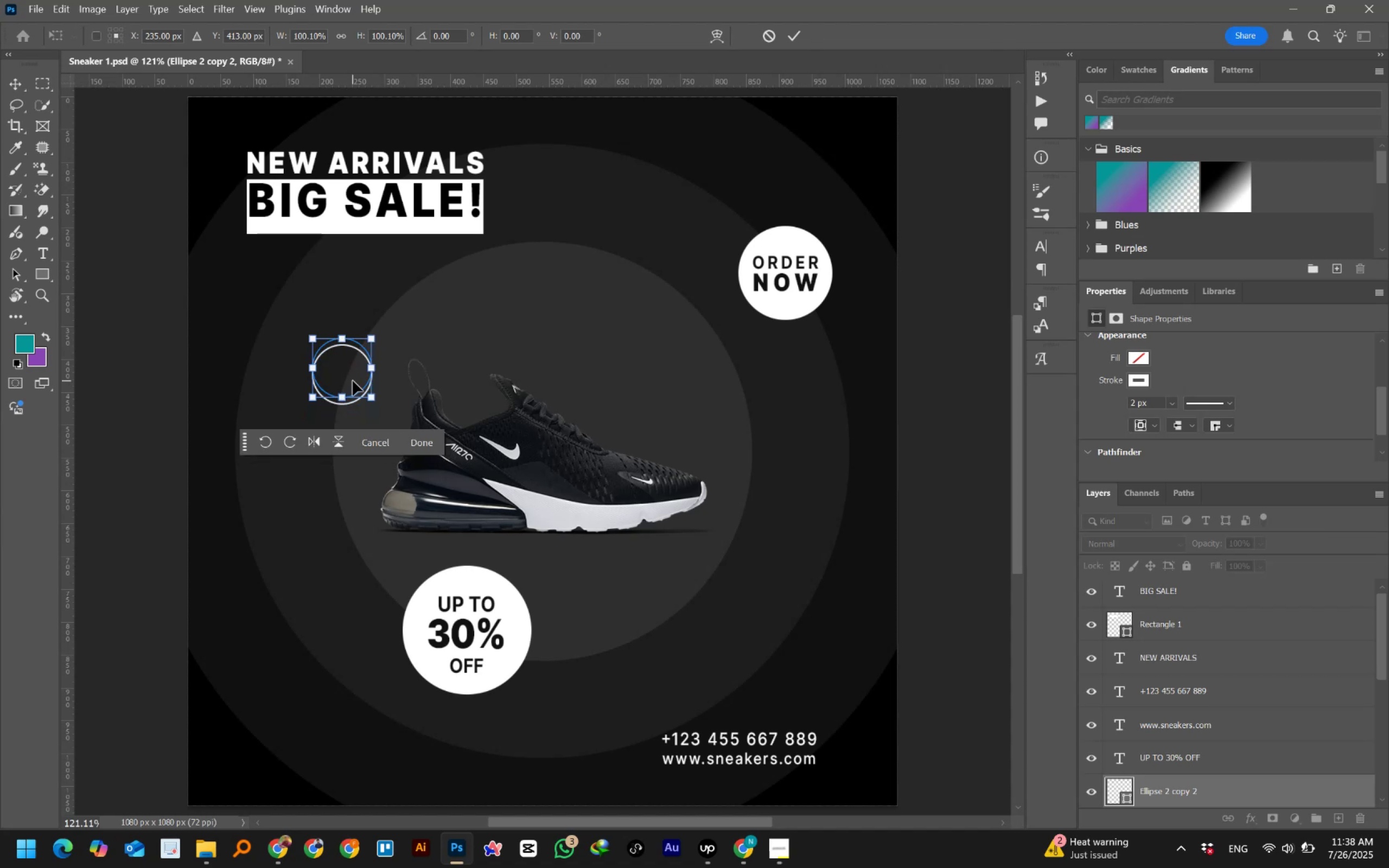 
key(Shift+ArrowUp)
 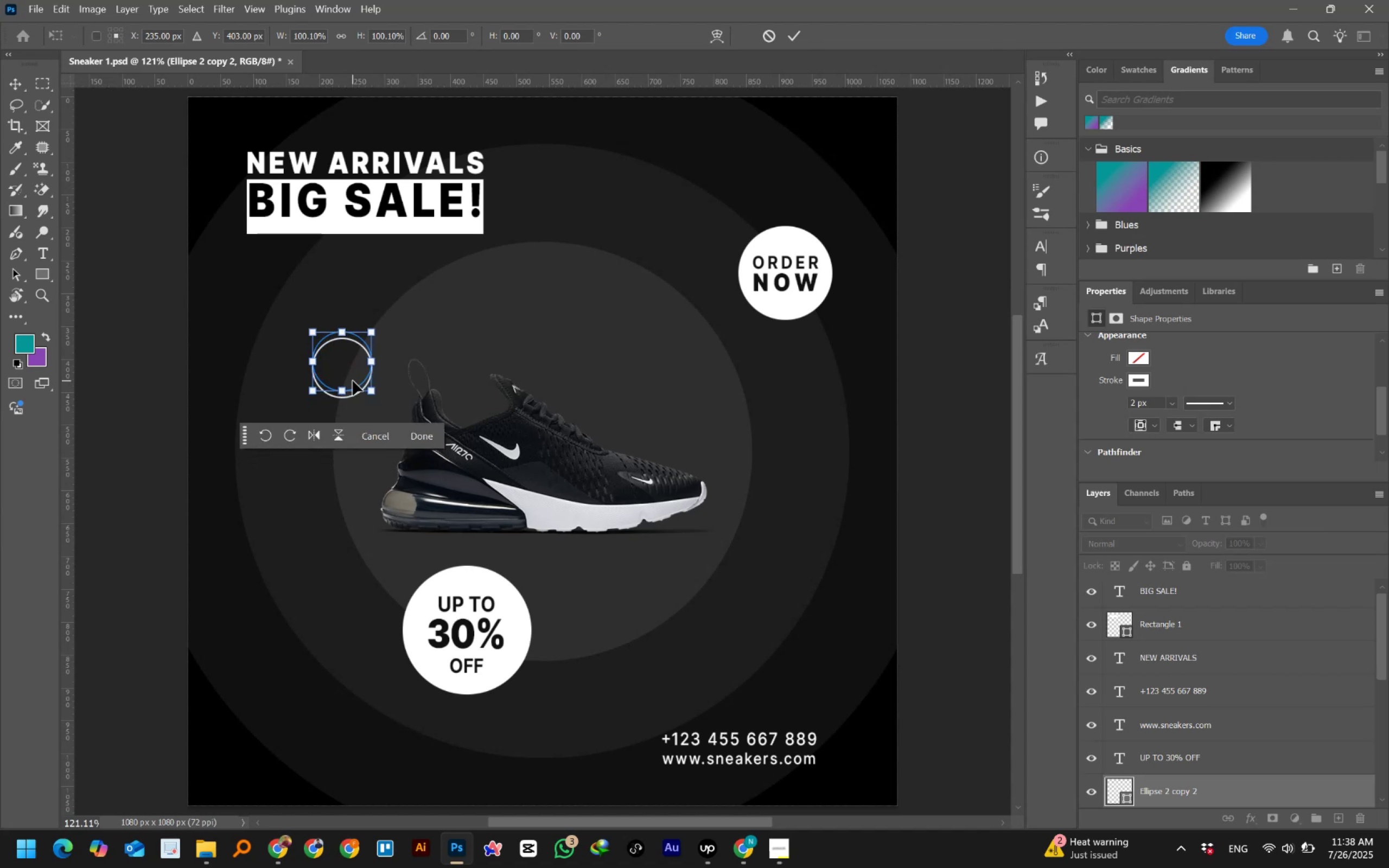 
key(Shift+ArrowUp)
 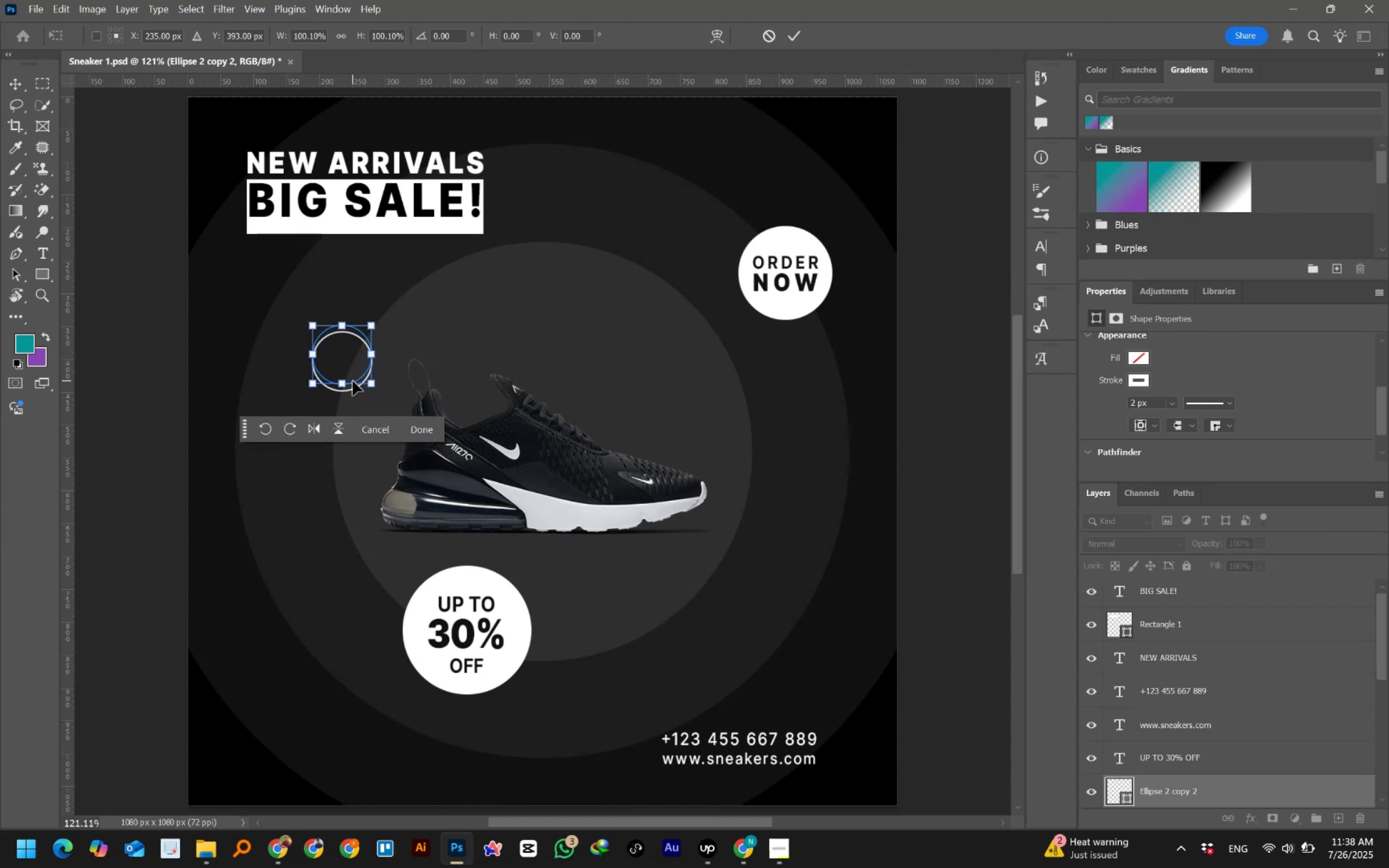 
key(Shift+ArrowUp)
 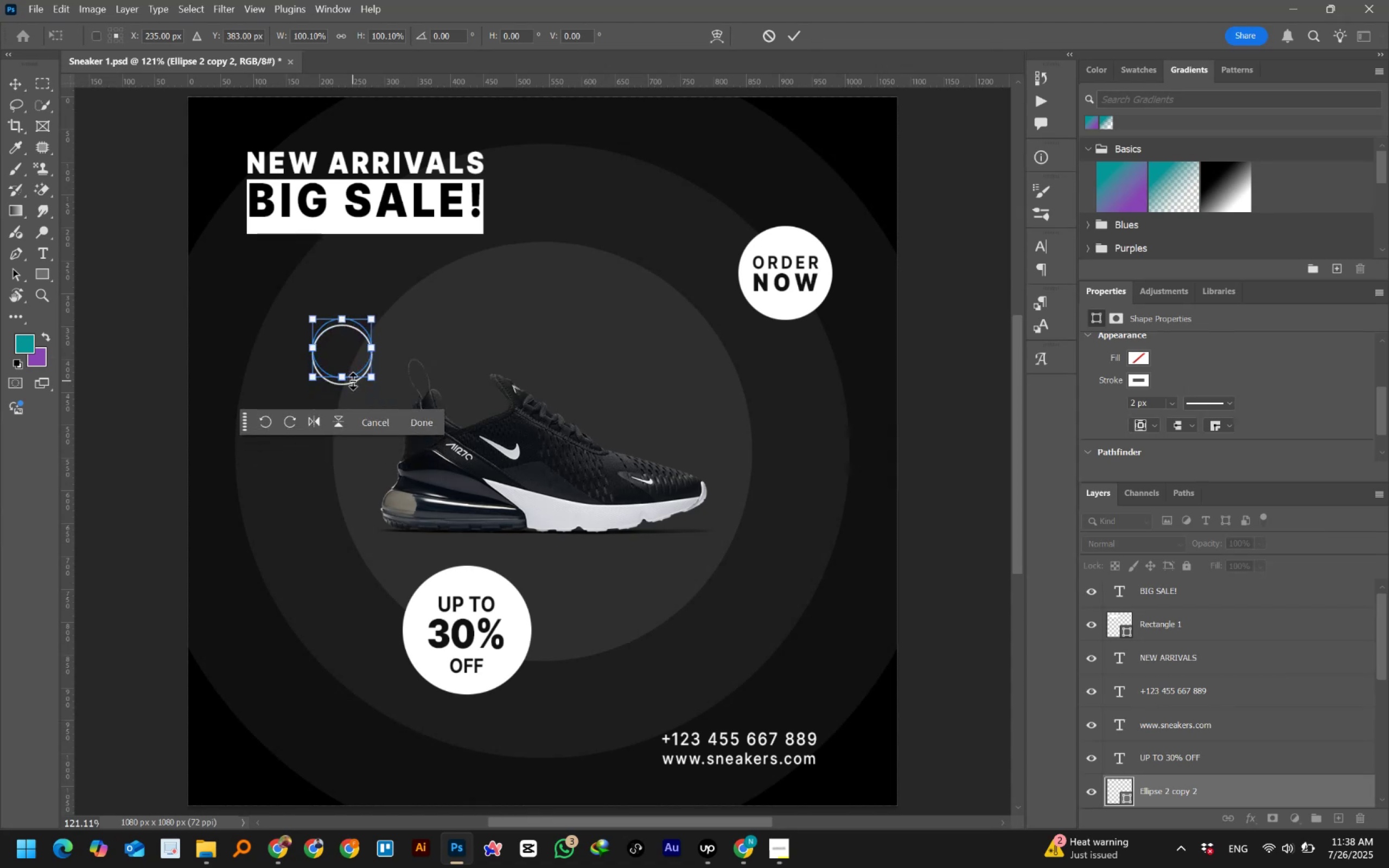 
key(Shift+ArrowUp)
 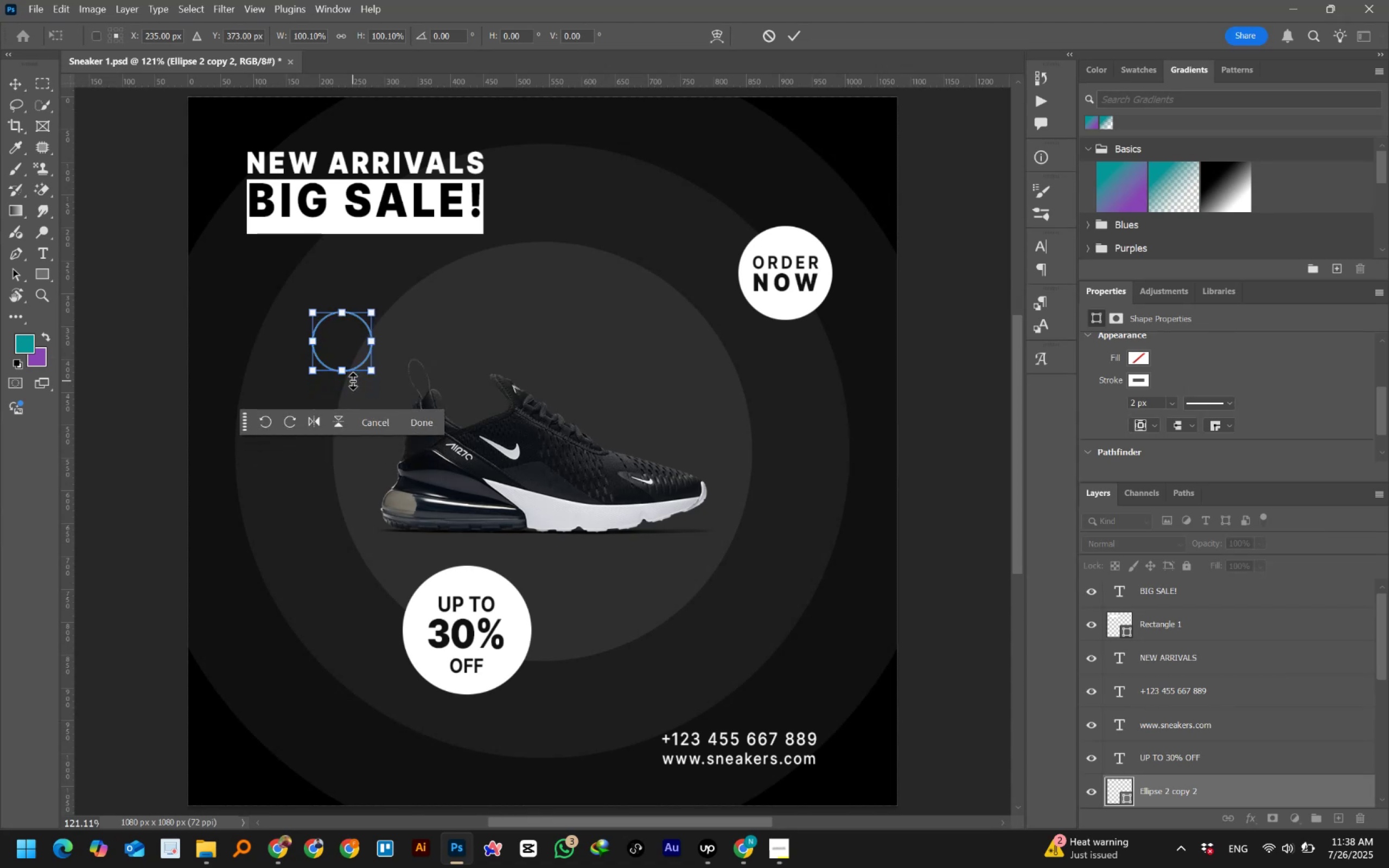 
key(Shift+ArrowRight)
 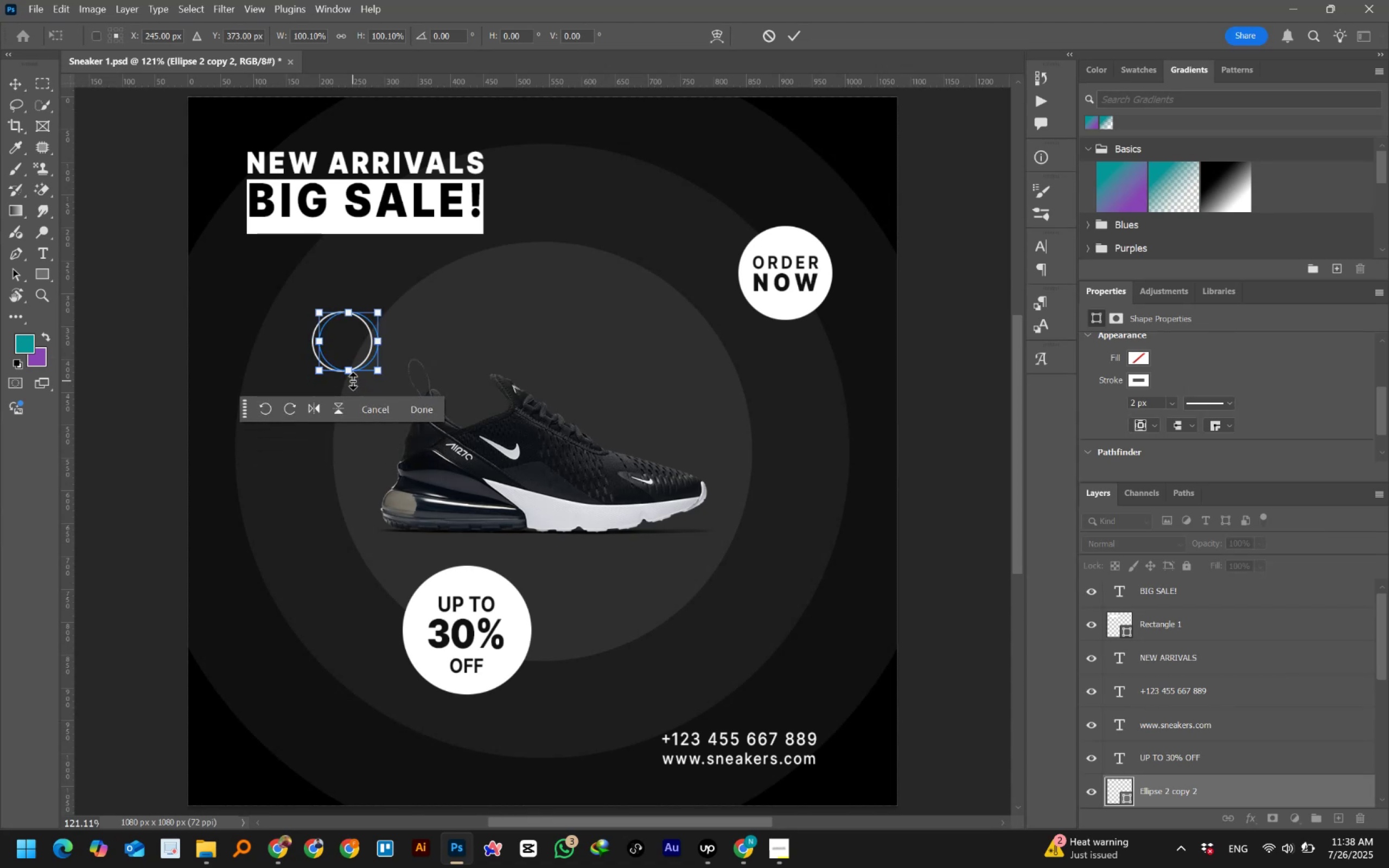 
key(Shift+ArrowRight)
 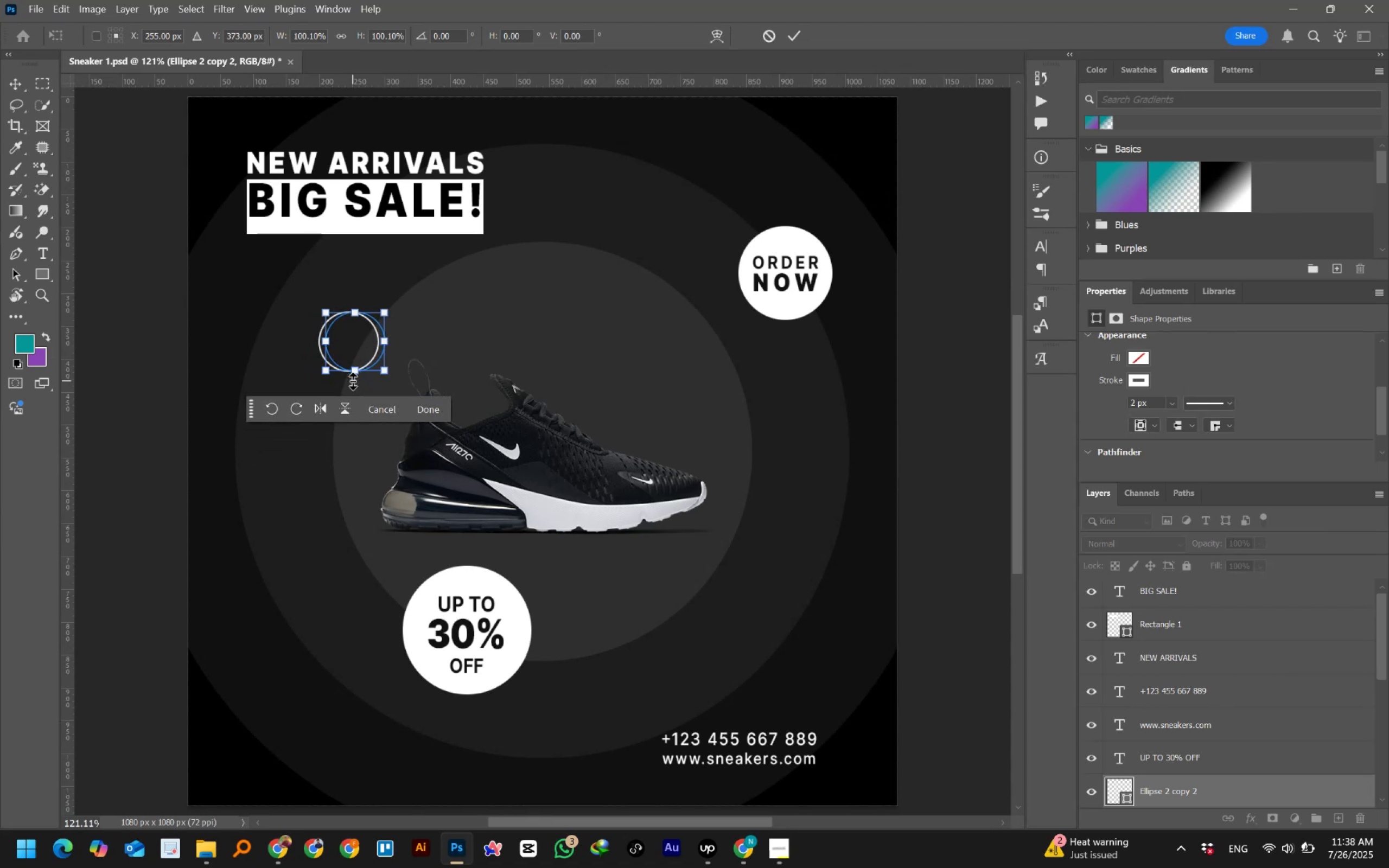 
key(Shift+ArrowRight)
 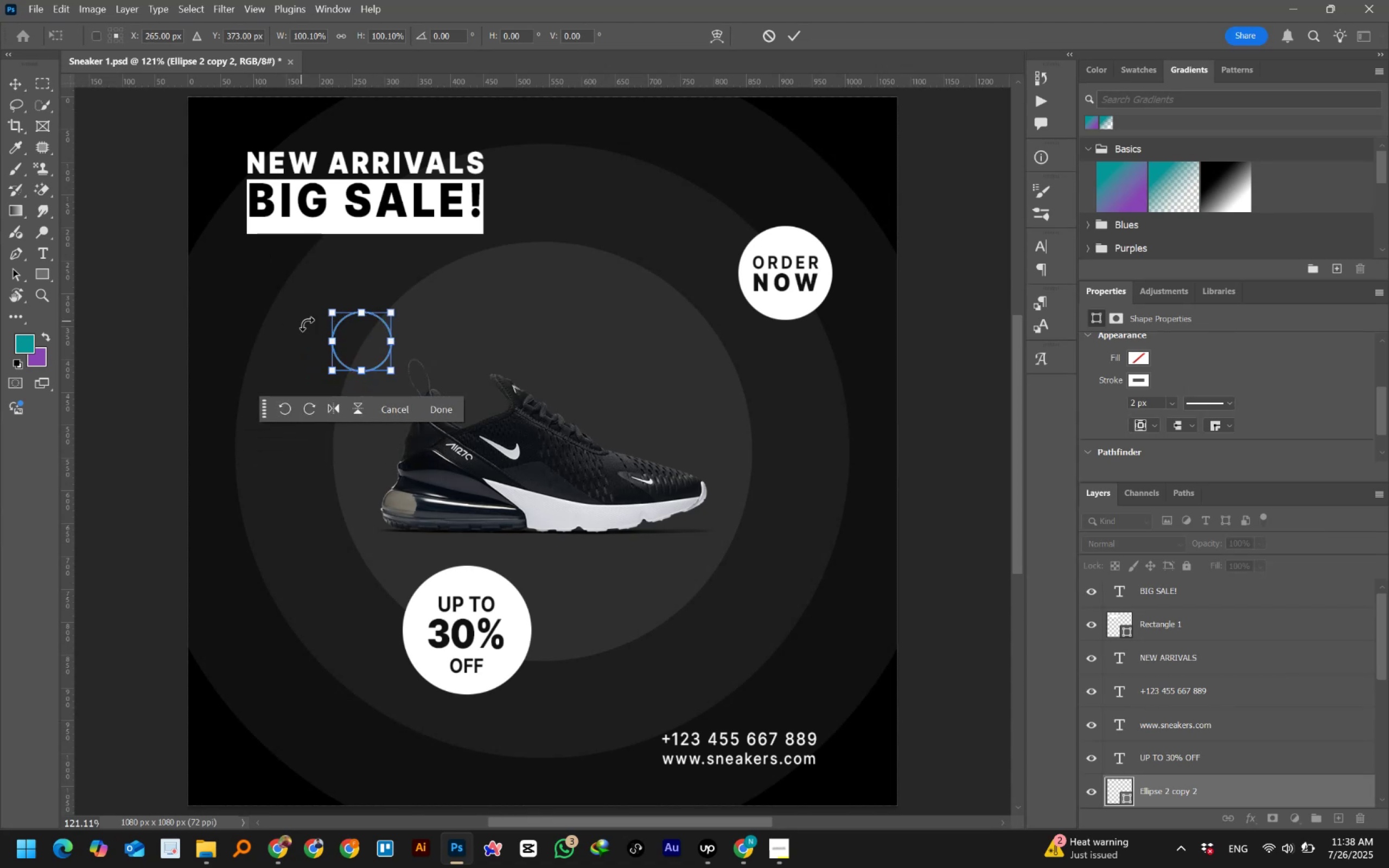 
left_click_drag(start_coordinate=[336, 342], to_coordinate=[348, 342])
 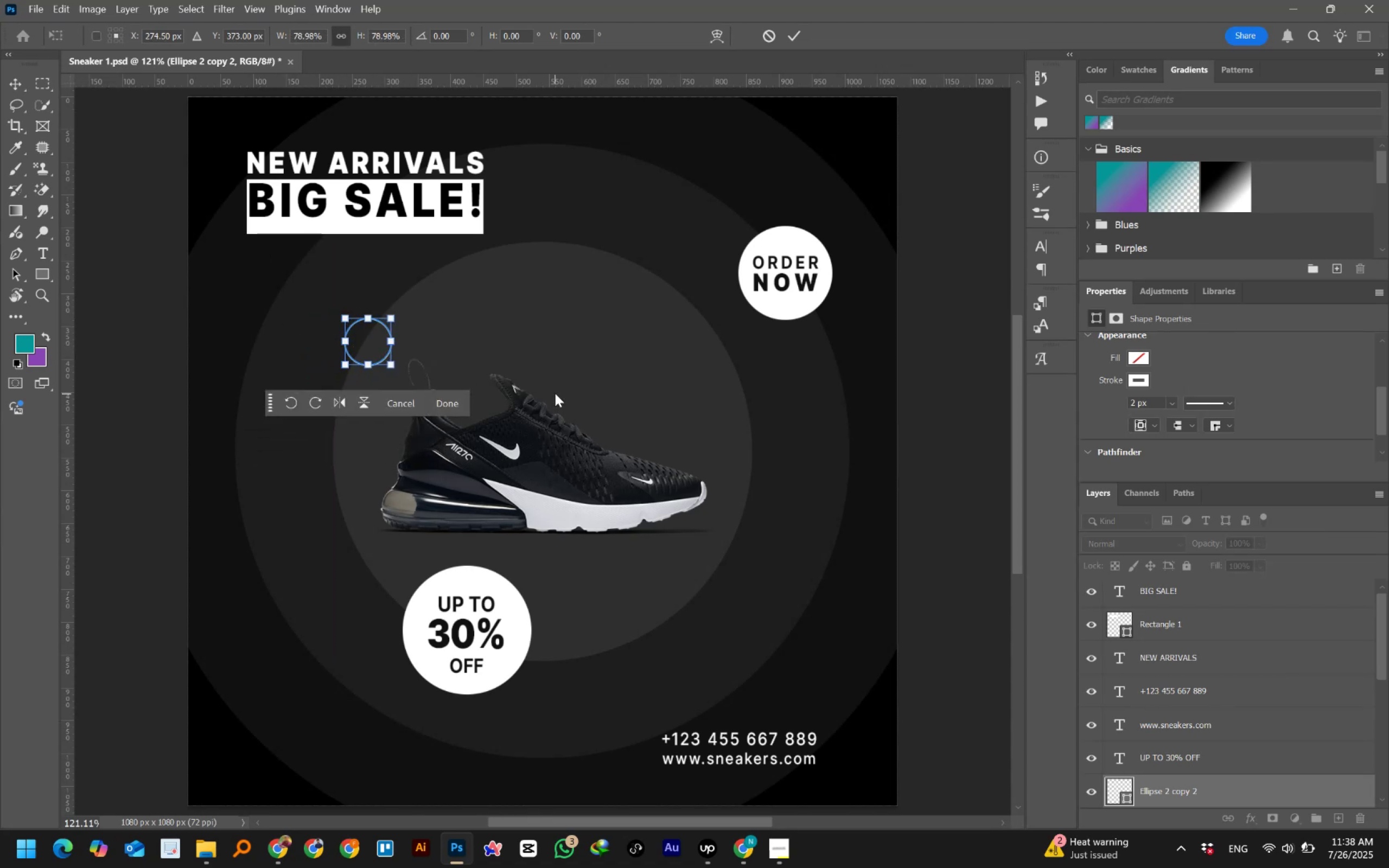 
key(ArrowLeft)
 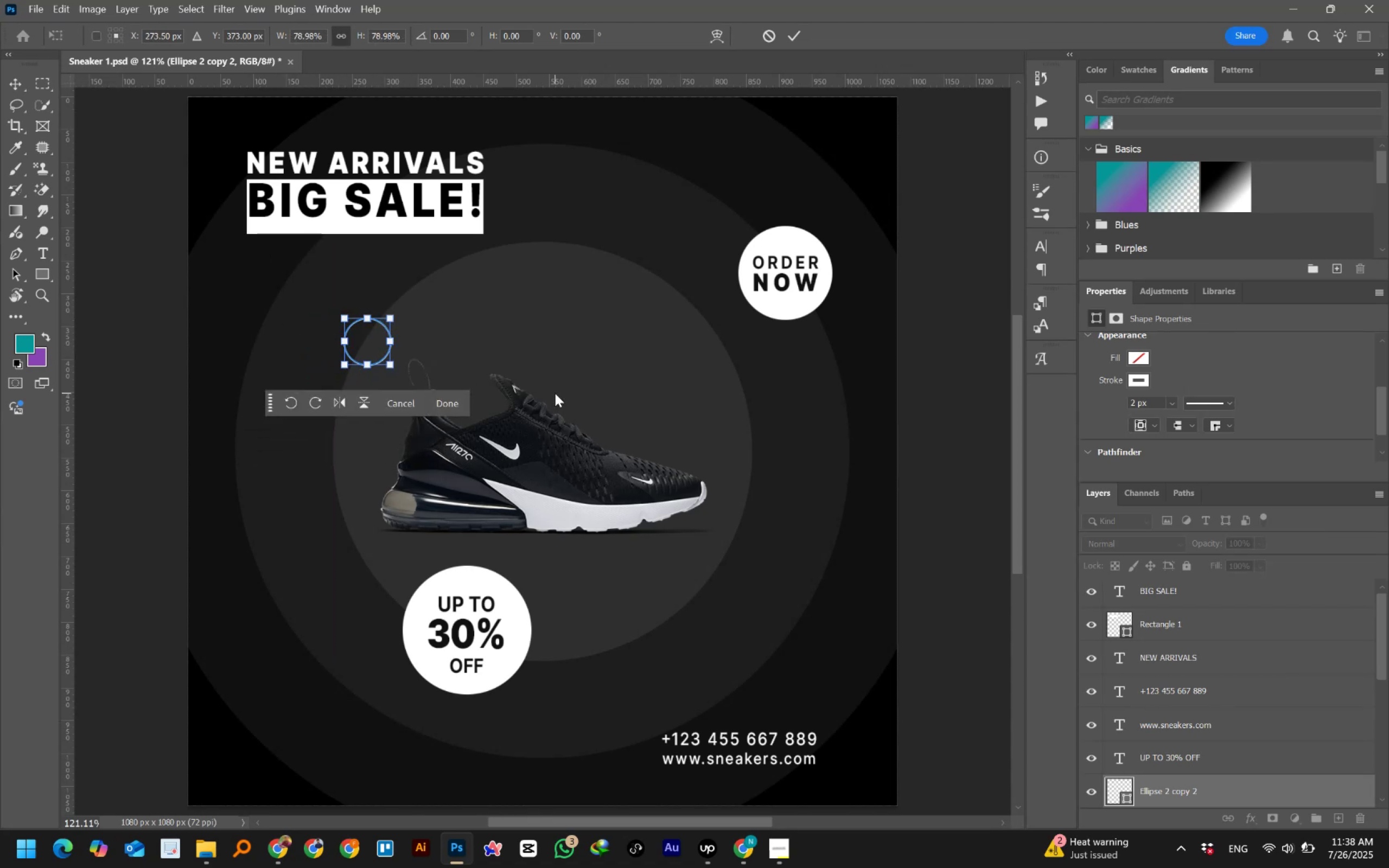 
key(ArrowLeft)
 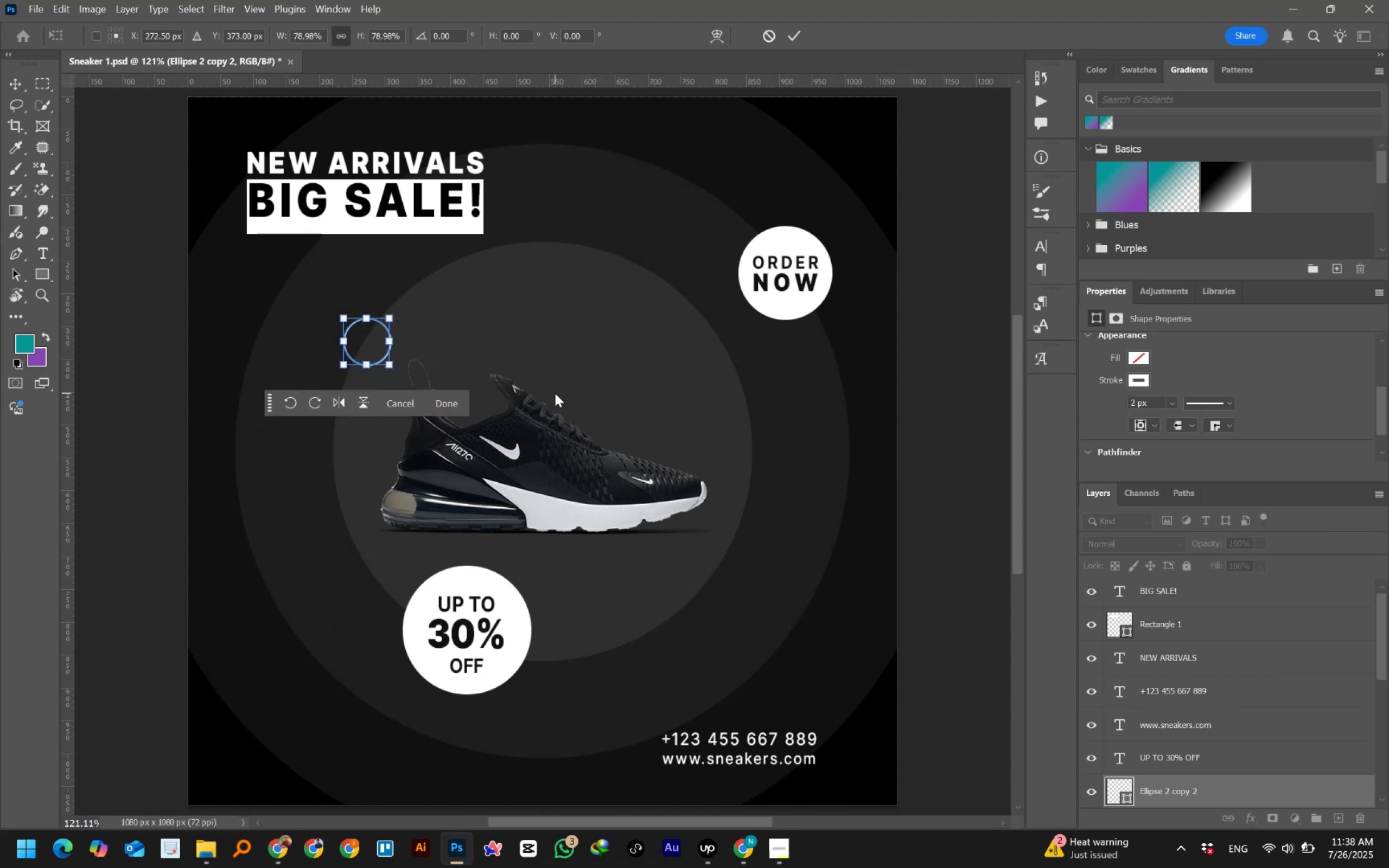 
key(ArrowLeft)
 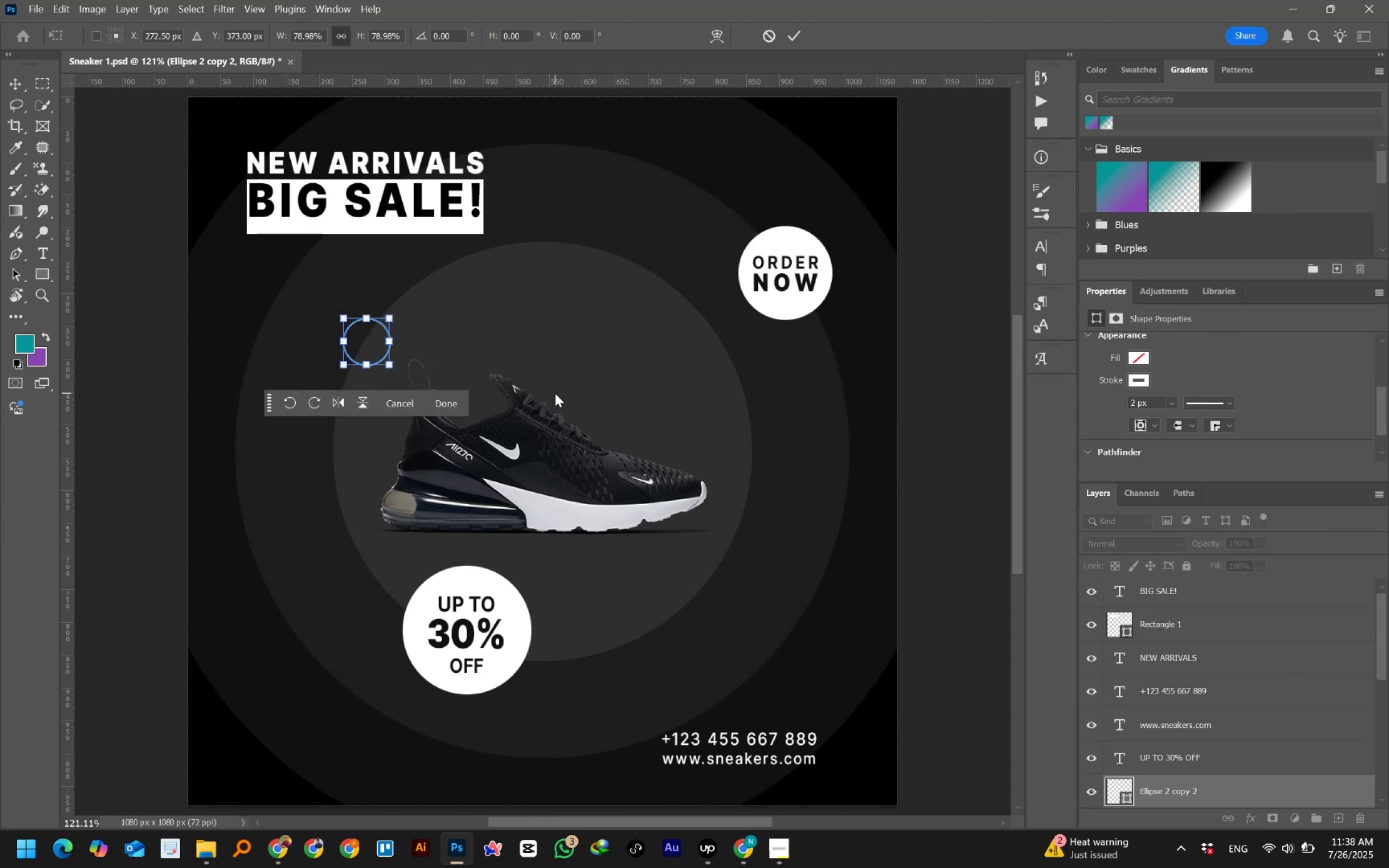 
key(ArrowLeft)
 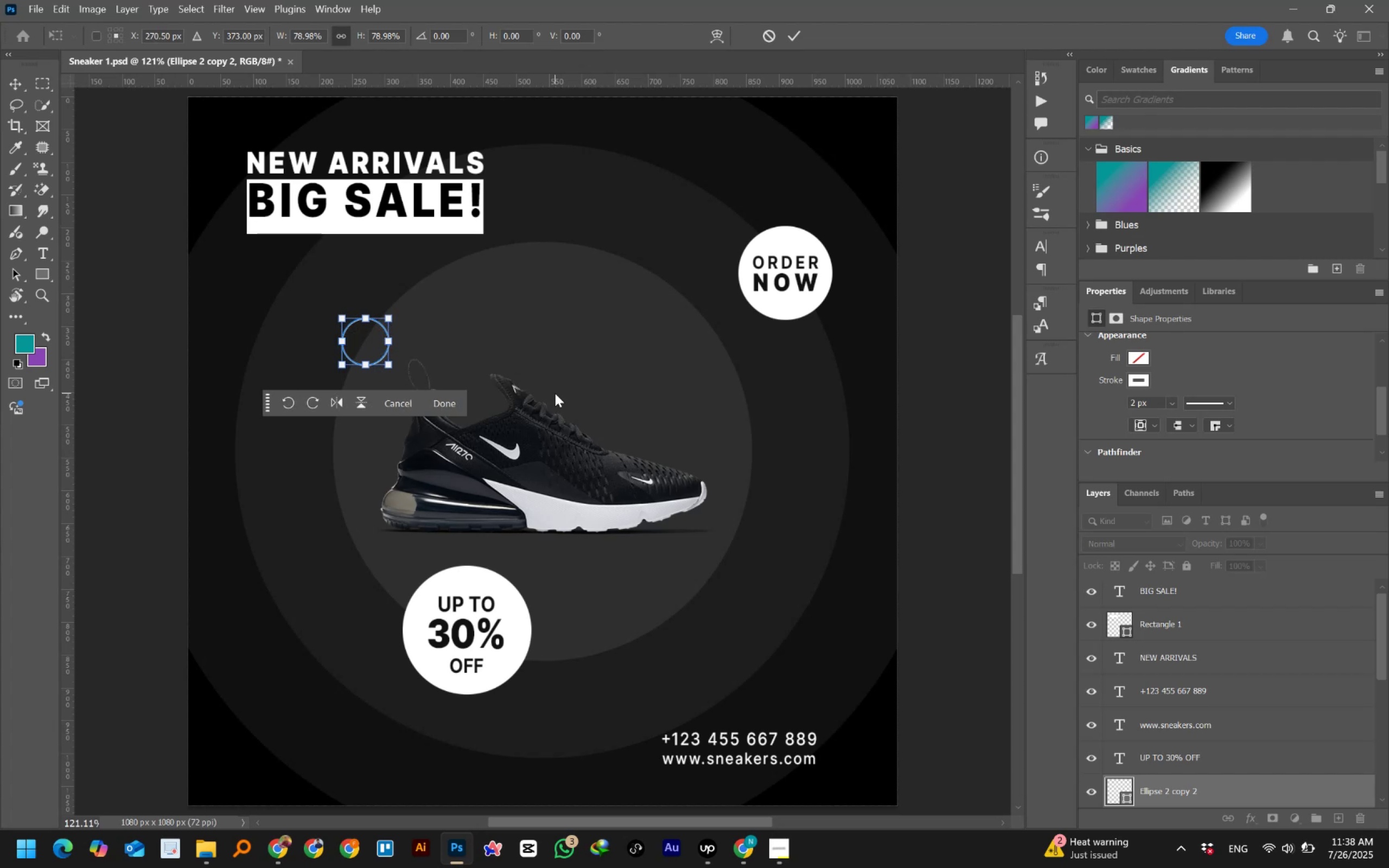 
key(ArrowUp)
 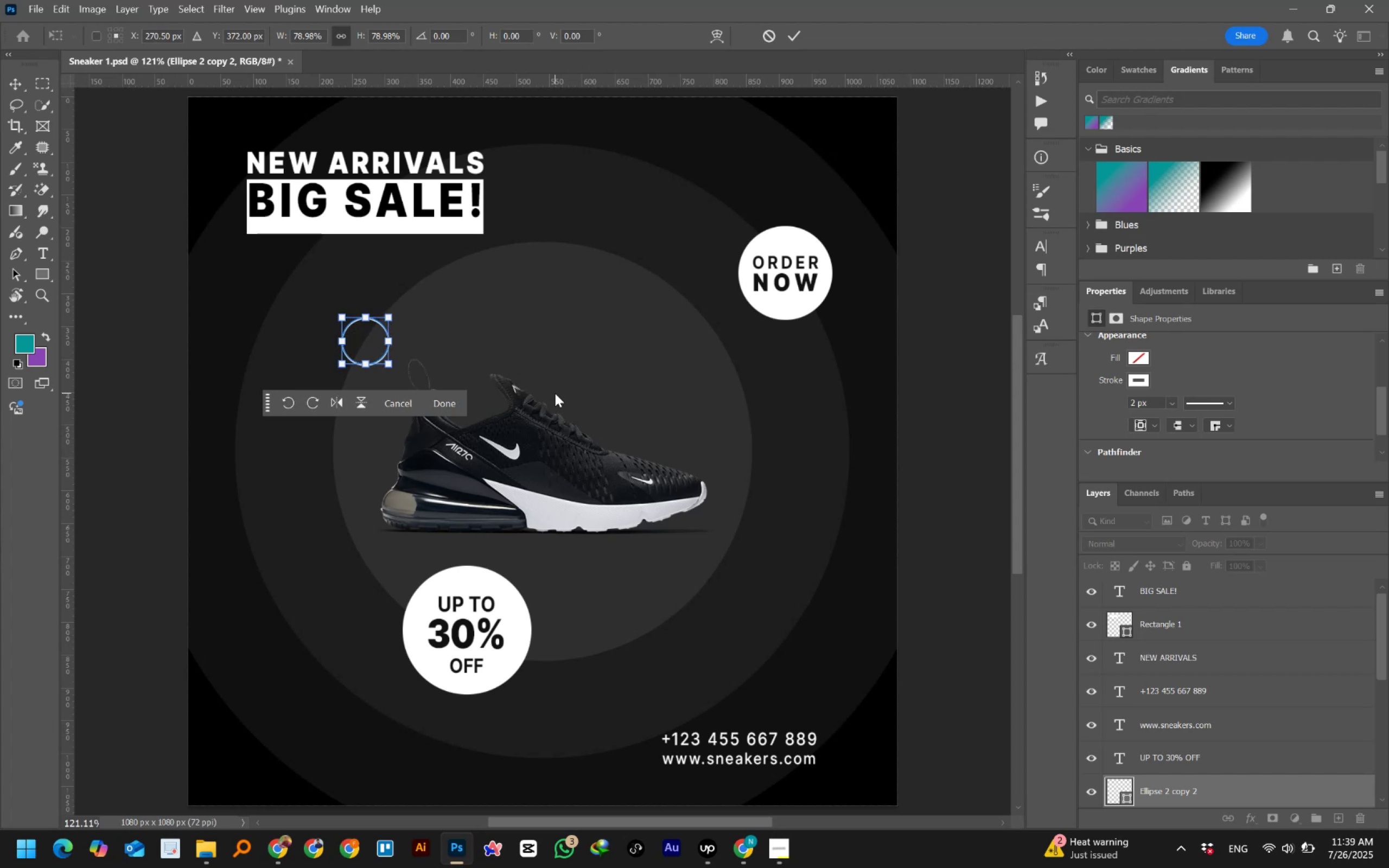 
key(ArrowUp)
 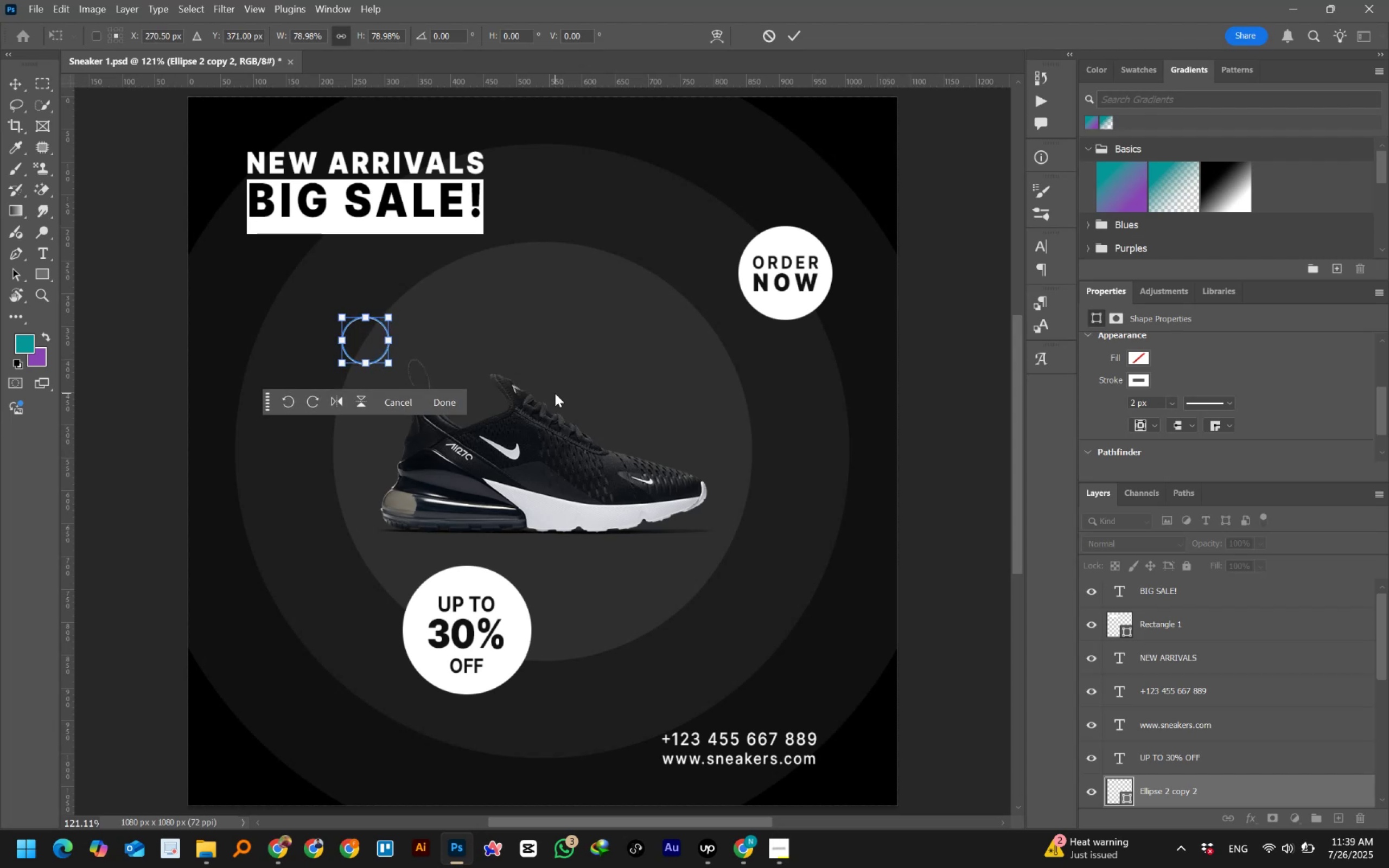 
key(ArrowUp)
 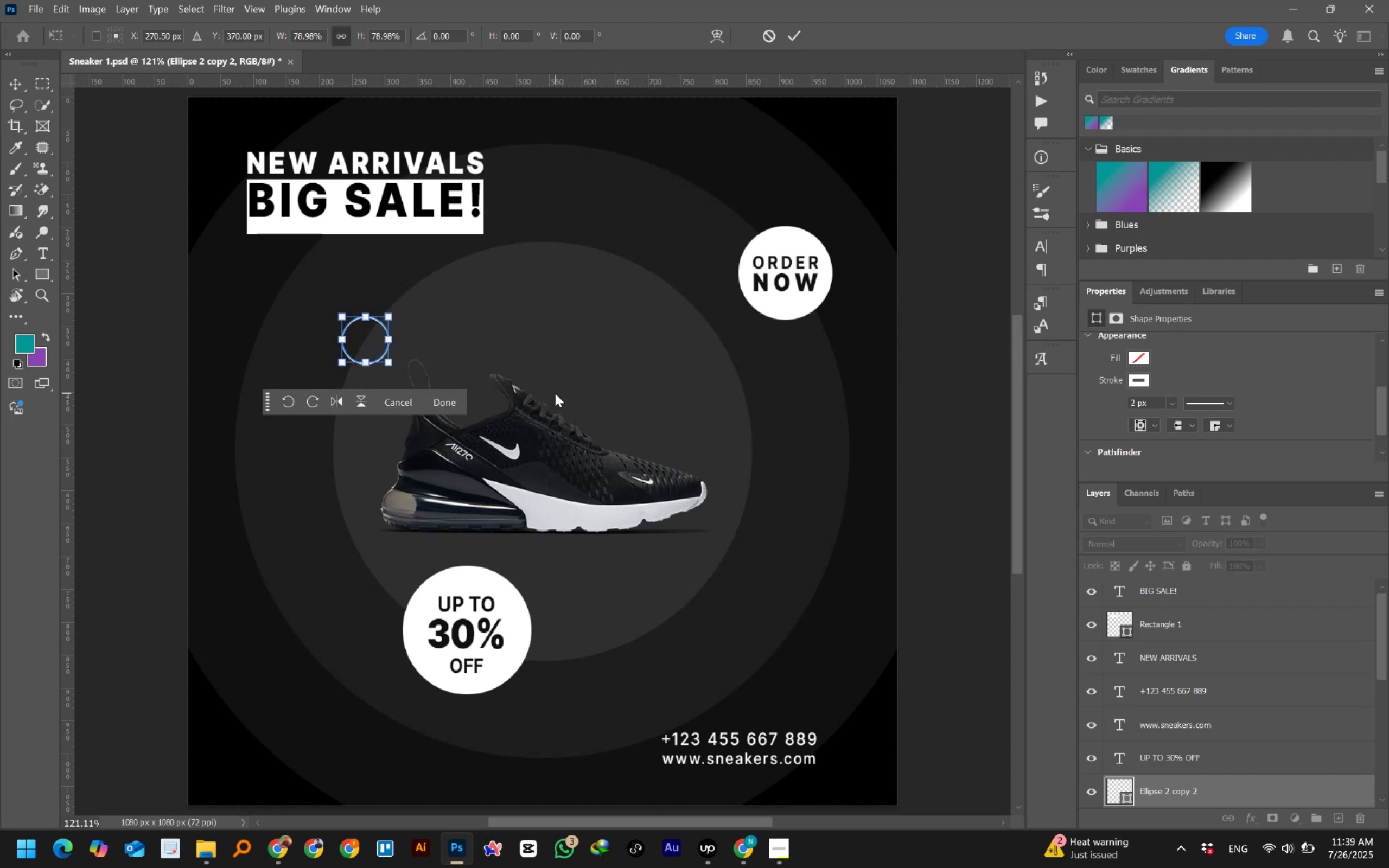 
key(ArrowUp)
 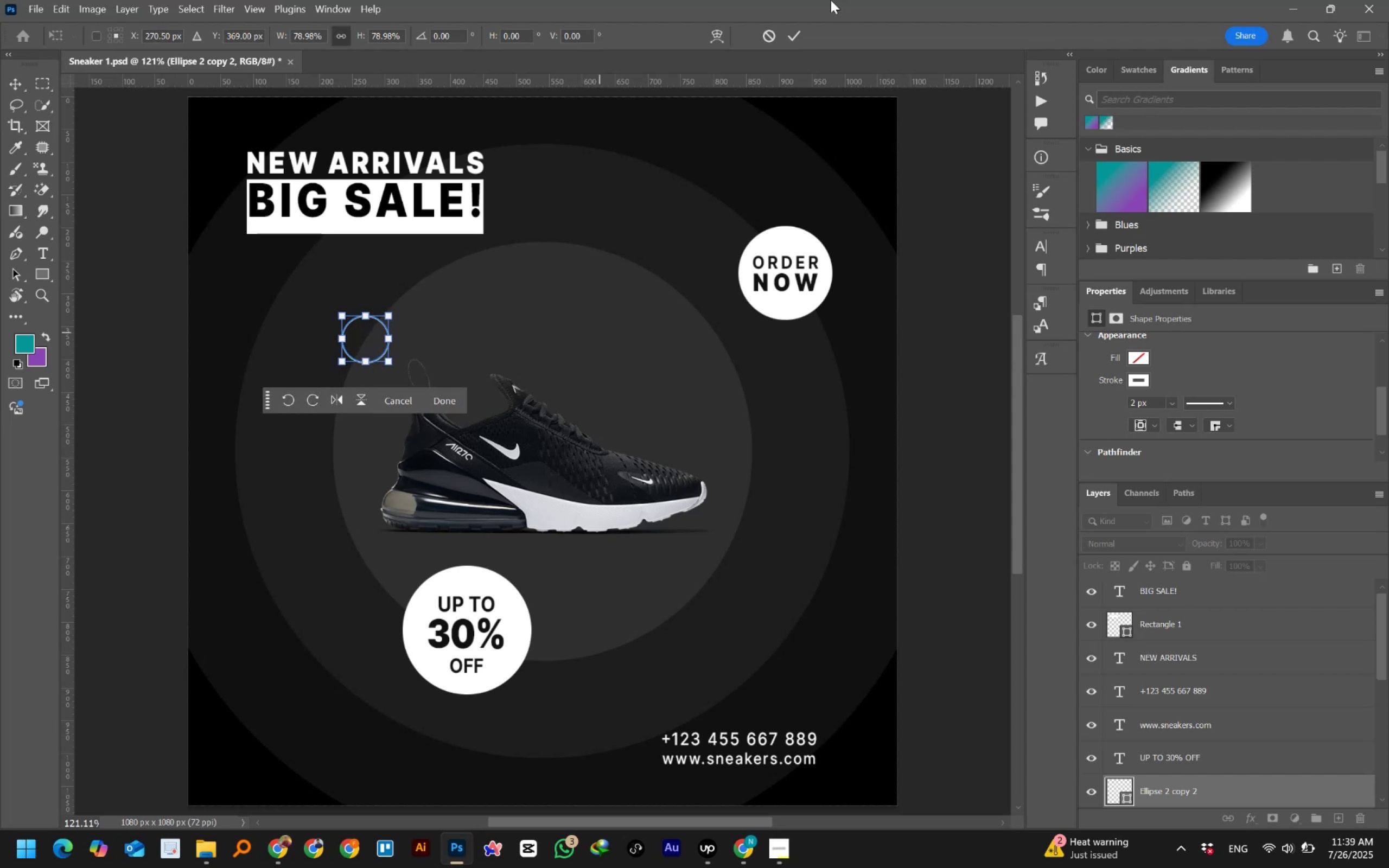 
left_click([789, 36])
 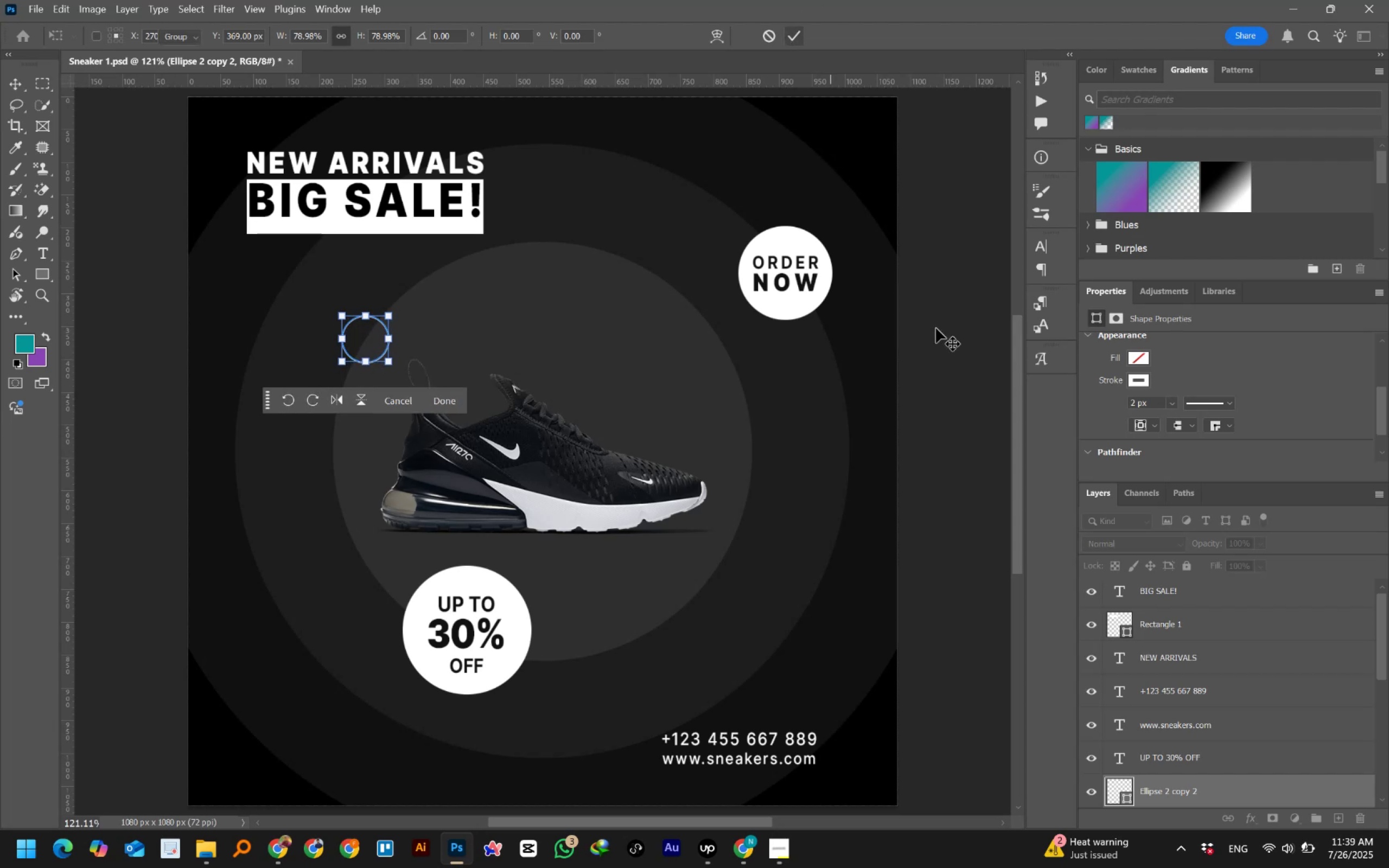 
left_click([936, 328])
 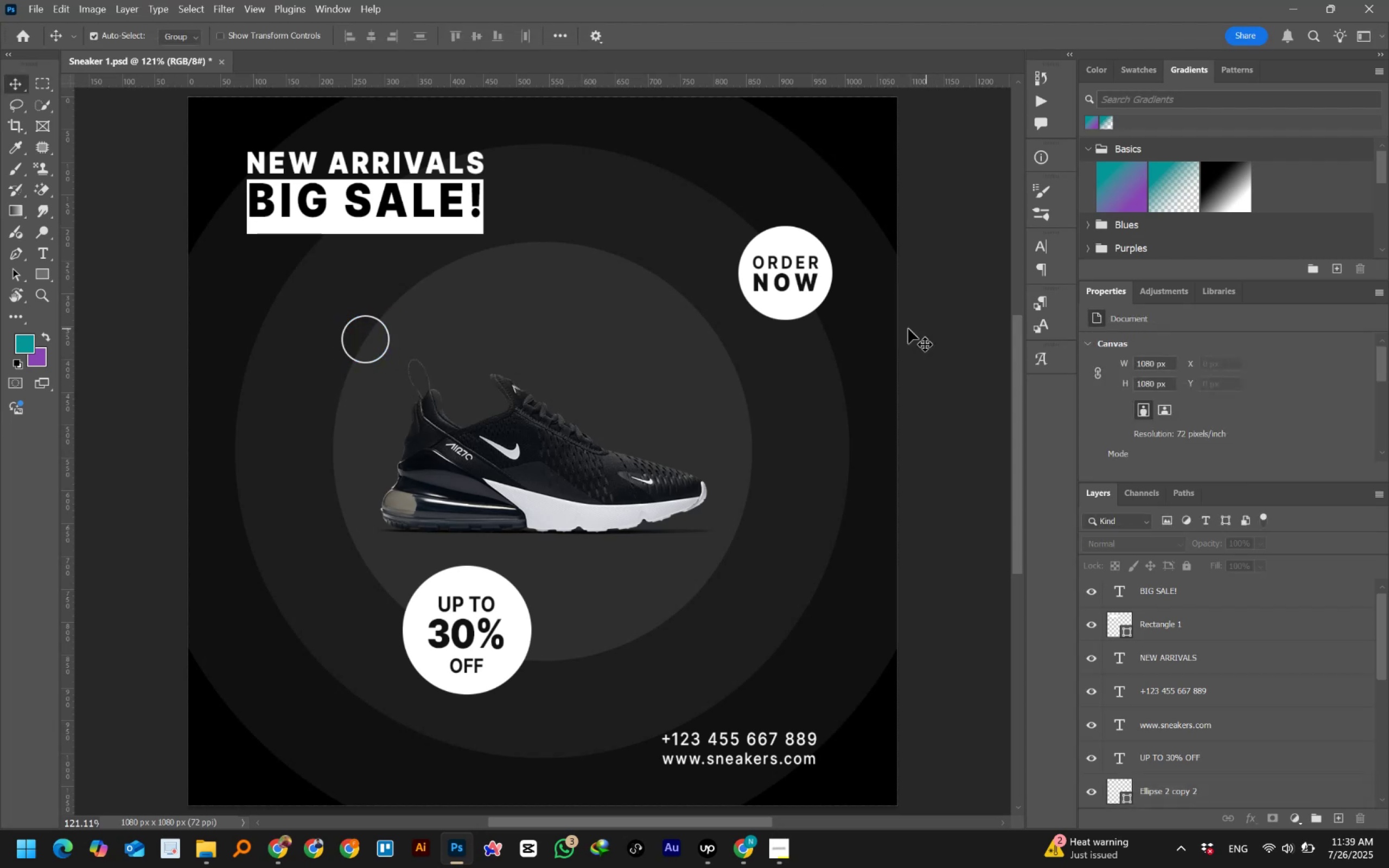 
wait(5.16)
 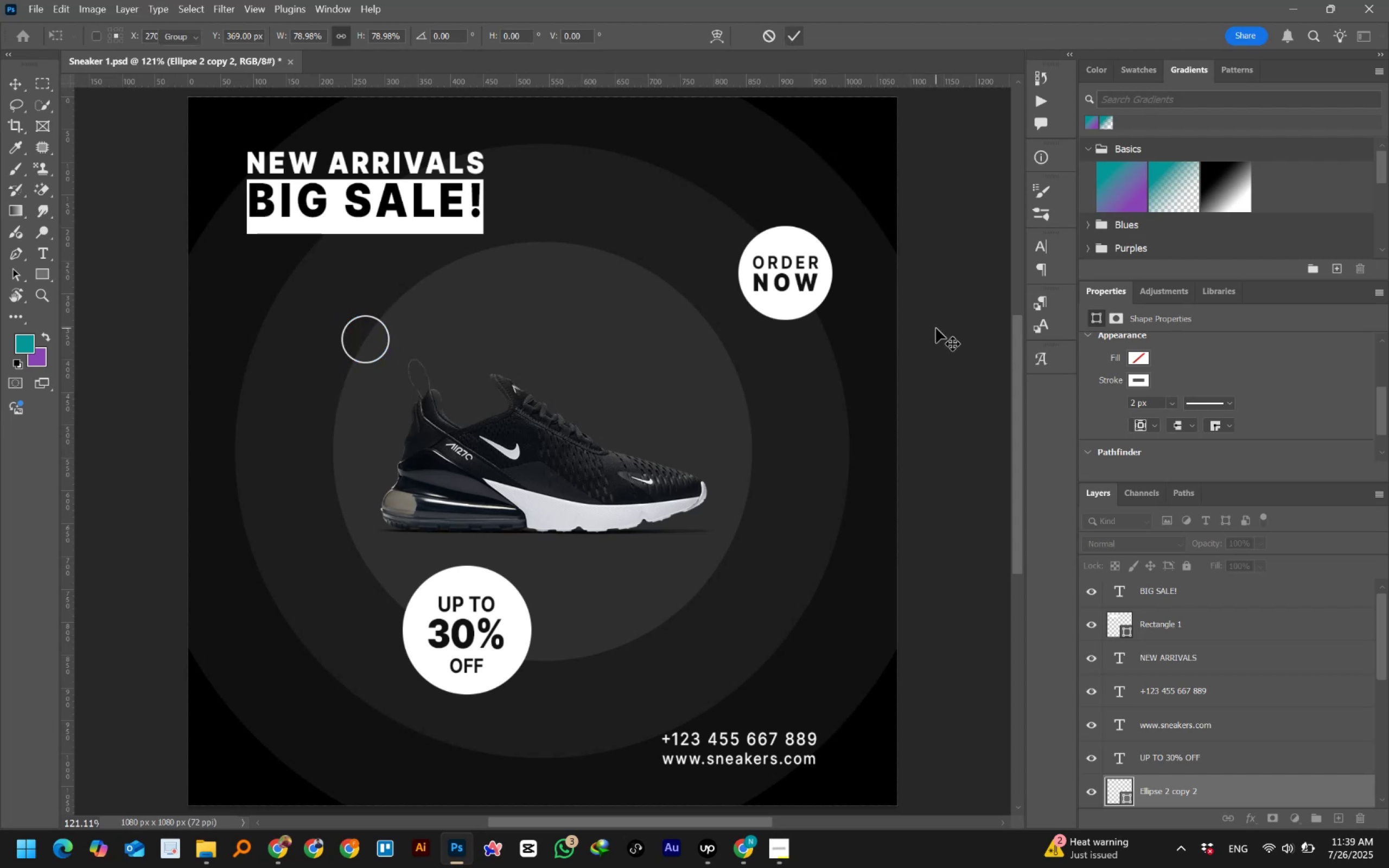 
hold_key(key=ControlLeft, duration=0.47)
 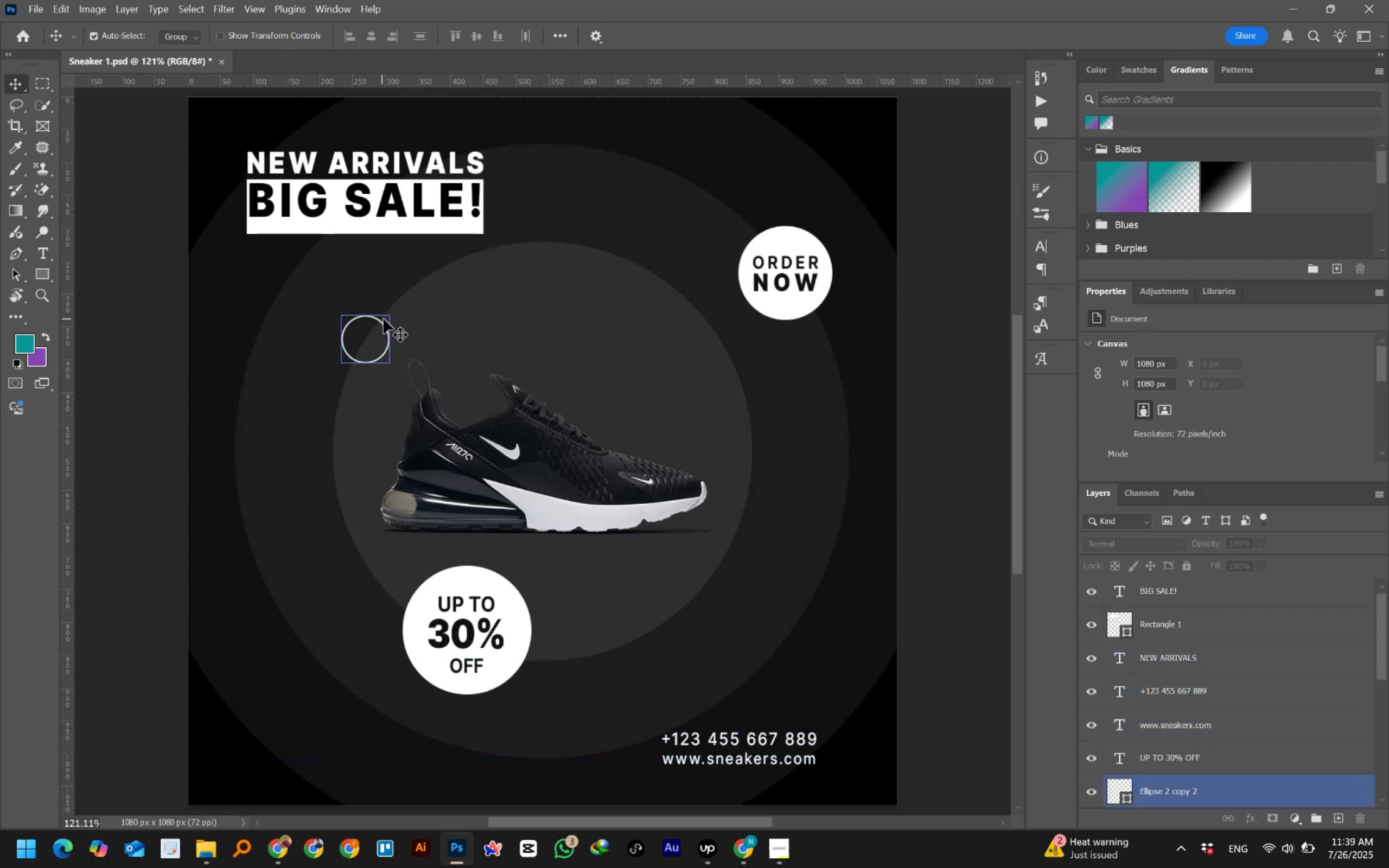 
wait(7.39)
 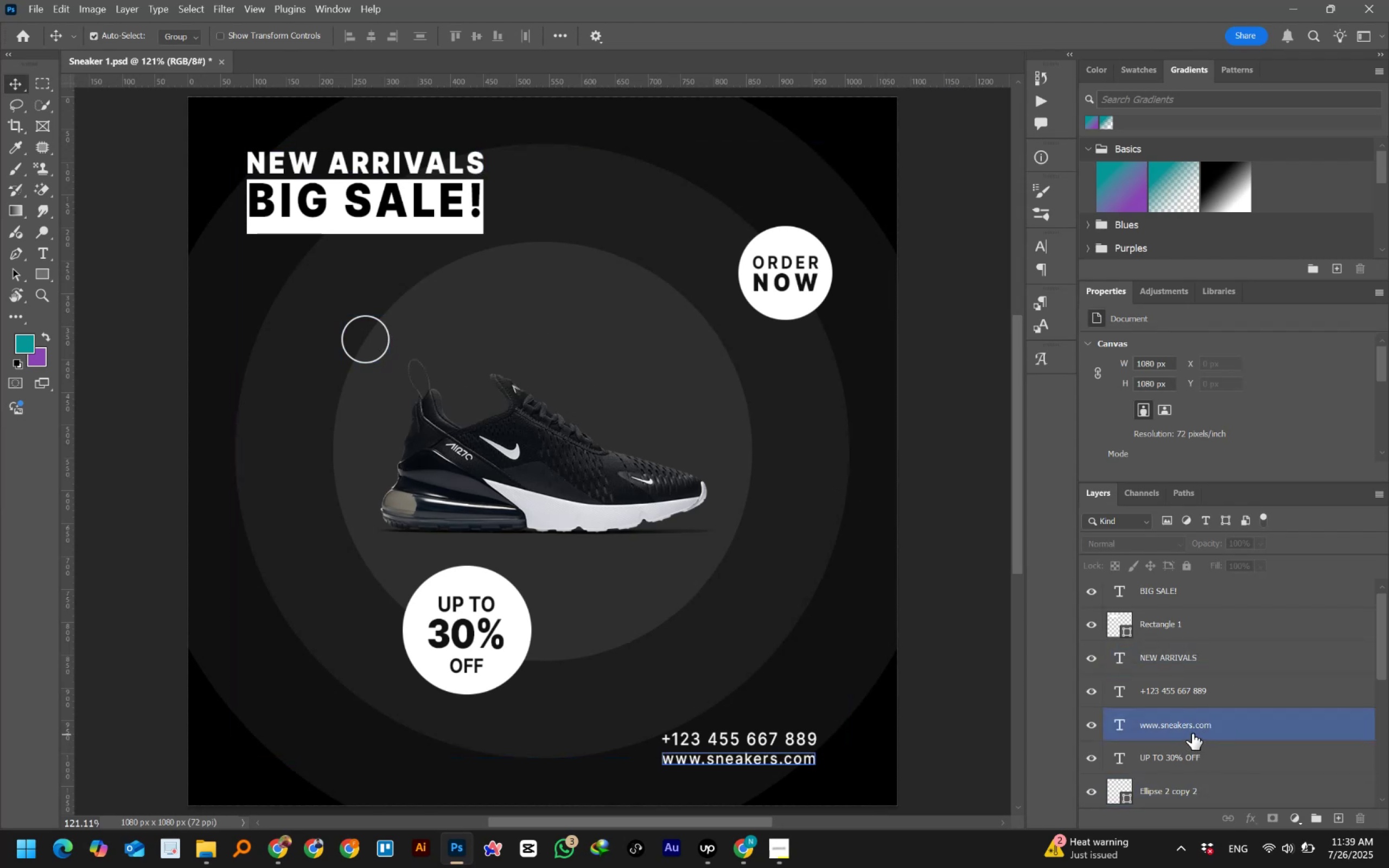 
left_click([381, 322])
 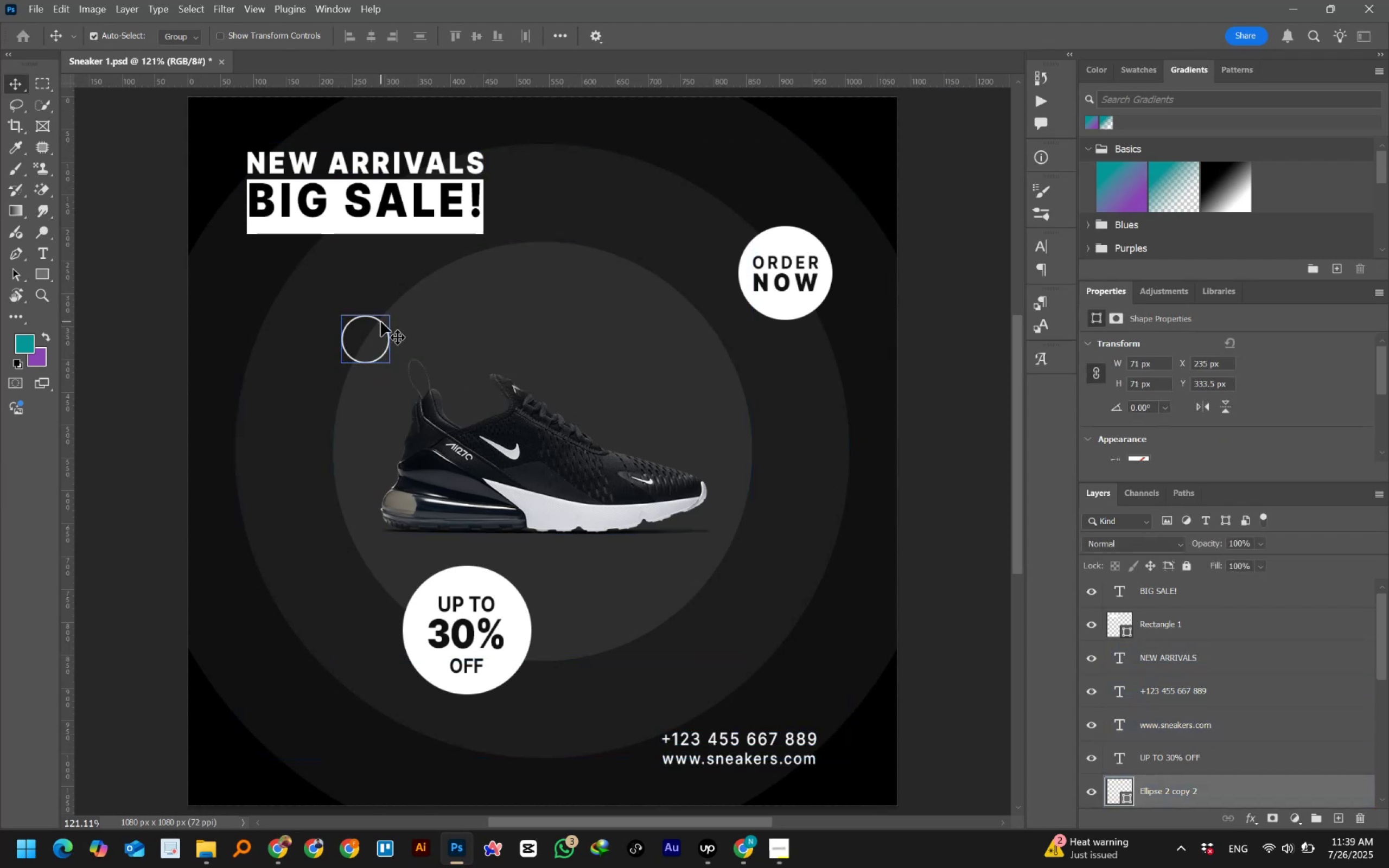 
hold_key(key=ControlLeft, duration=0.74)
 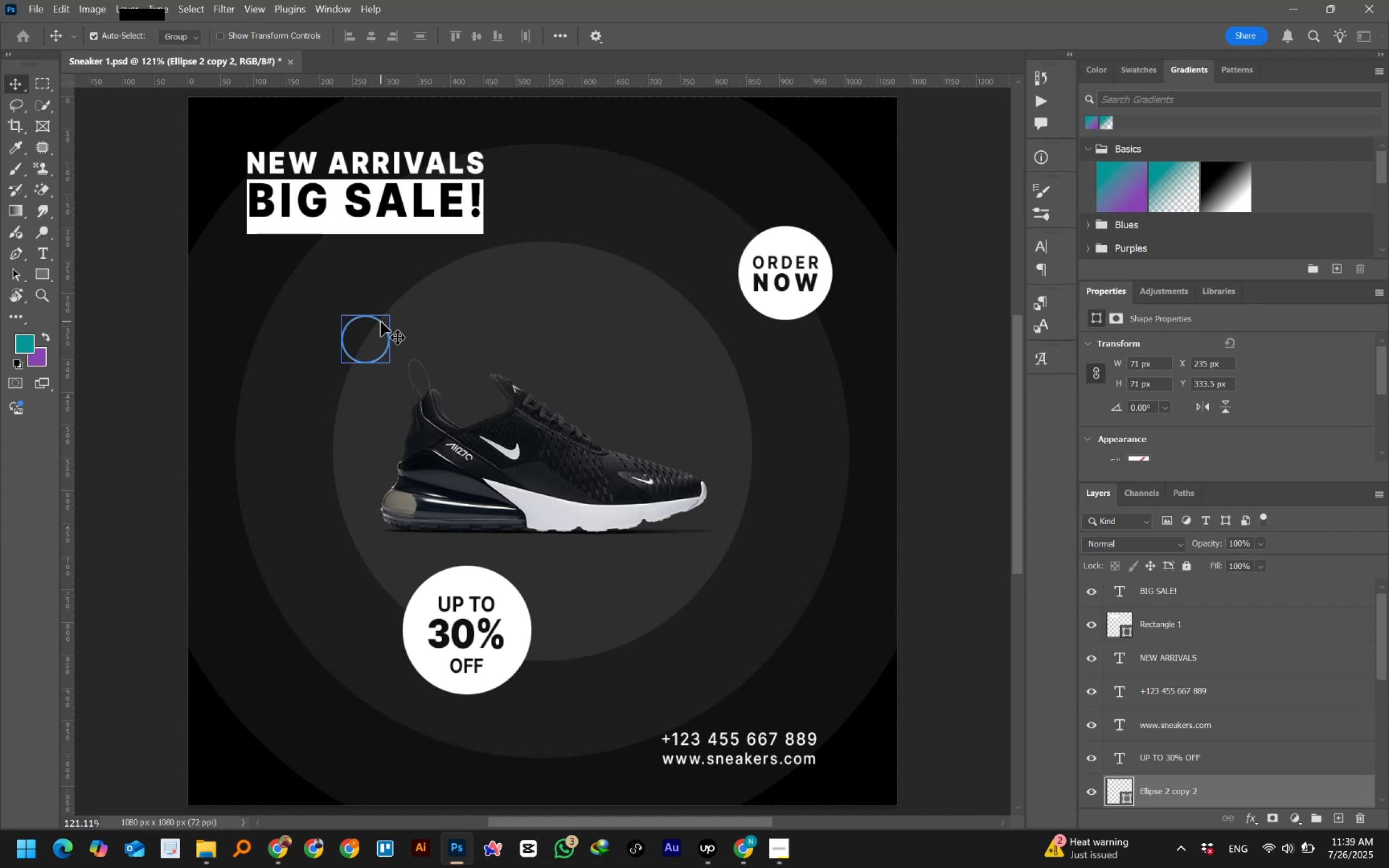 
hold_key(key=C, duration=0.35)
 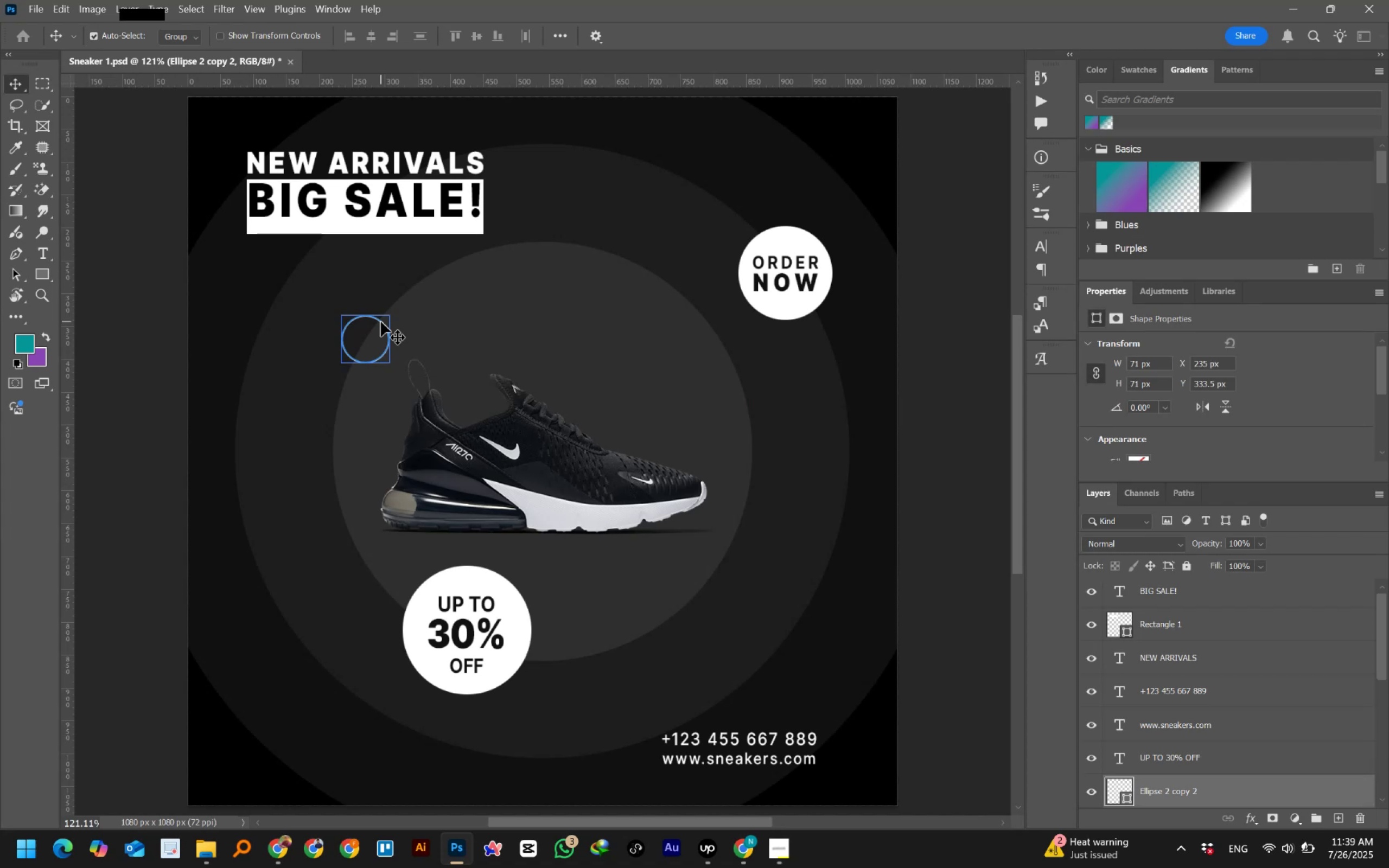 
hold_key(key=ControlLeft, duration=0.65)
 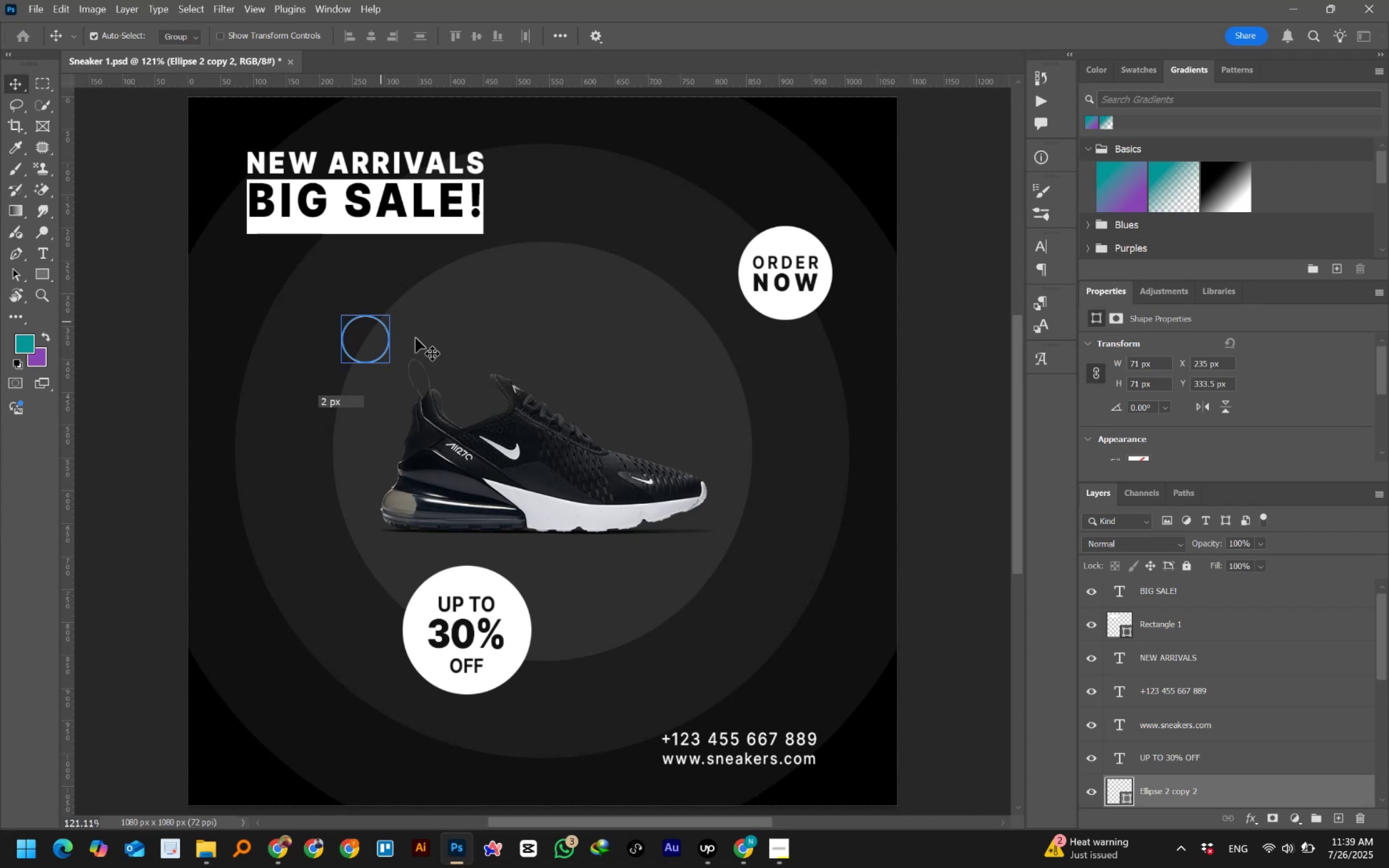 
hold_key(key=V, duration=0.32)
 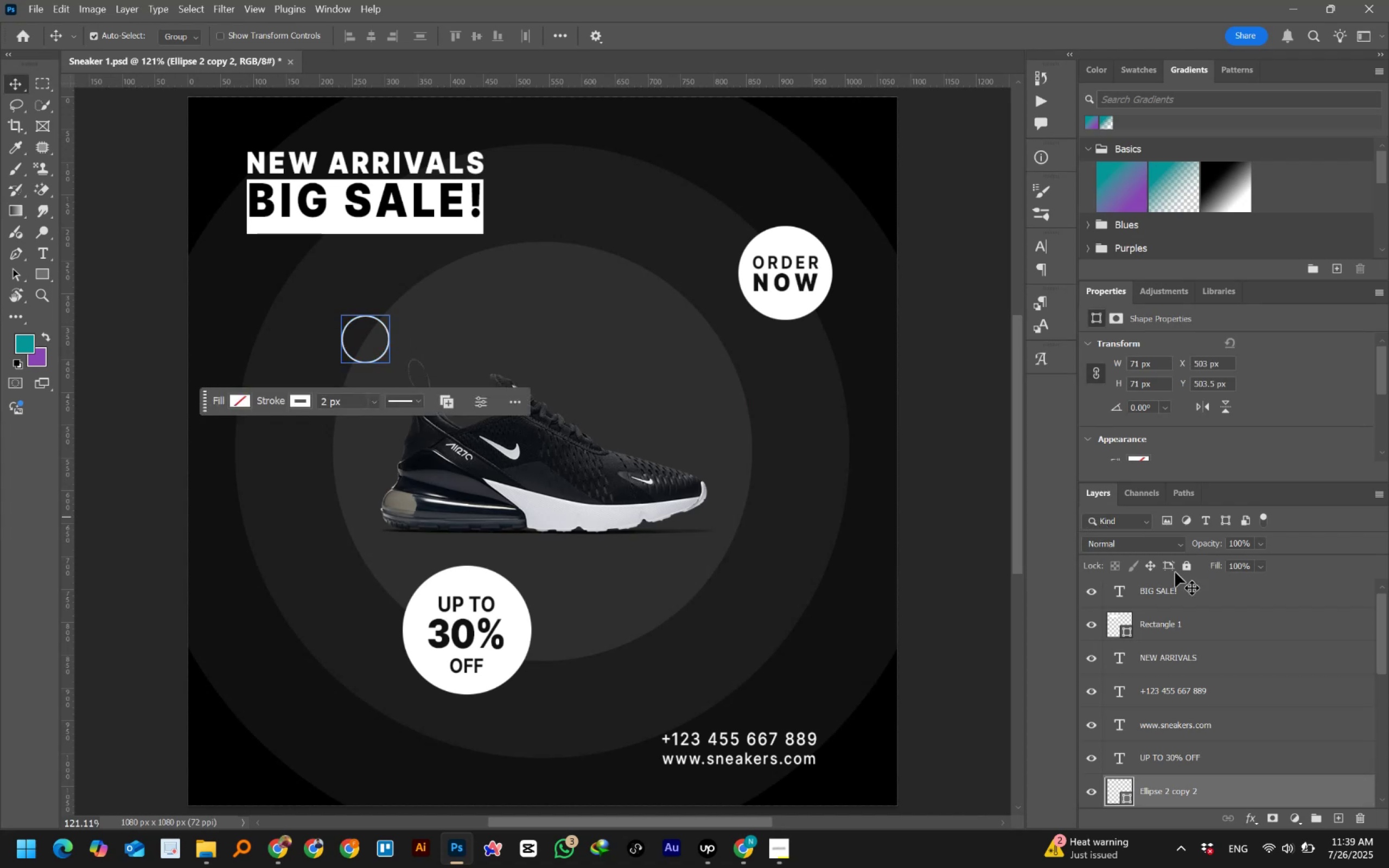 
scroll: coordinate [1271, 713], scroll_direction: down, amount: 2.0
 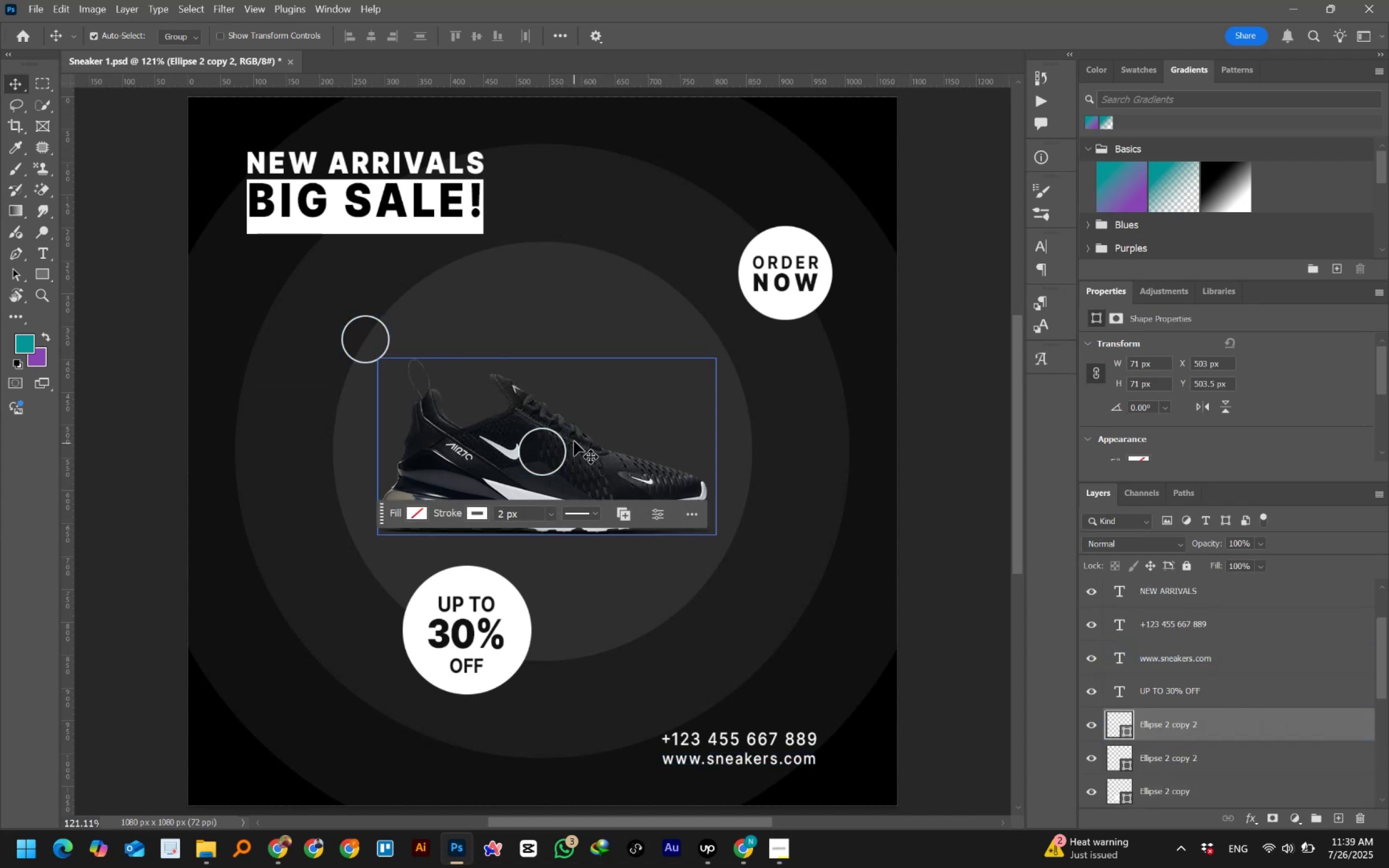 
key(Shift+ArrowUp)
 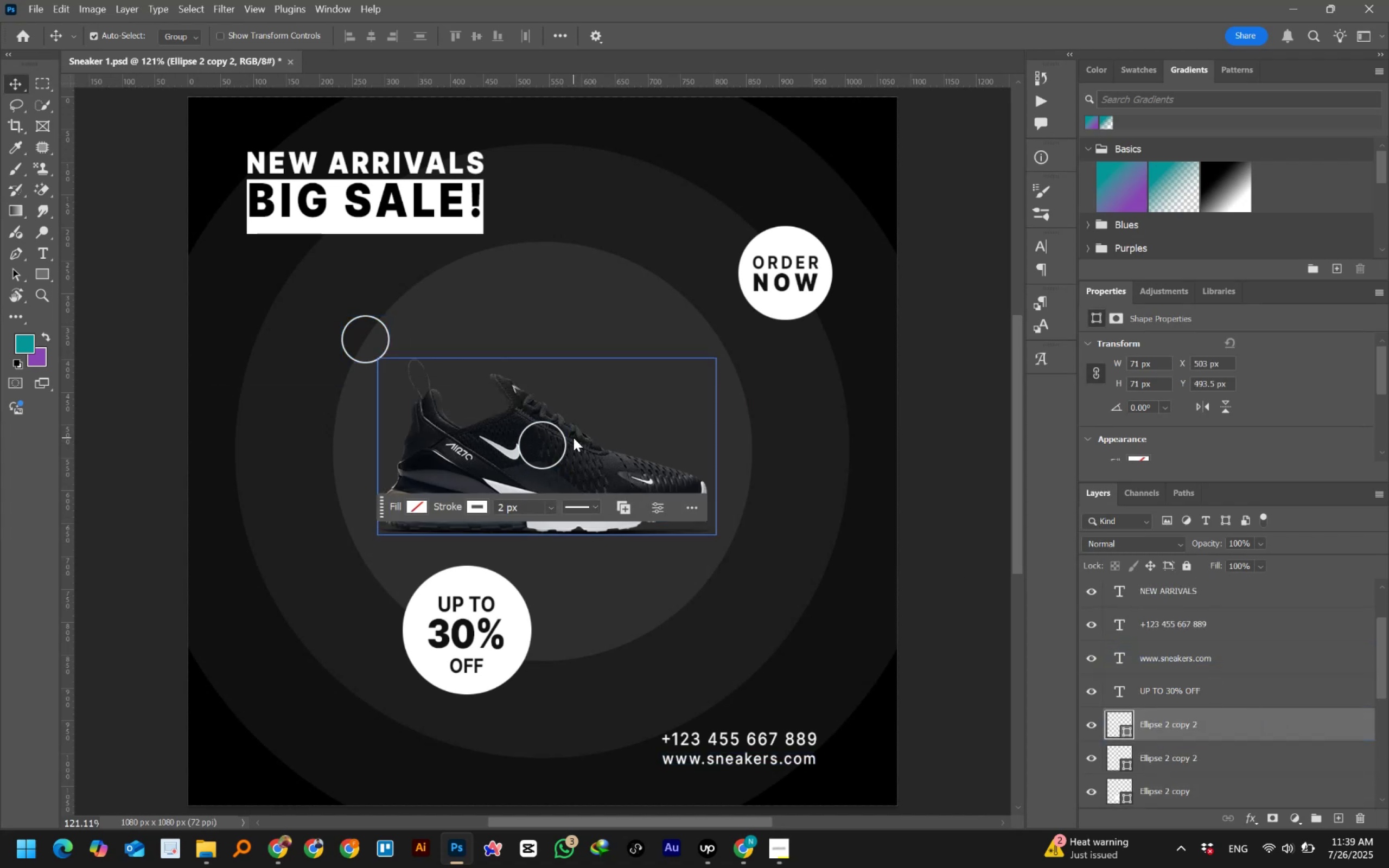 
key(Shift+ArrowUp)
 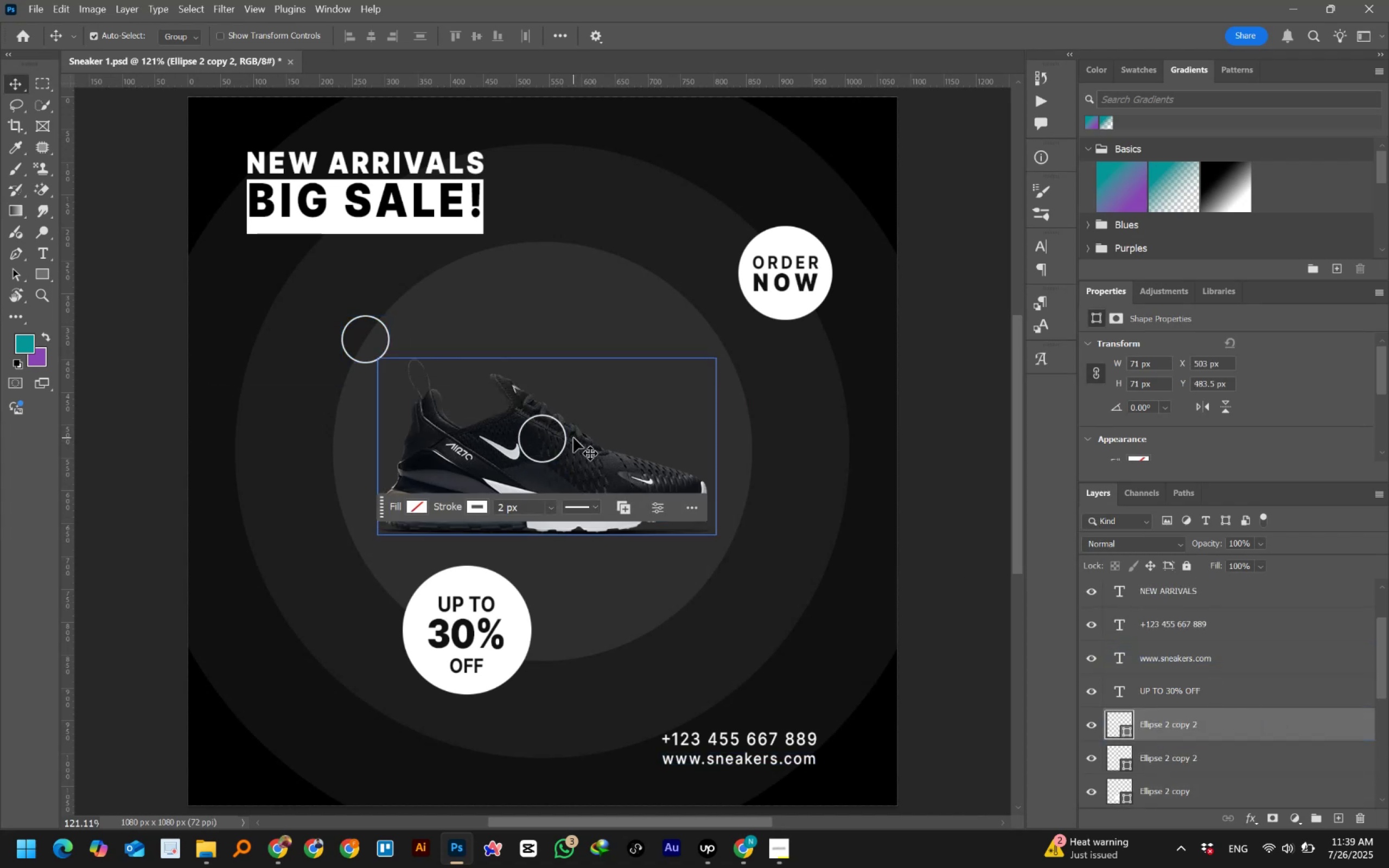 
key(Shift+ArrowUp)
 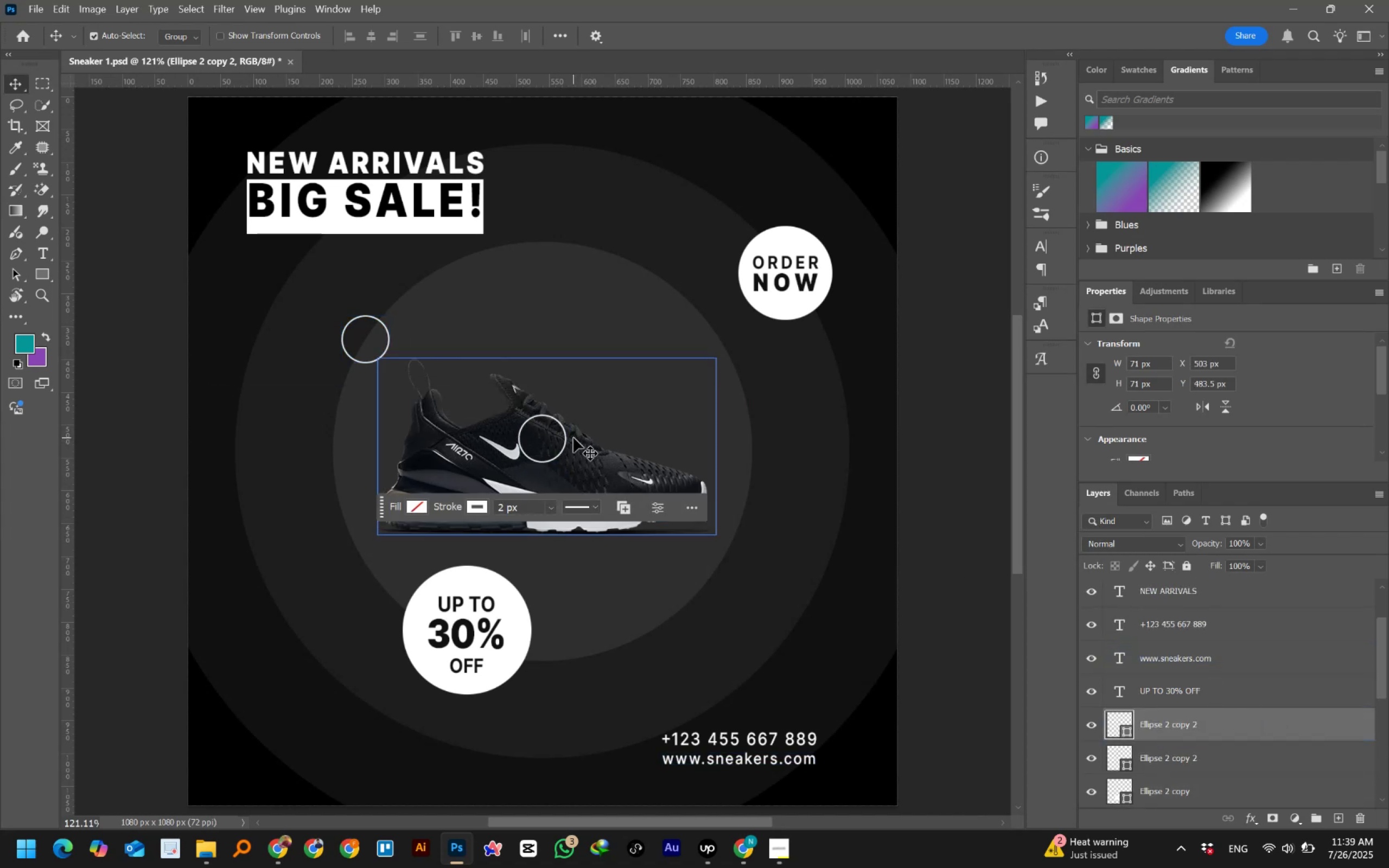 
key(Shift+ArrowUp)
 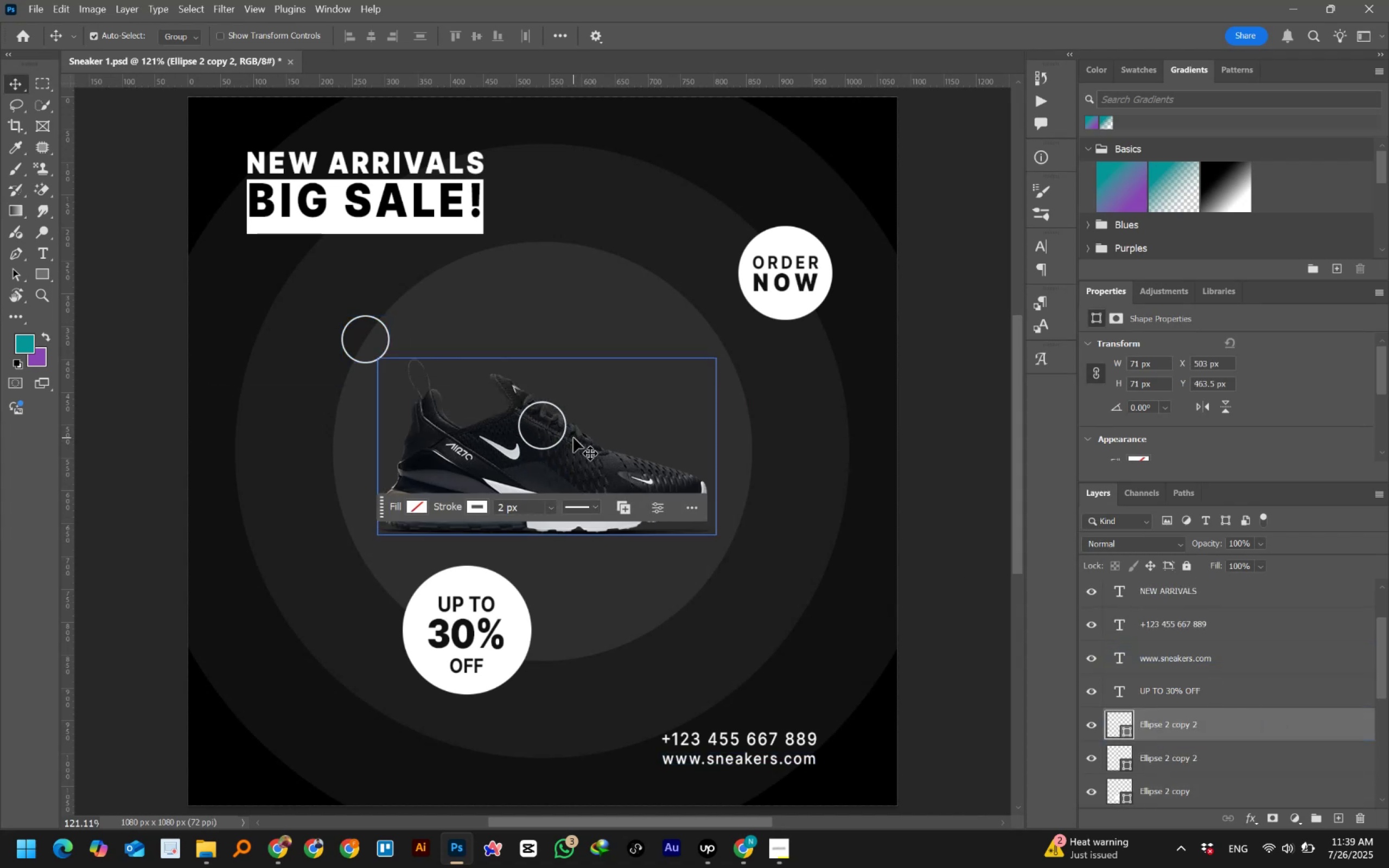 
hold_key(key=ArrowLeft, duration=1.54)
 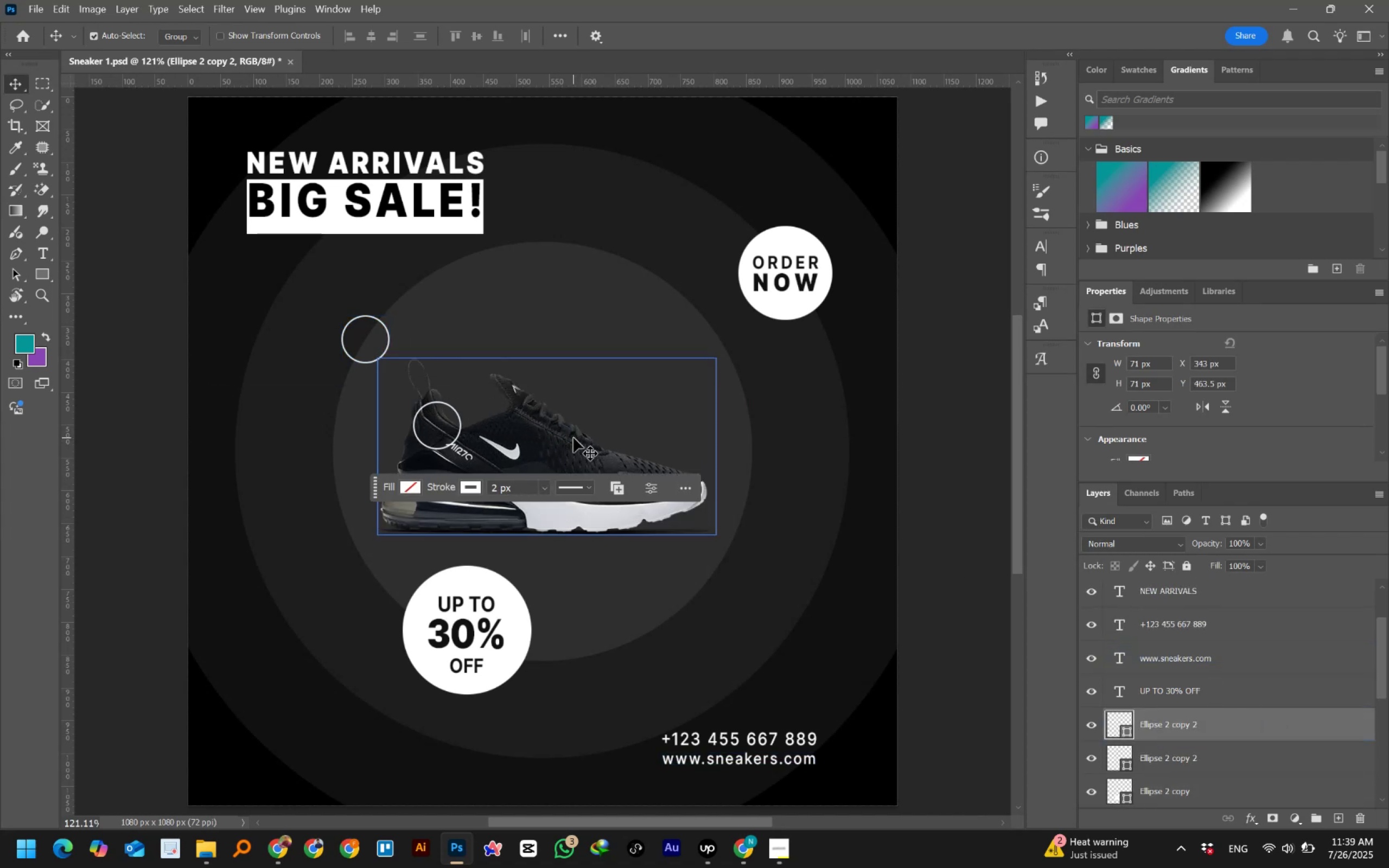 
hold_key(key=ArrowLeft, duration=1.07)
 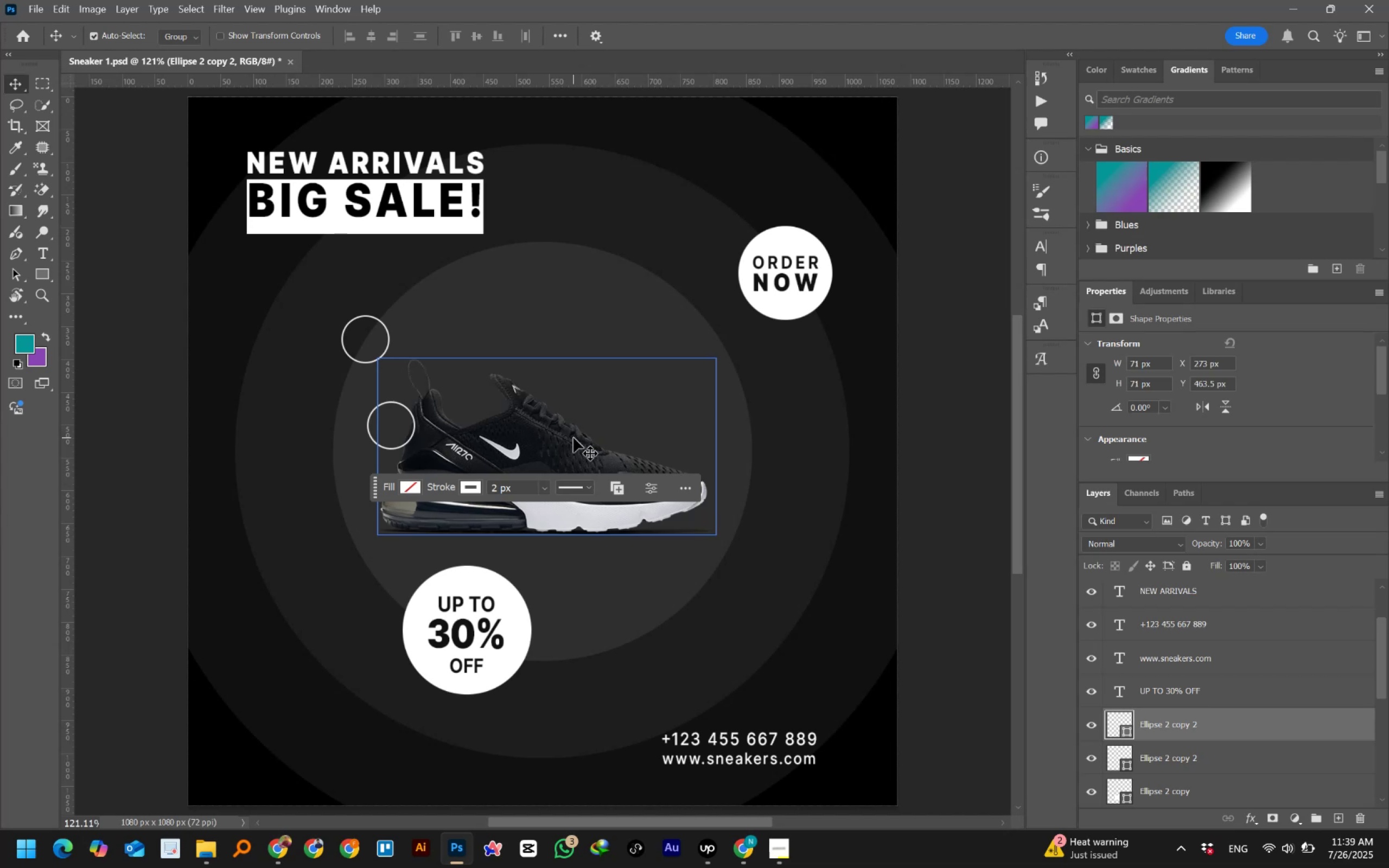 
hold_key(key=ArrowUp, duration=1.4)
 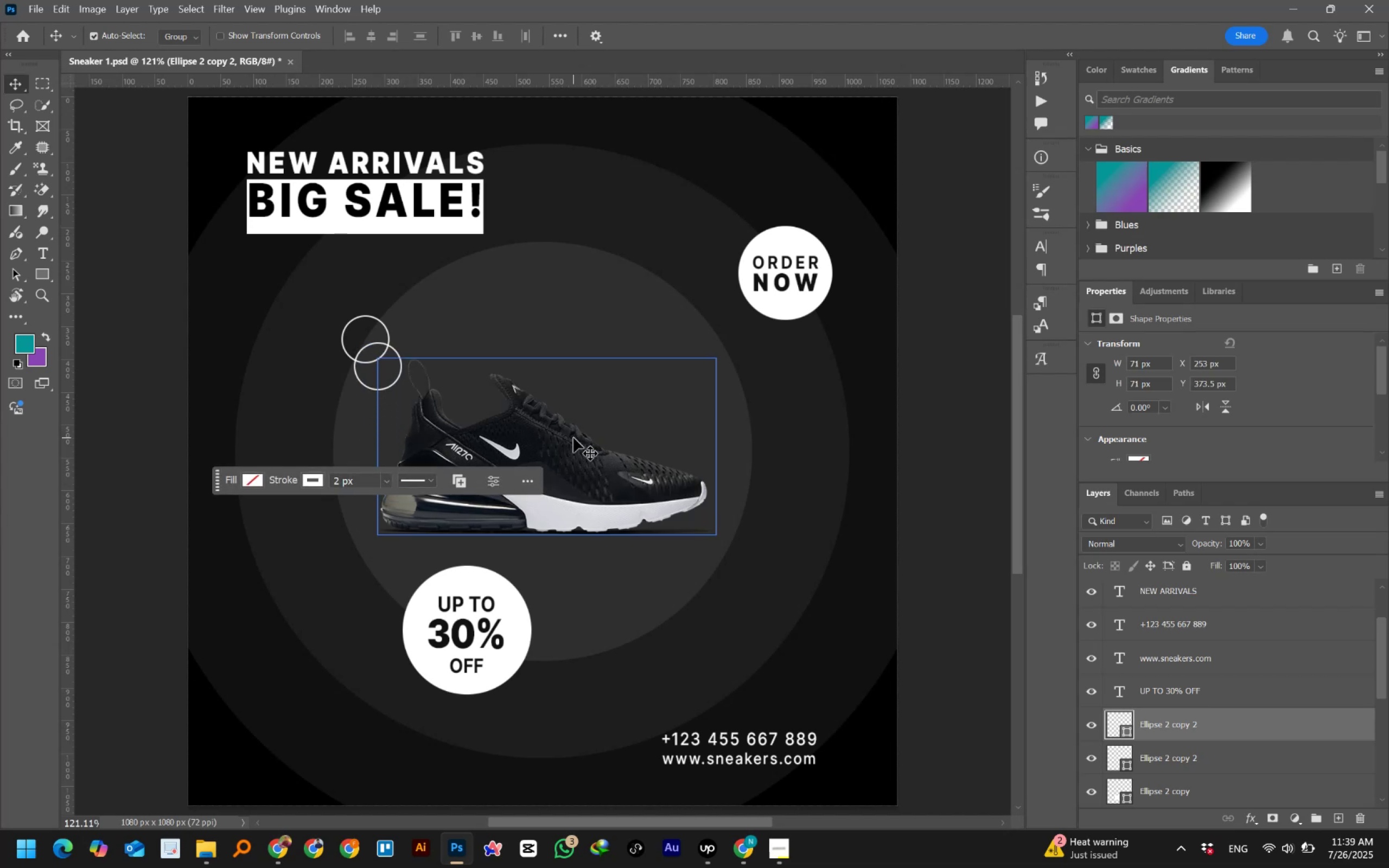 
key(Shift+ArrowLeft)
 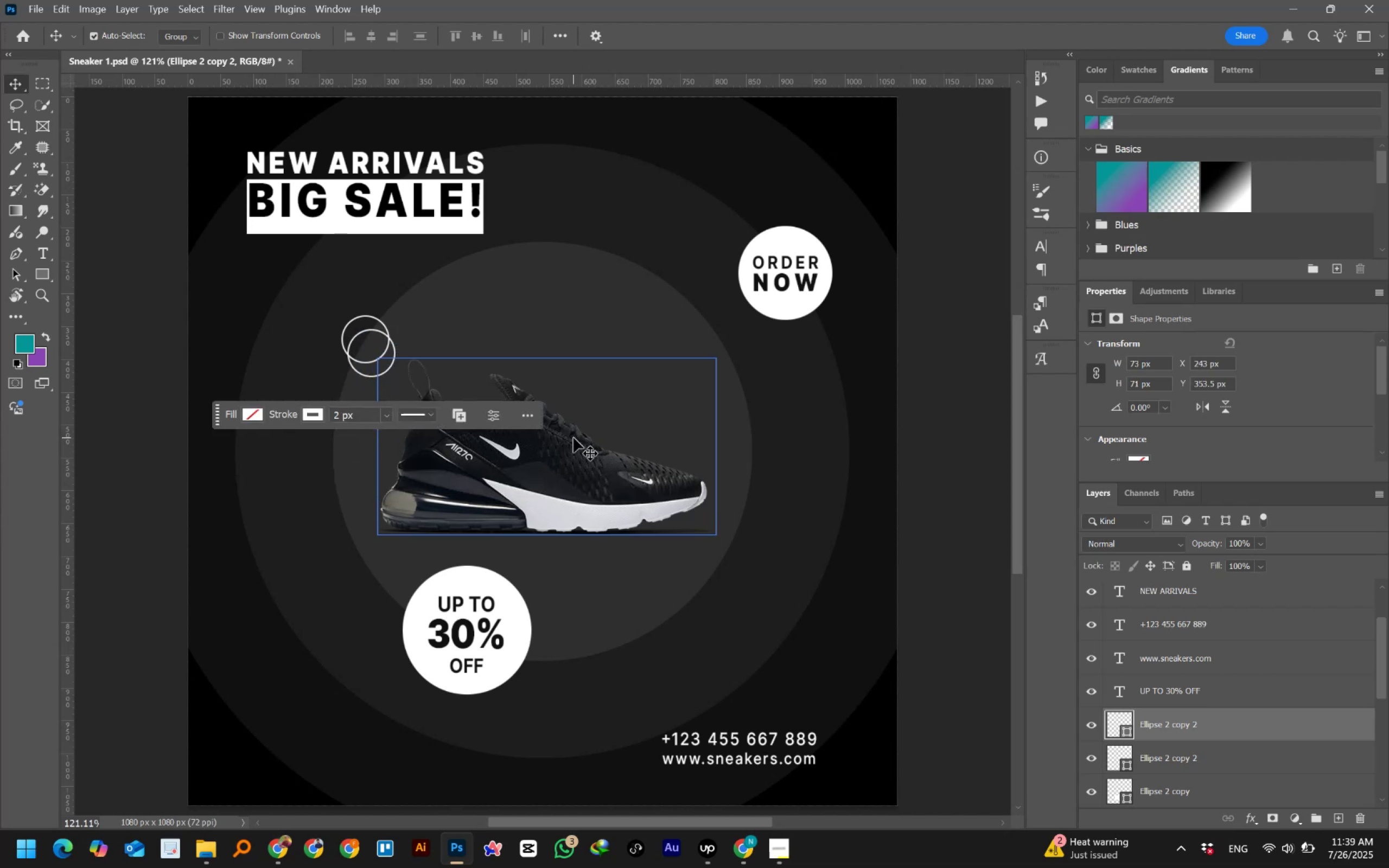 
key(Shift+ArrowLeft)
 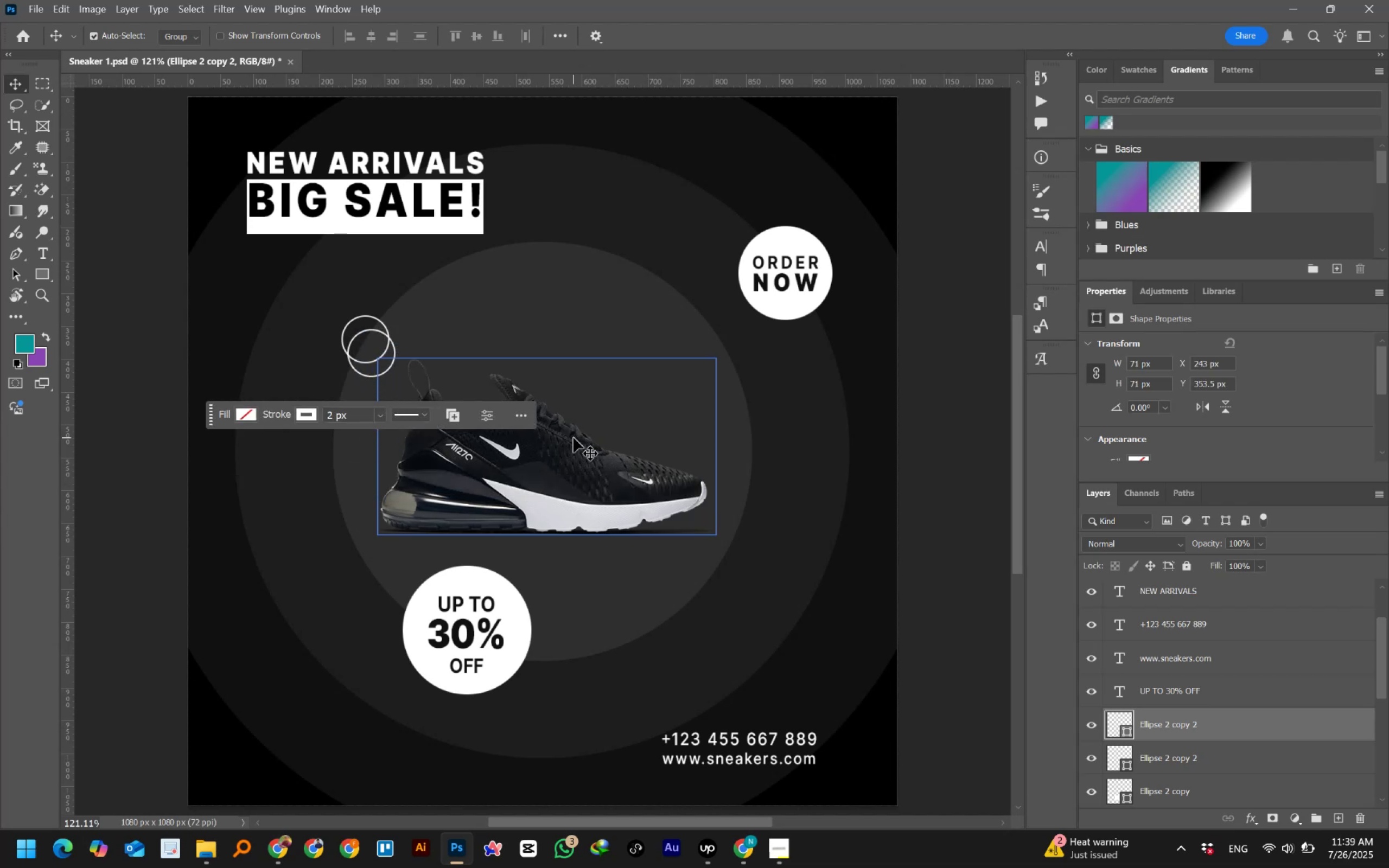 
key(Shift+ArrowLeft)
 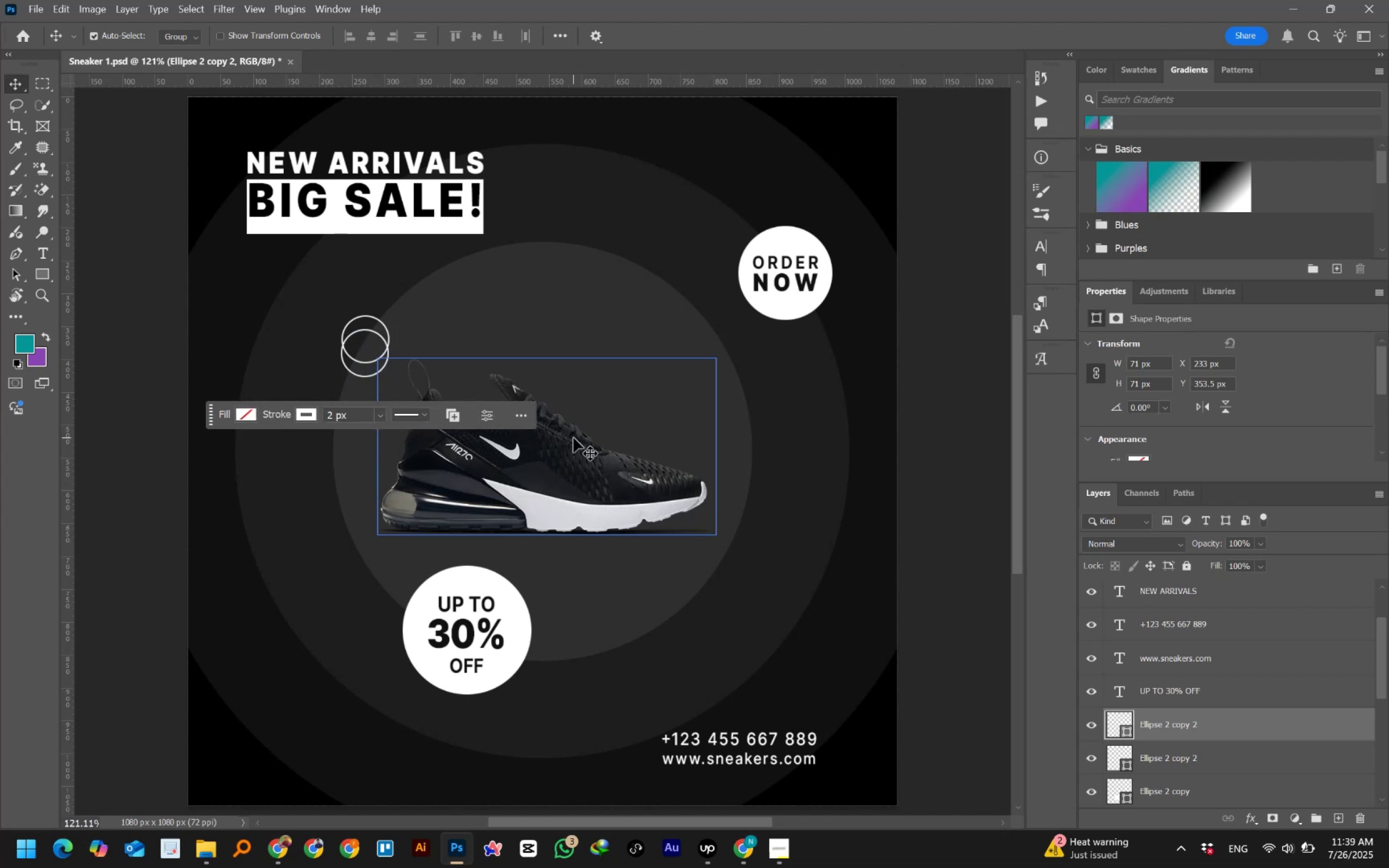 
key(Shift+ArrowLeft)
 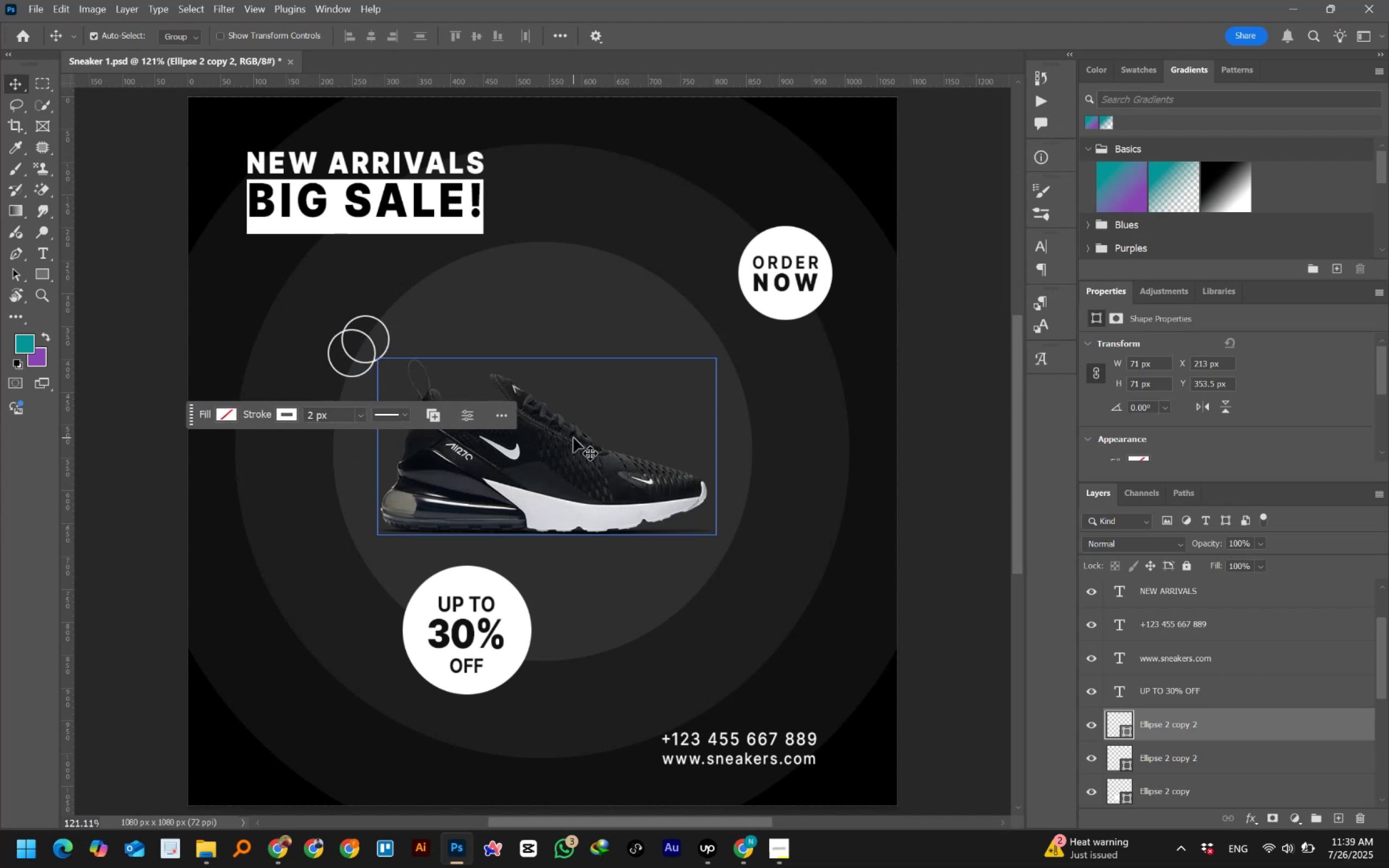 
key(Shift+ArrowUp)
 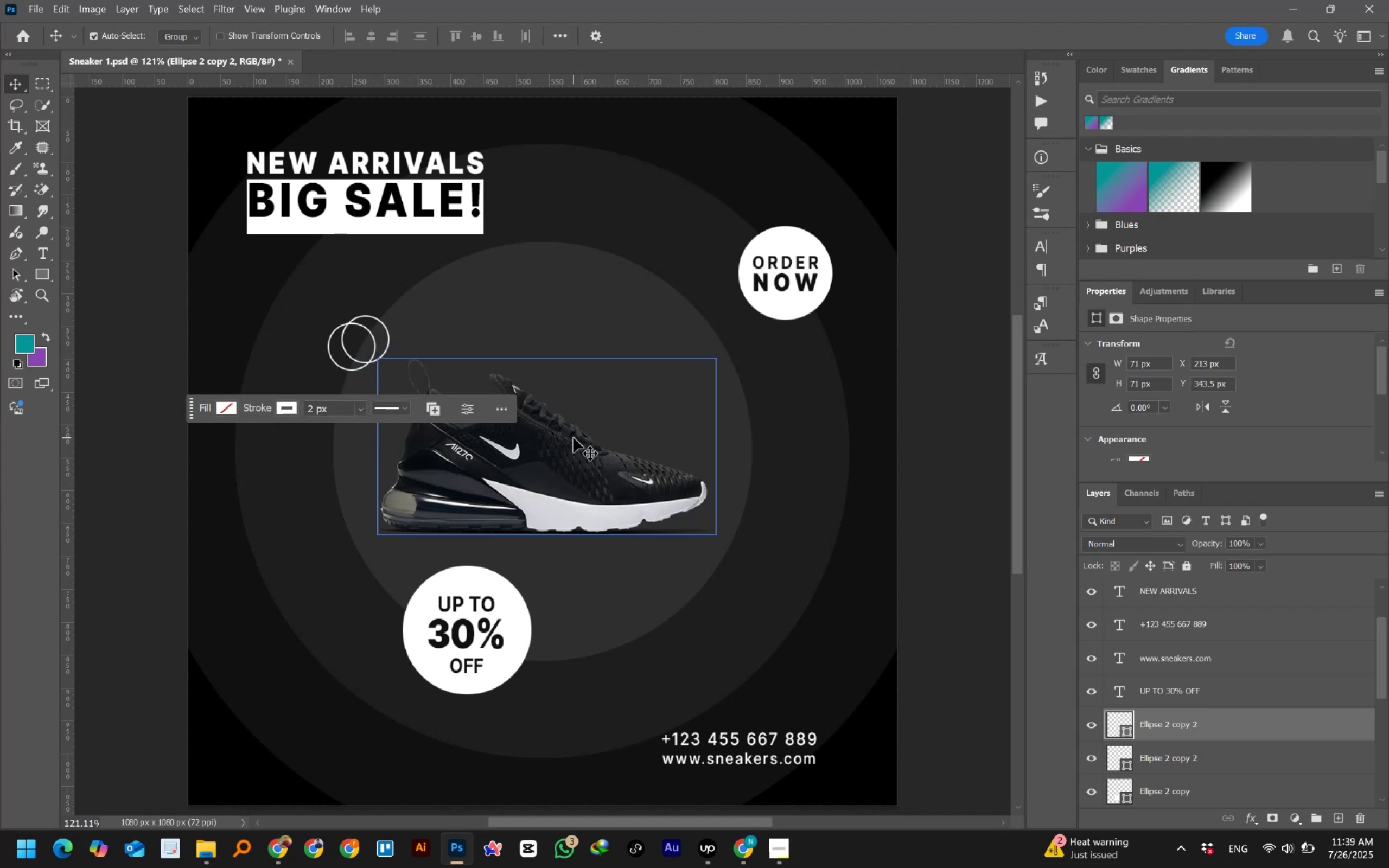 
key(Shift+ArrowRight)
 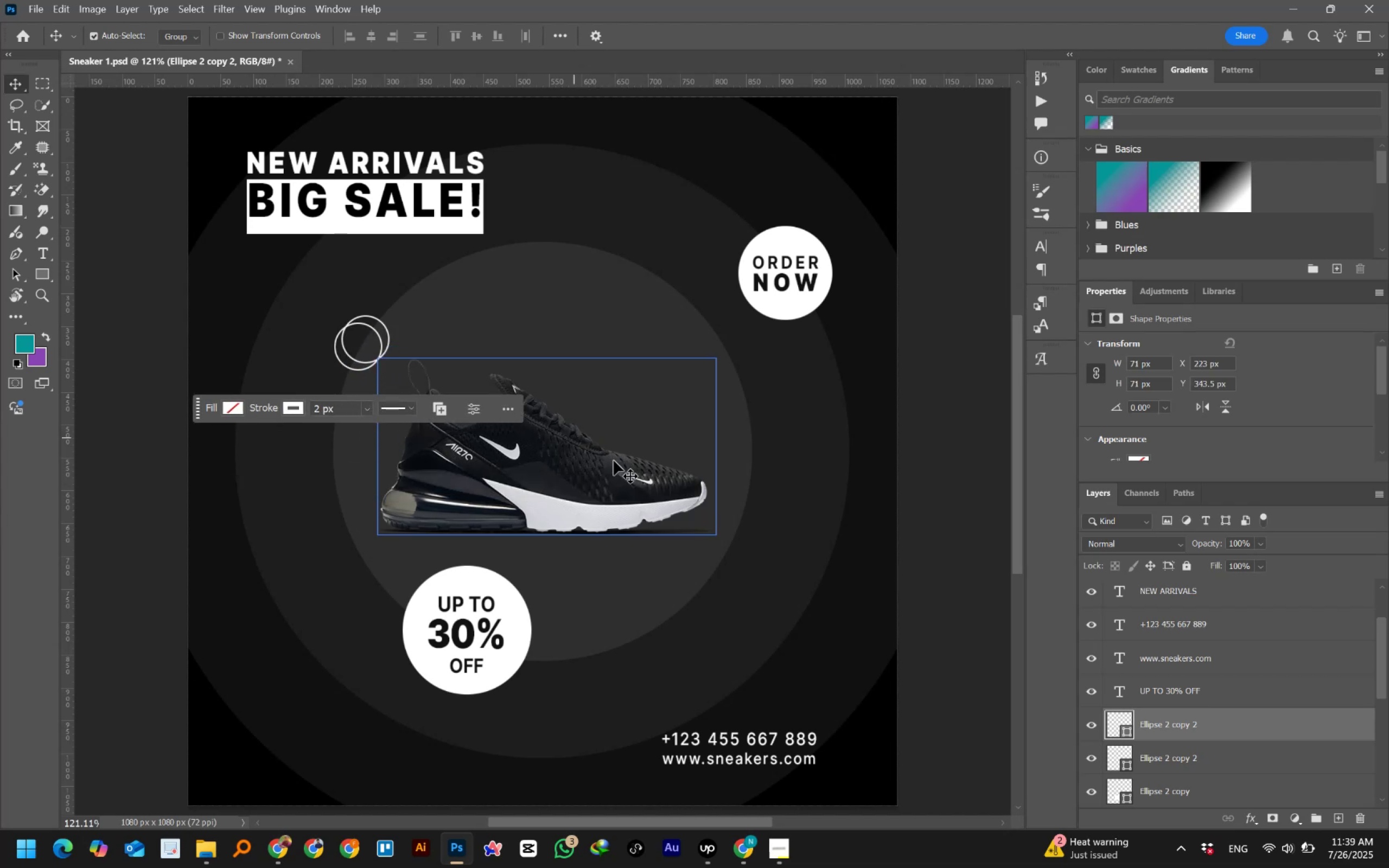 
hold_key(key=ShiftLeft, duration=0.65)
left_click([1171, 760])
 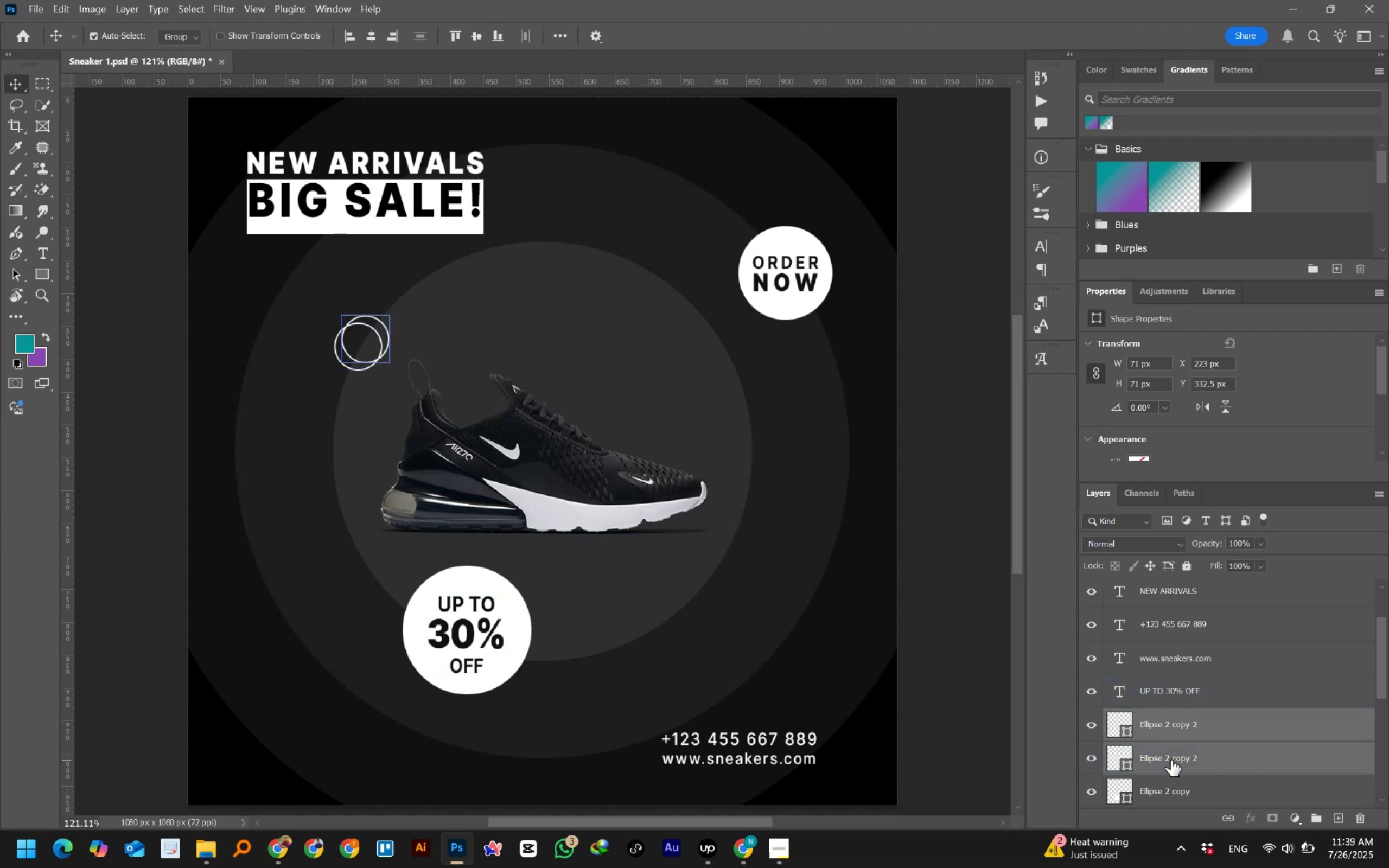 
key(Delete)
 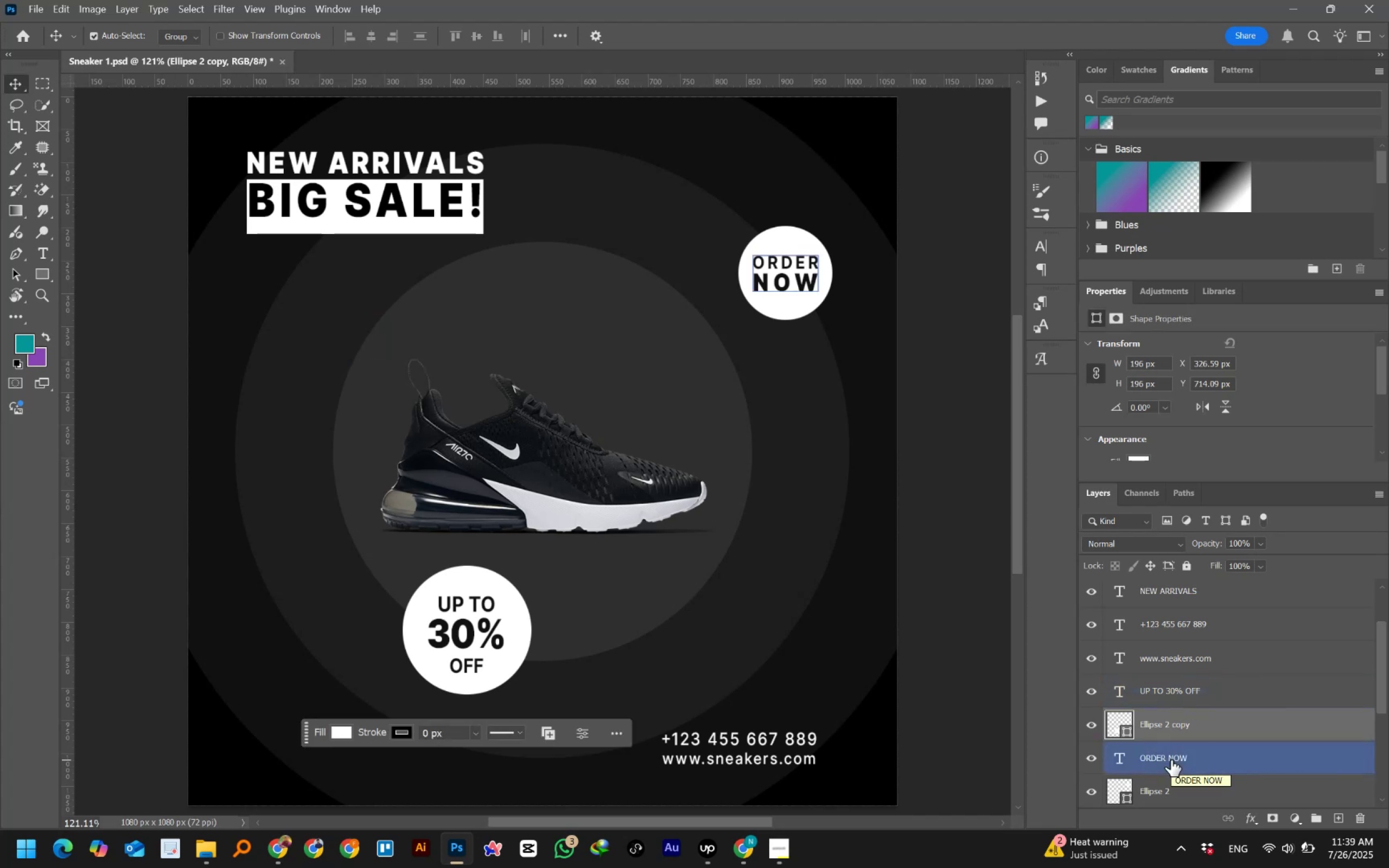 
wait(6.45)
 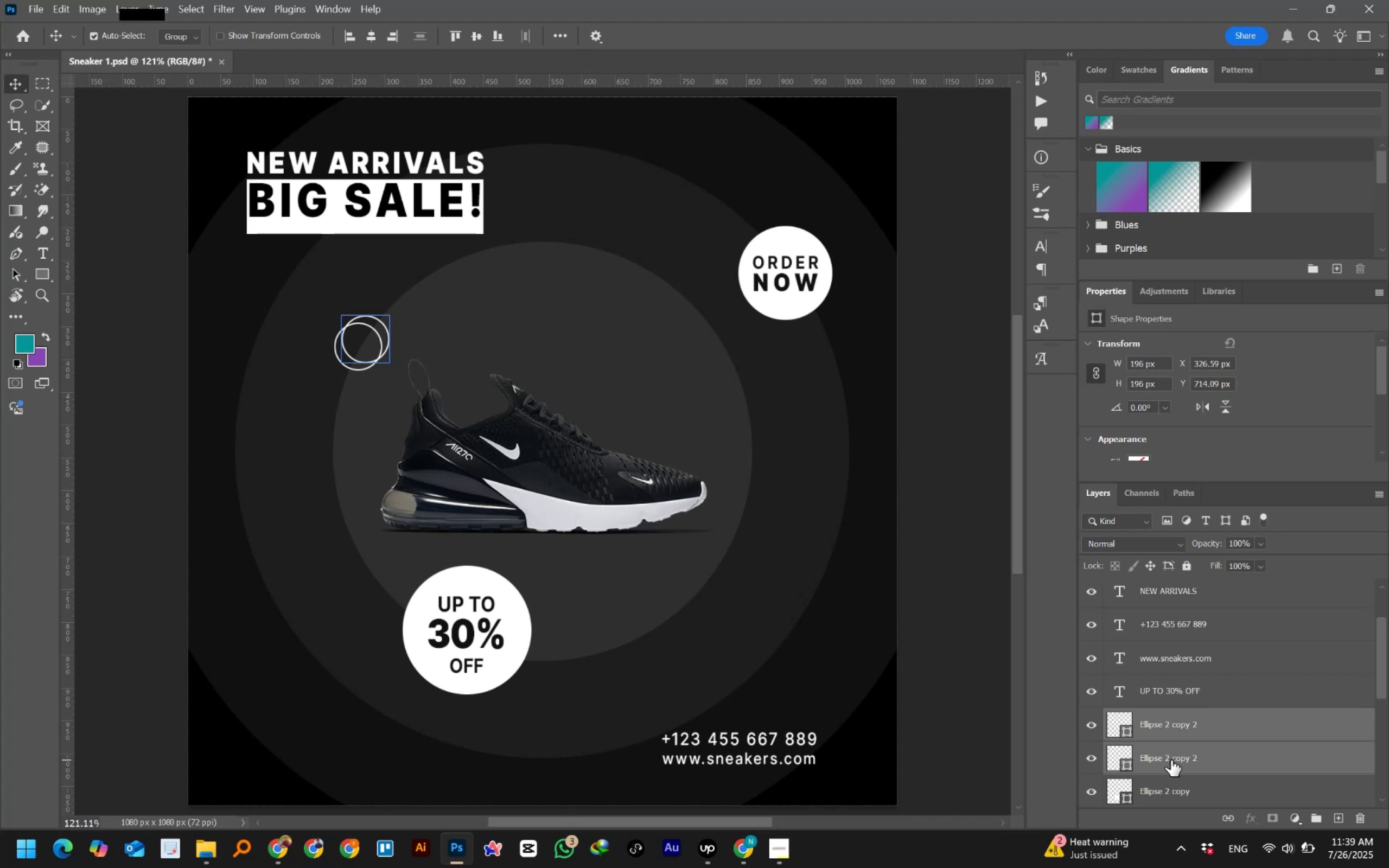 
left_click([961, 422])
 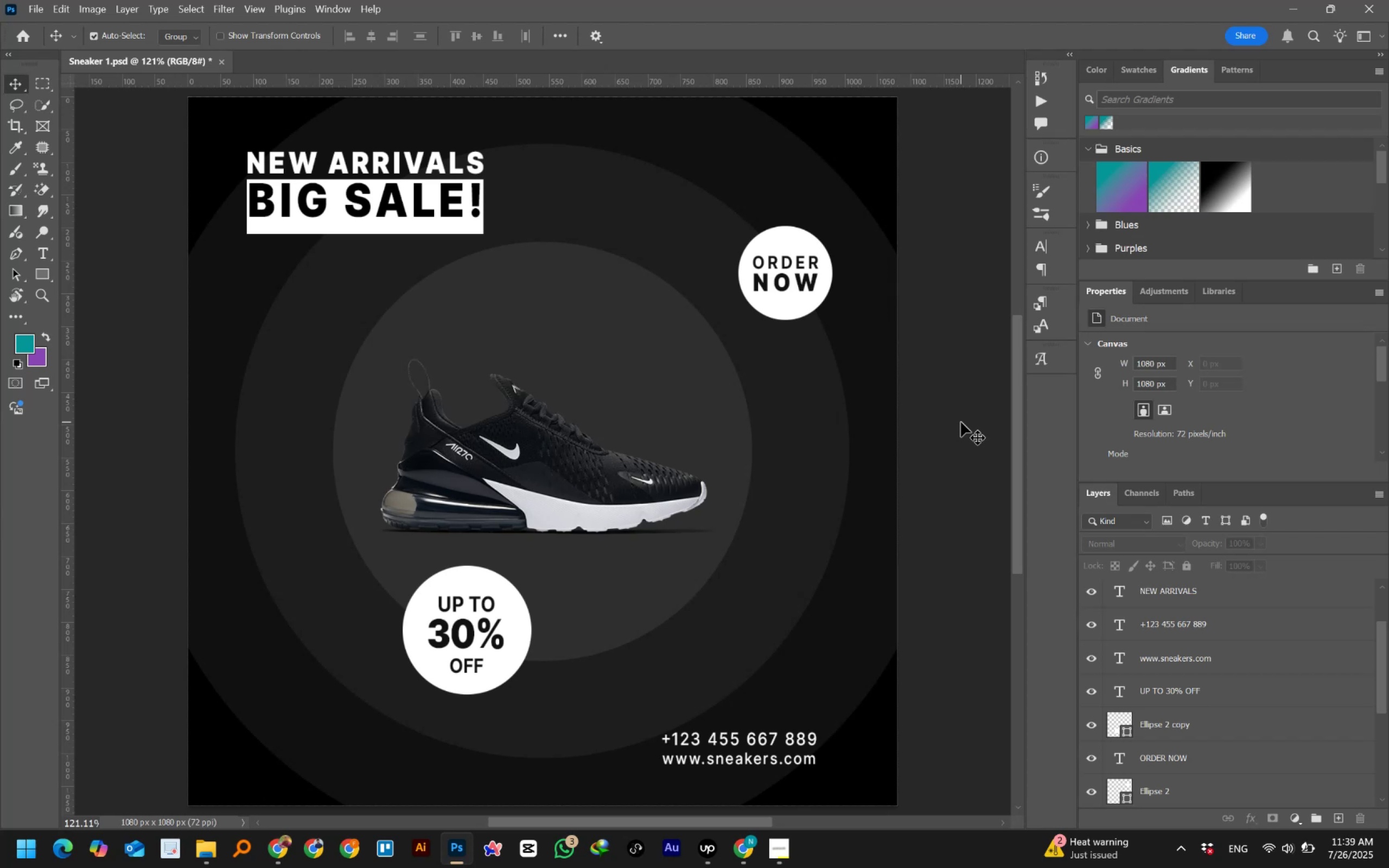 
wait(7.2)
 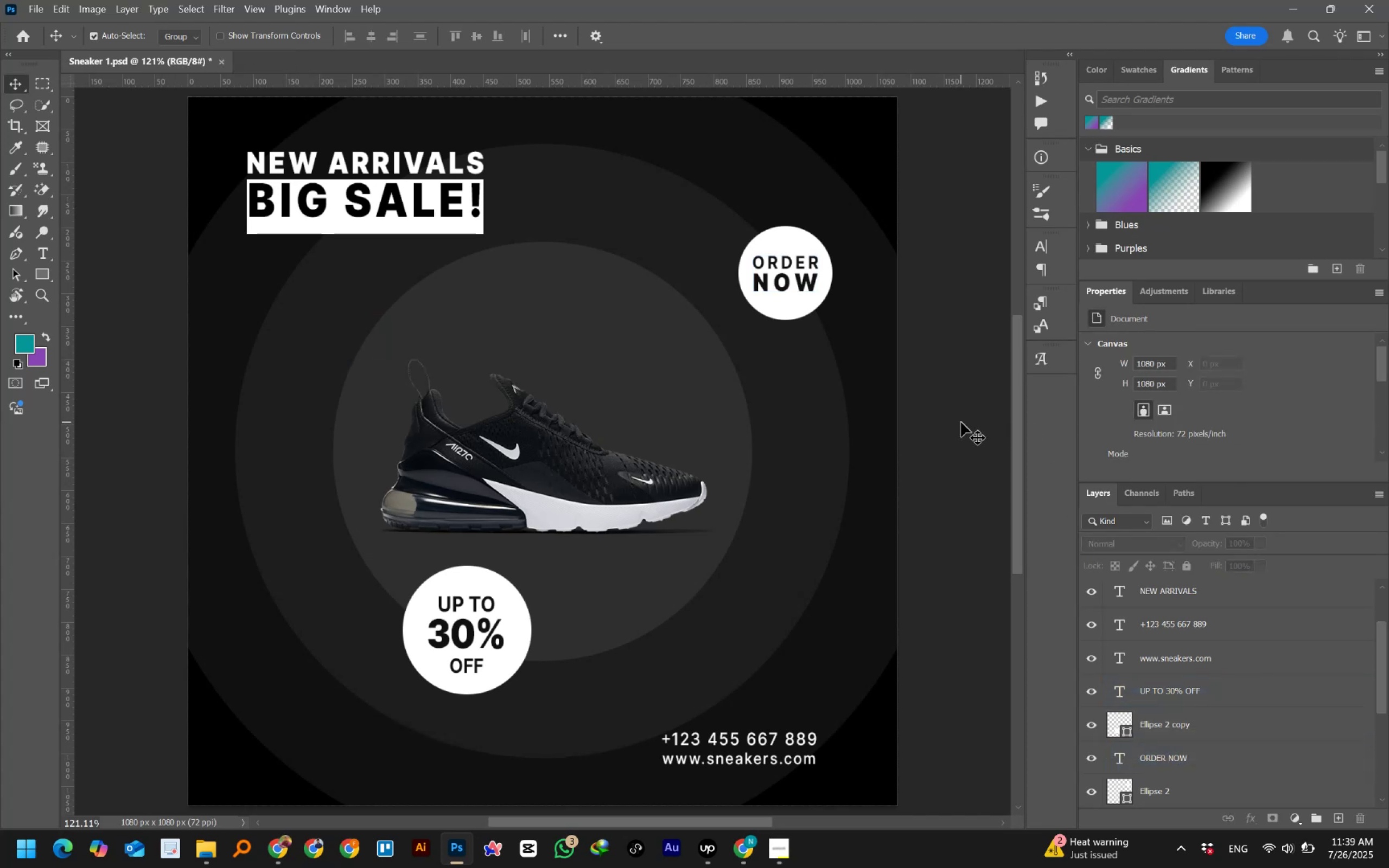 
left_click([501, 450])
 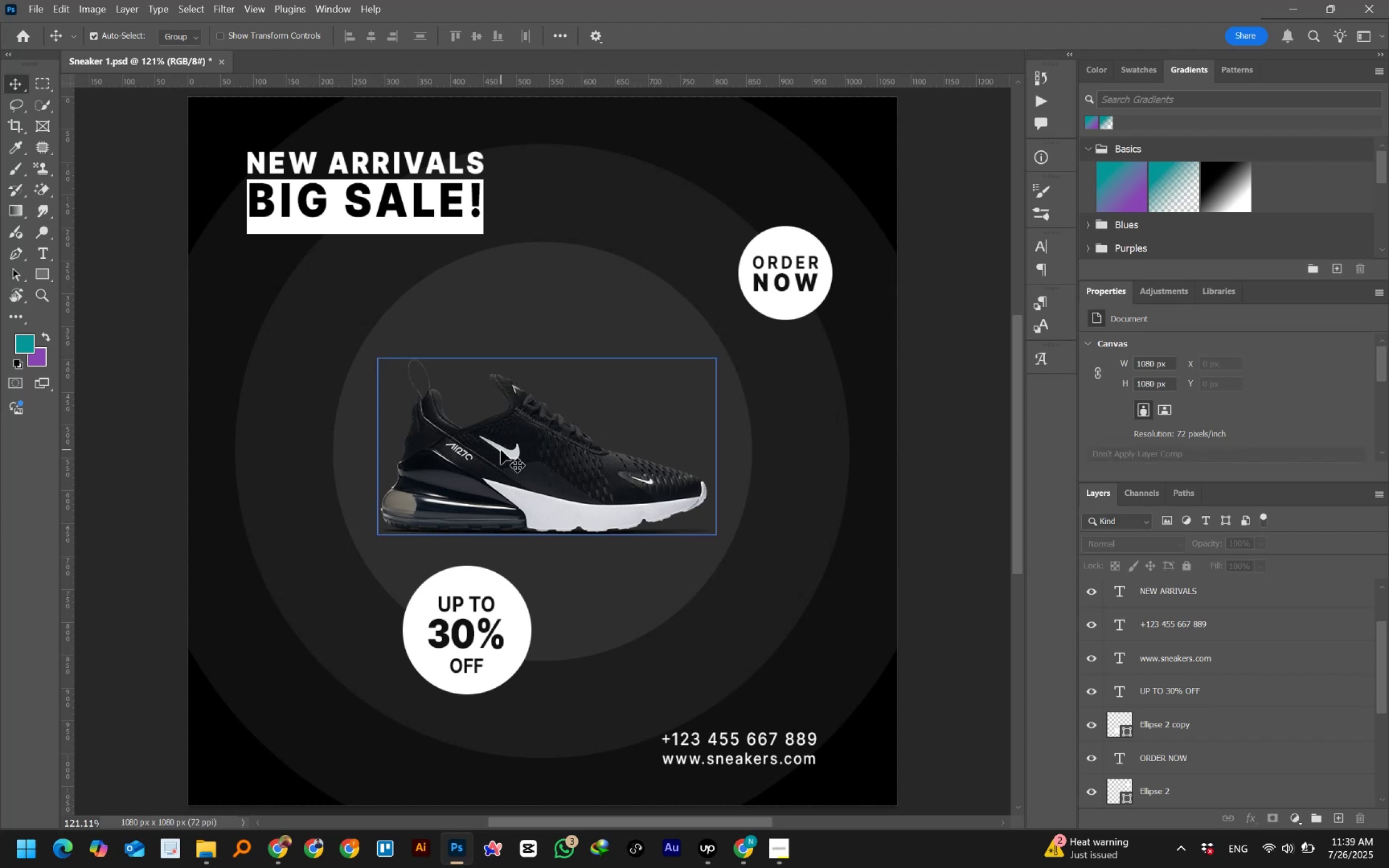 
hold_key(key=ControlLeft, duration=0.71)
 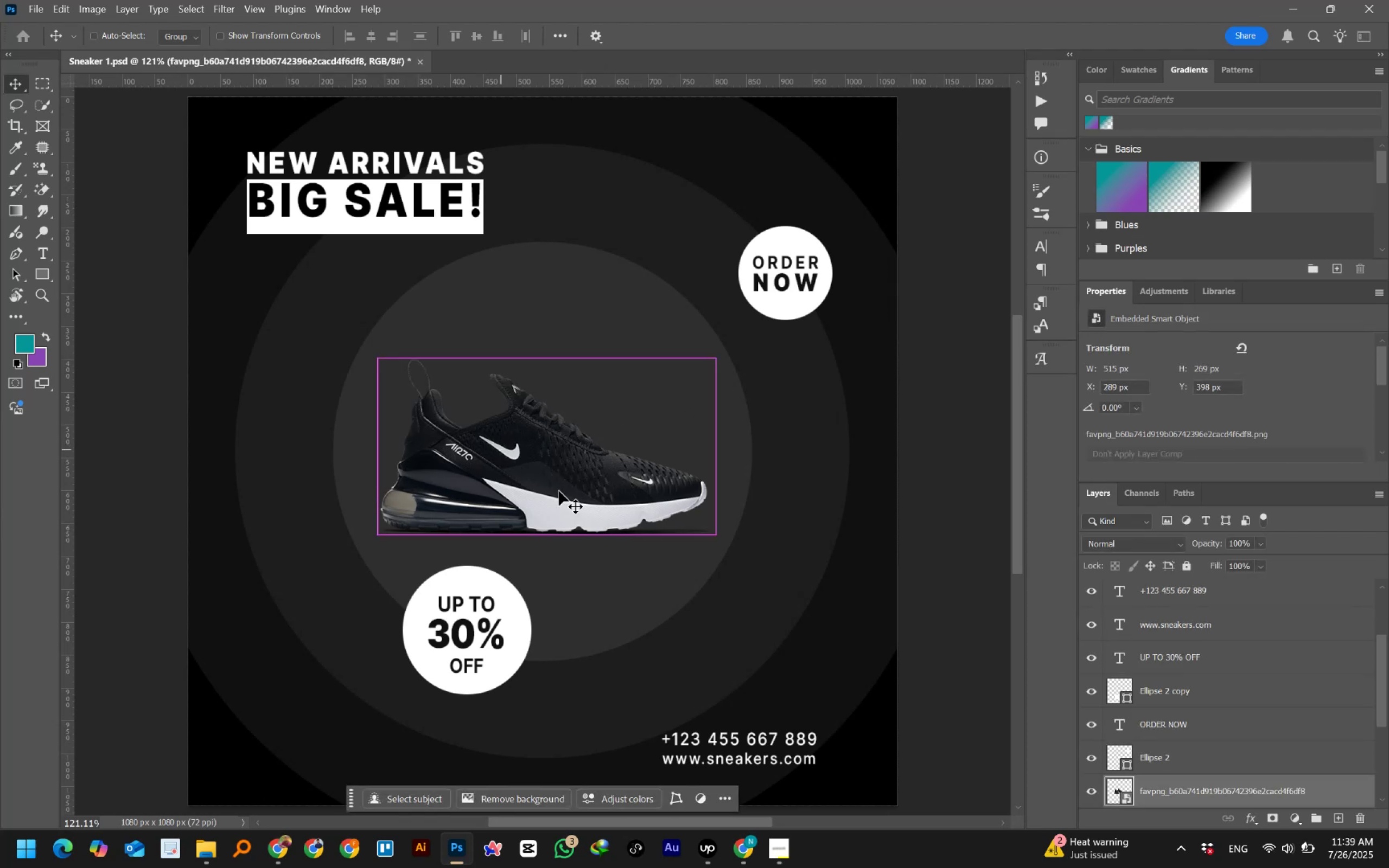 
hold_key(key=T, duration=0.33)
 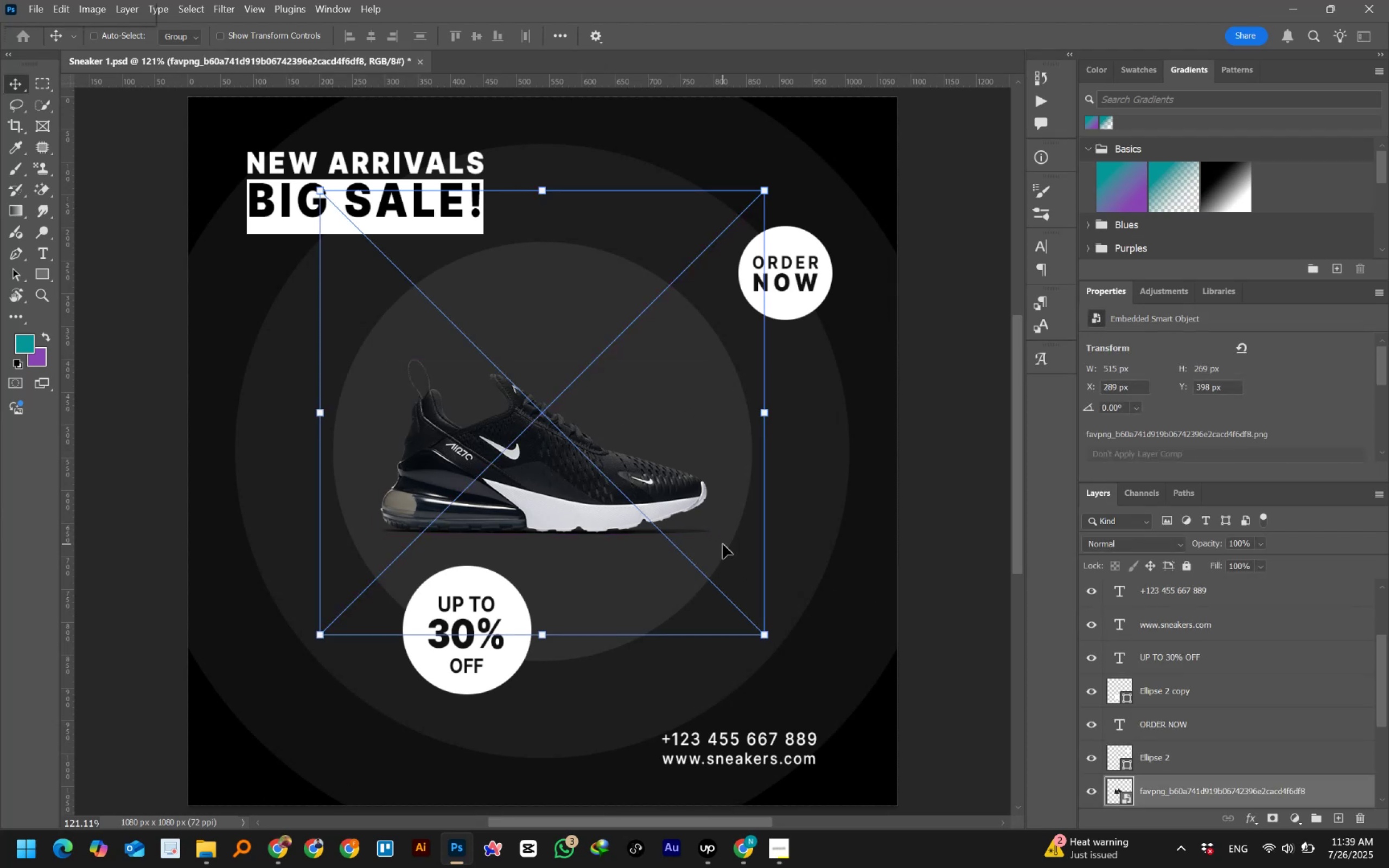 
left_click_drag(start_coordinate=[776, 652], to_coordinate=[811, 633])
 